 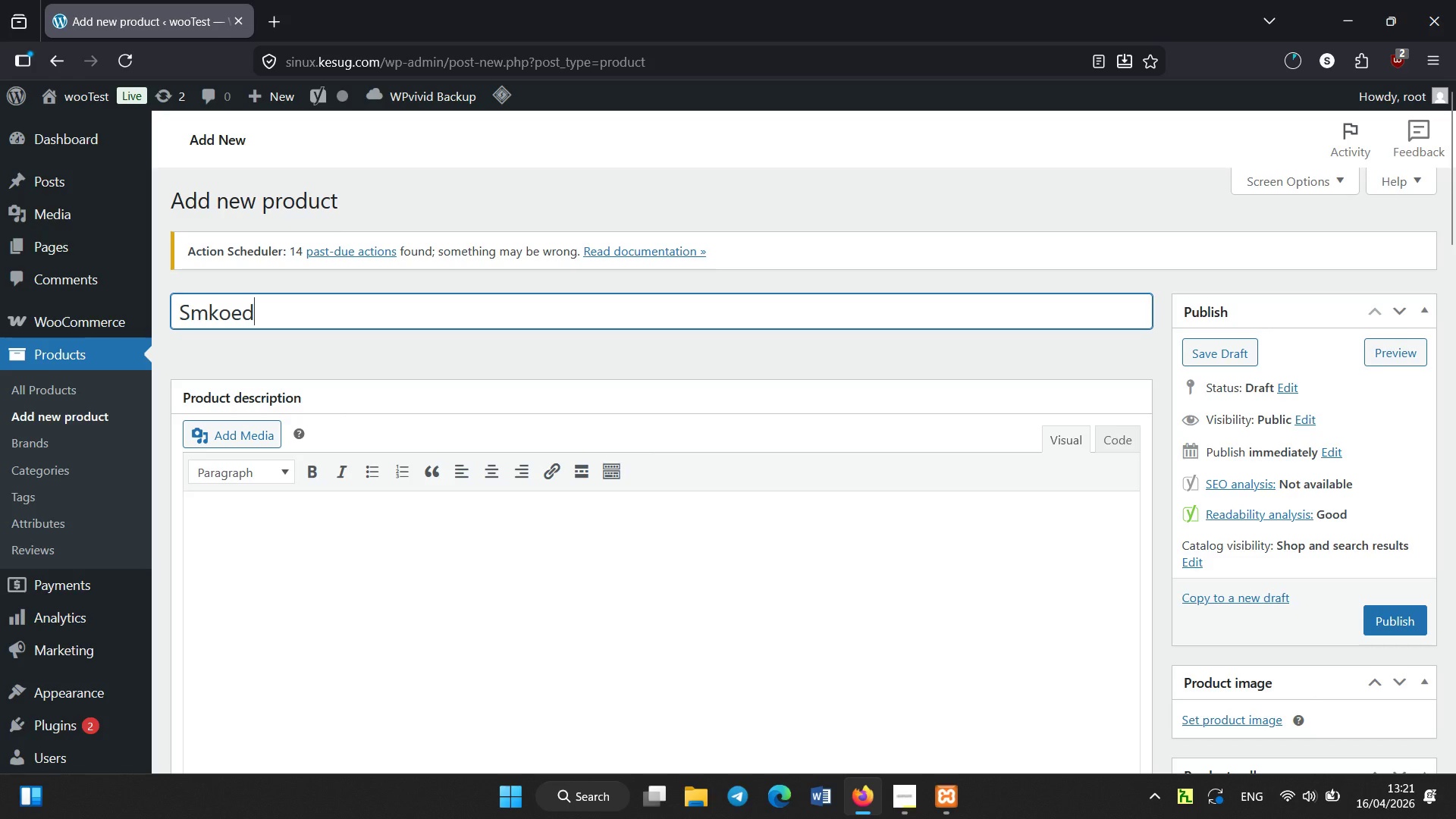 
hold_key(key=ShiftLeft, duration=0.36)
 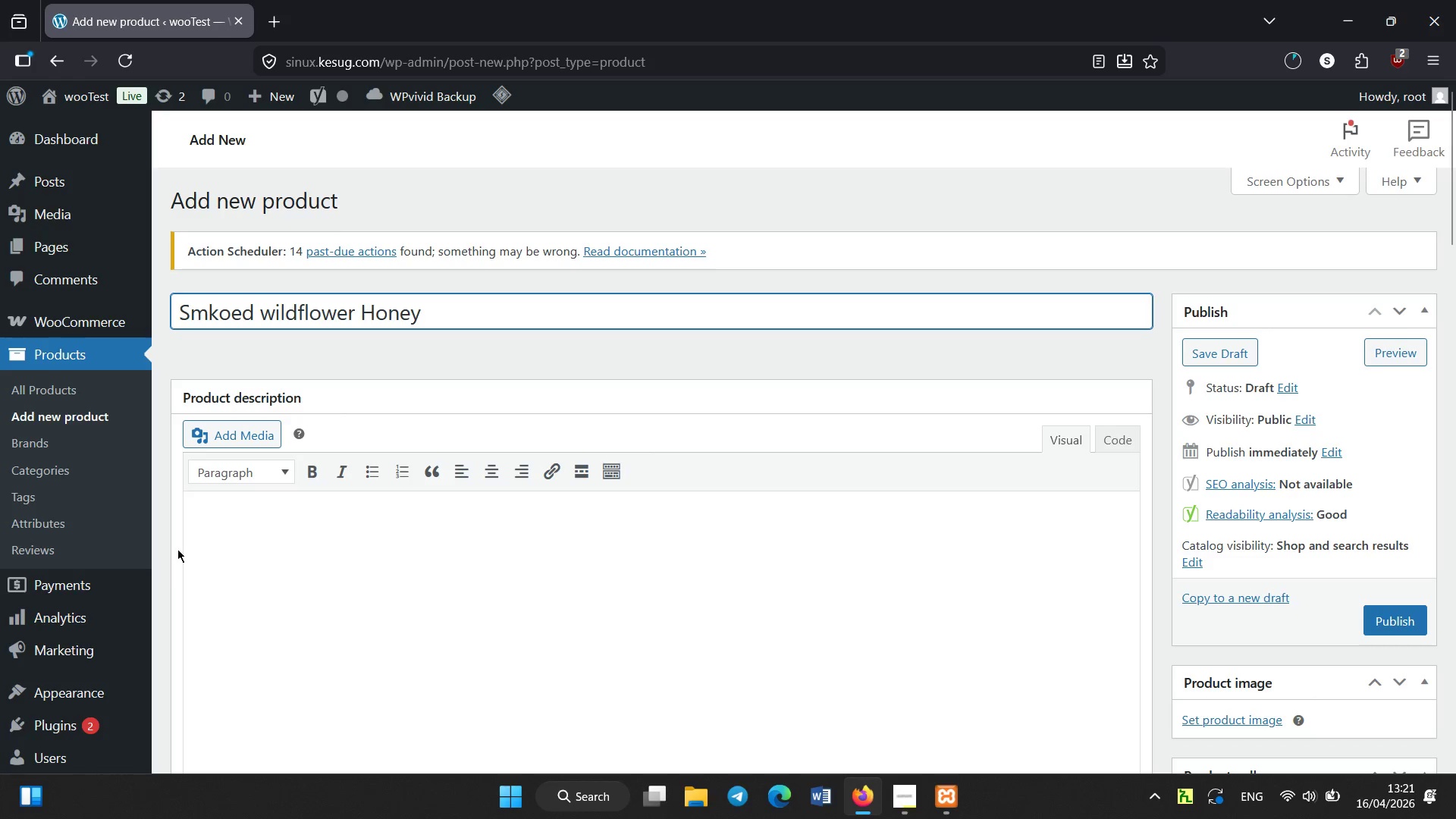 
left_click([246, 546])
 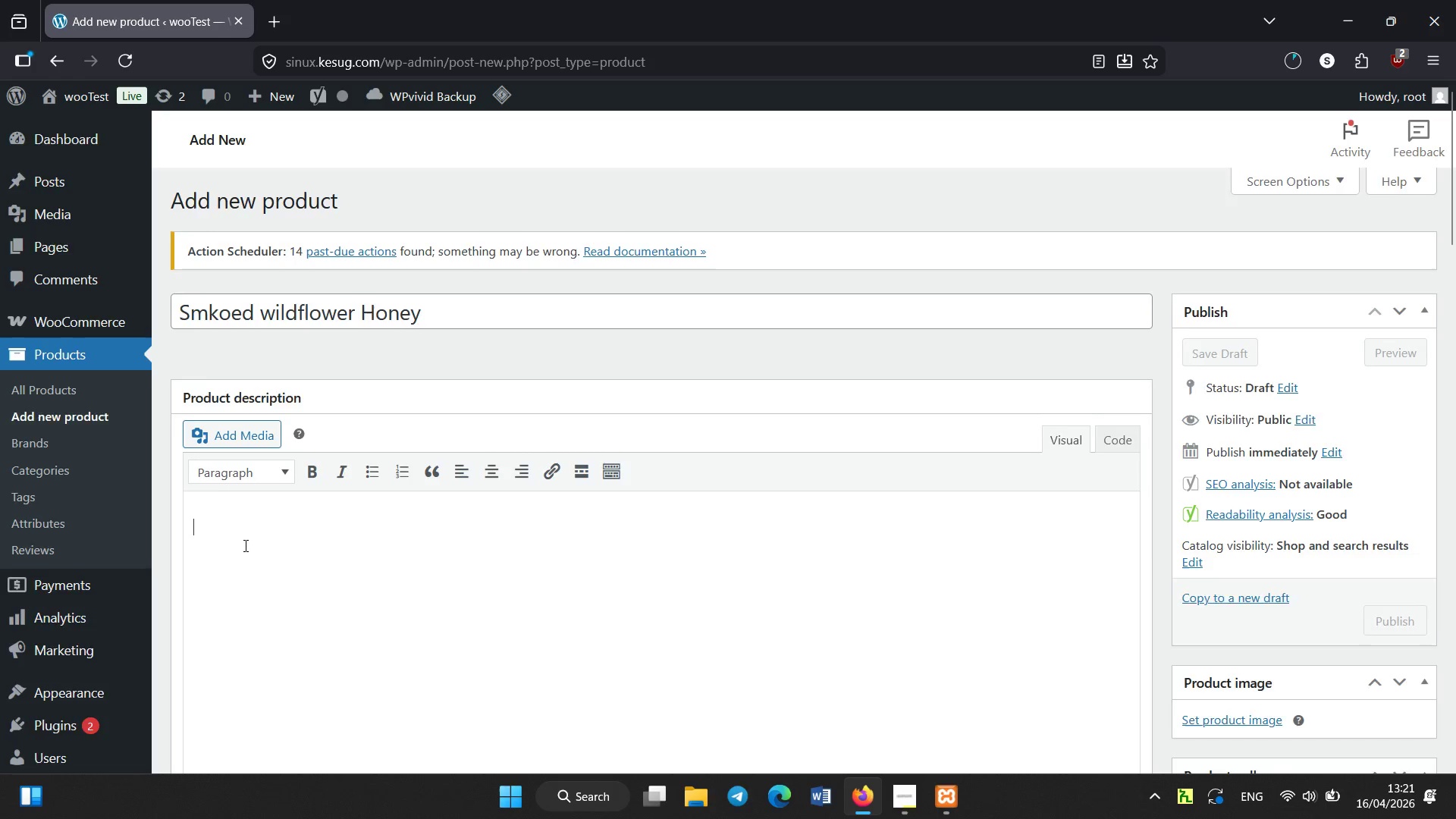 
scroll: coordinate [246, 546], scroll_direction: none, amount: 0.0
 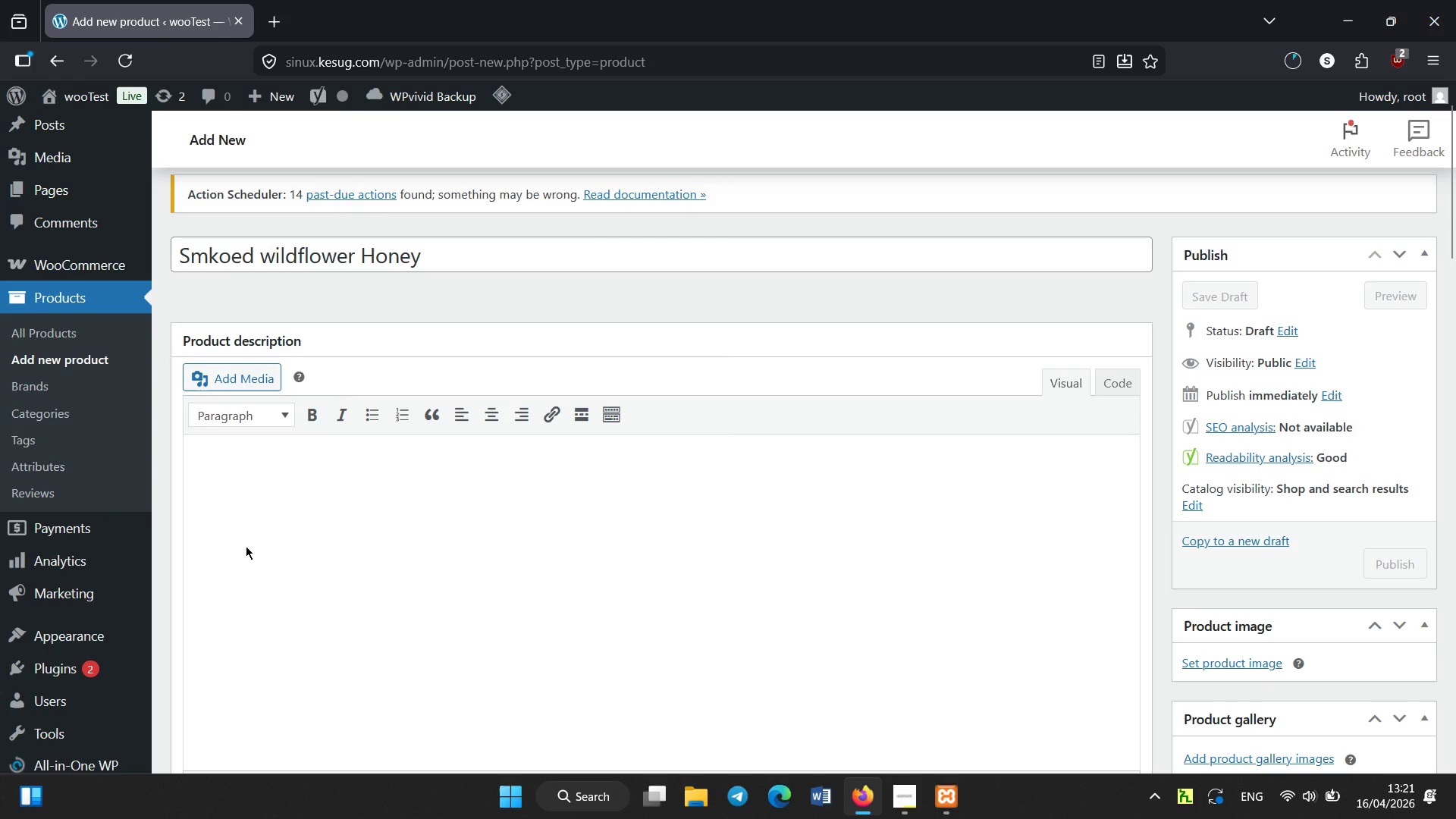 
type(Pure wildflower honey slowly infused with natural wood smkoe )
key(Backspace)
key(Backspace)
key(Backspace)
type(e to create a deep, complec)
key(Backspace)
type(x flavor profile.)
 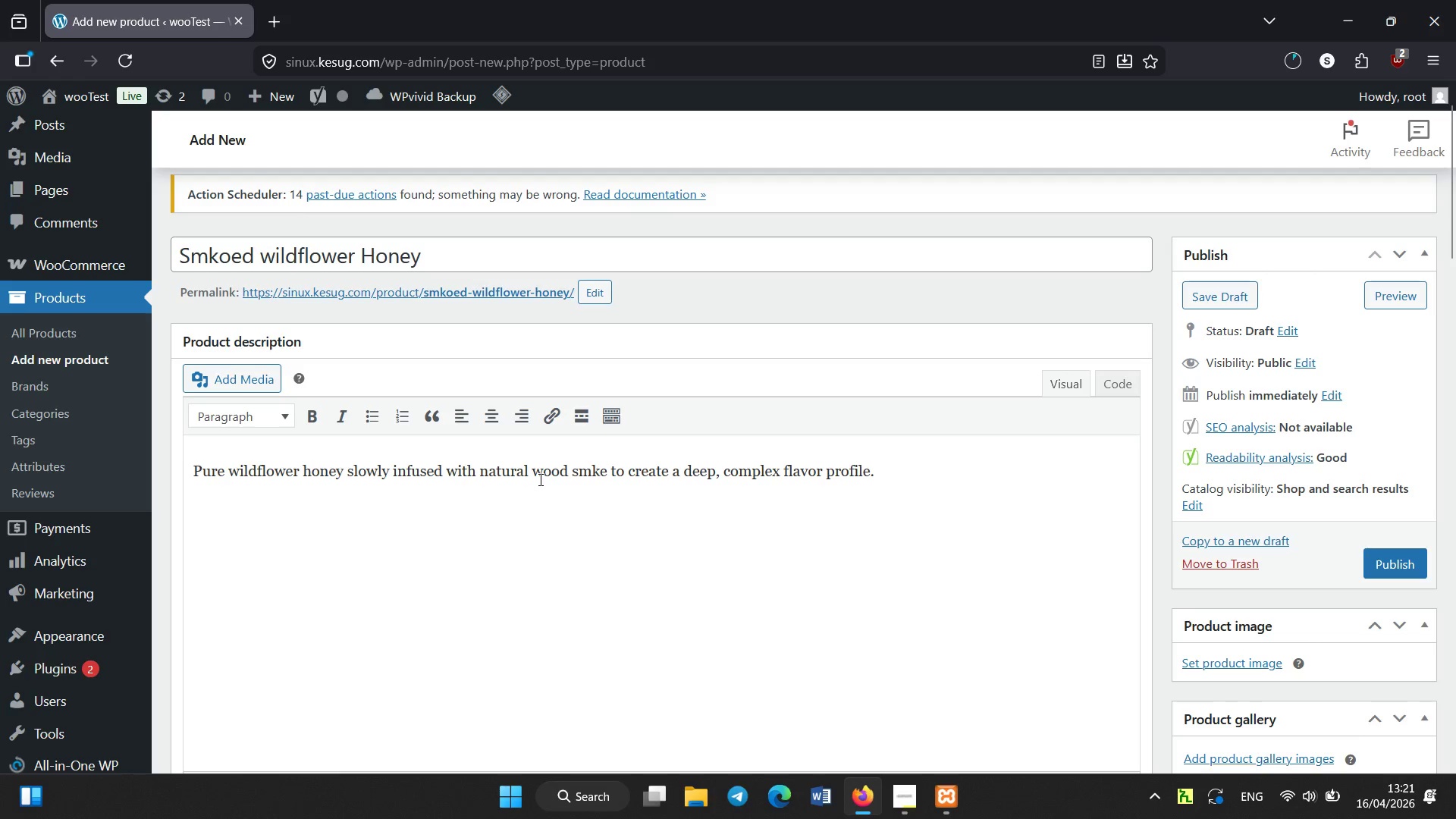 
scroll: coordinate [541, 480], scroll_direction: down, amount: 5.0
 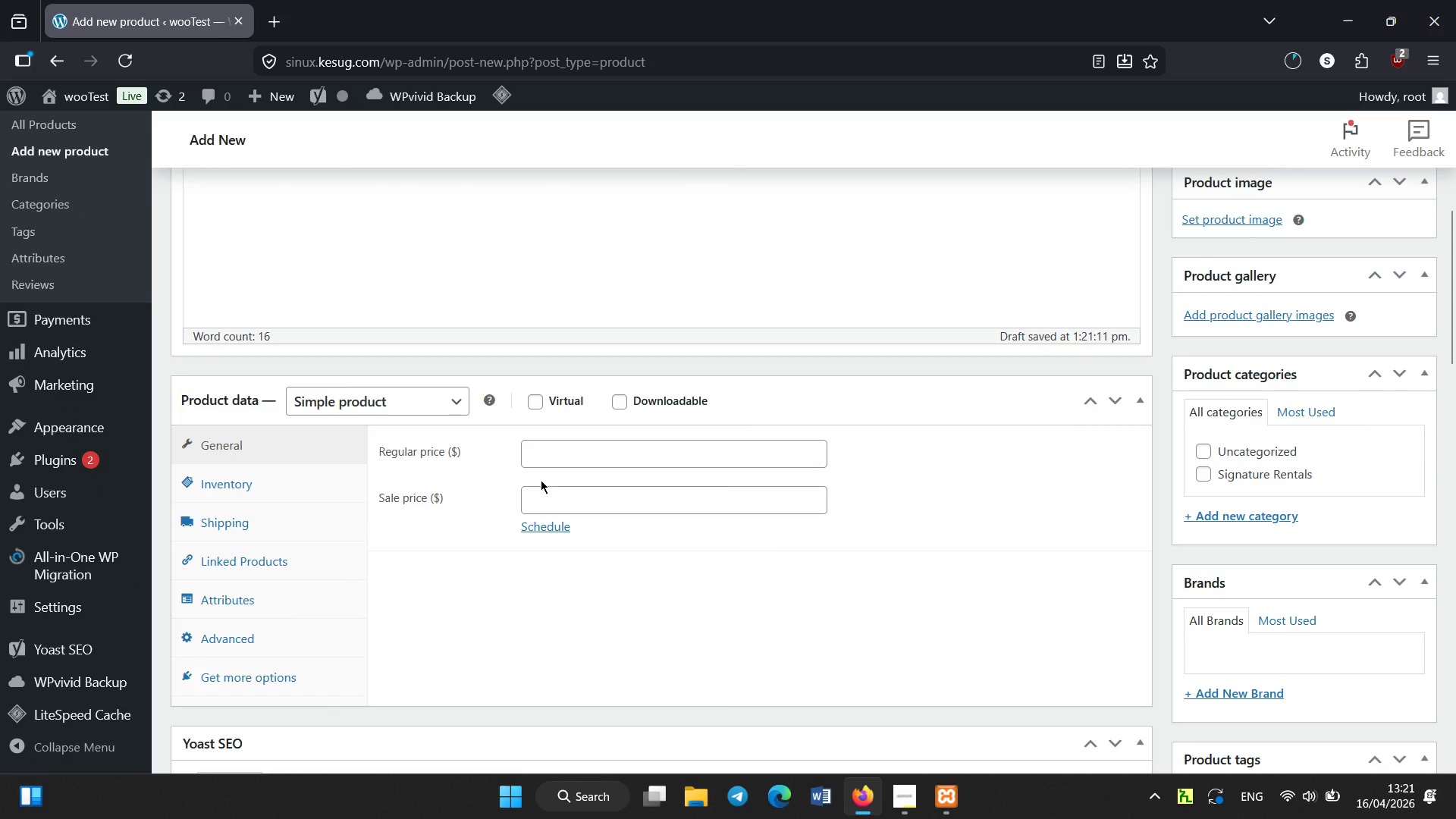 
scroll: coordinate [541, 480], scroll_direction: none, amount: 0.0
 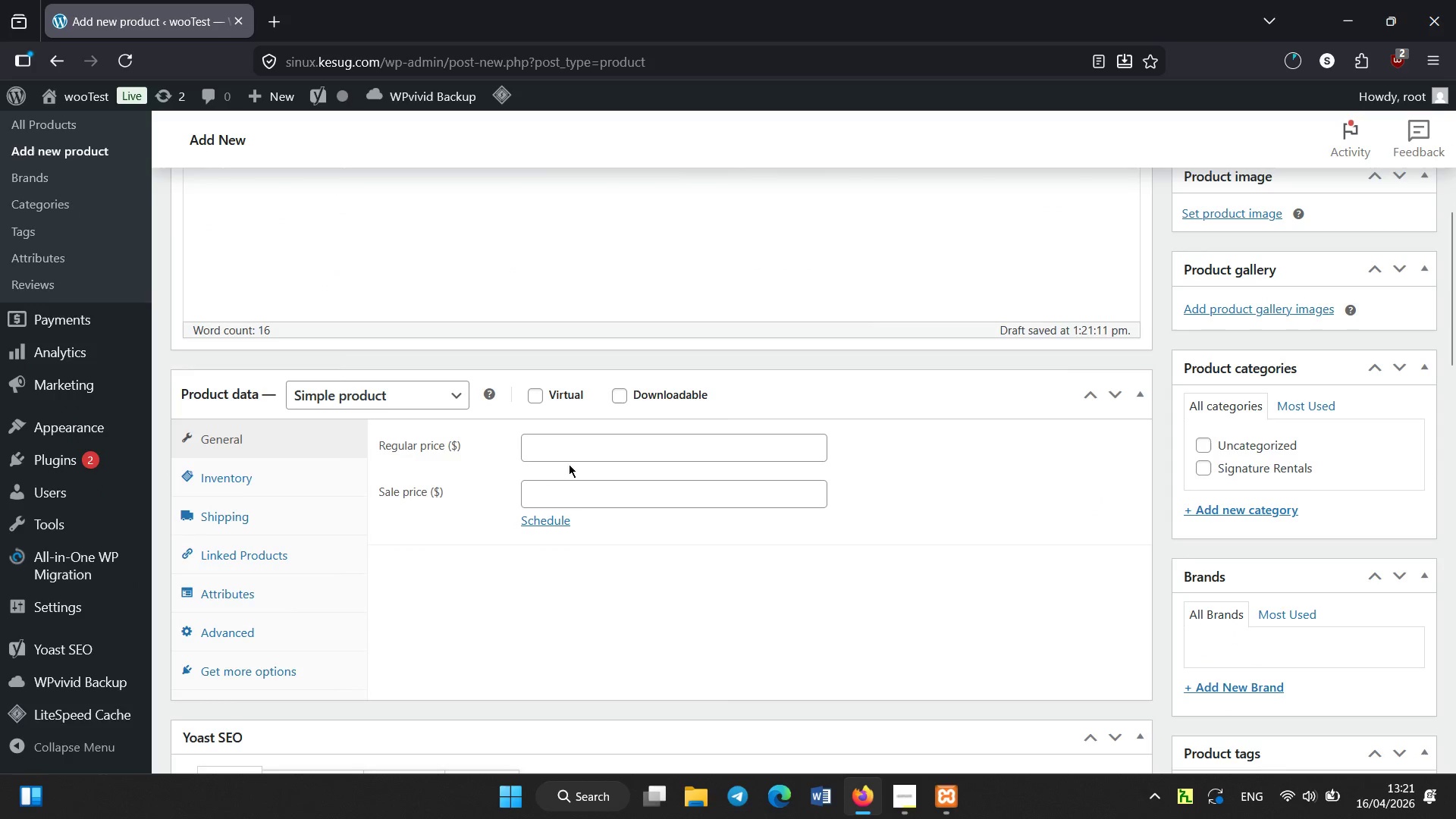 
left_click([570, 453])
 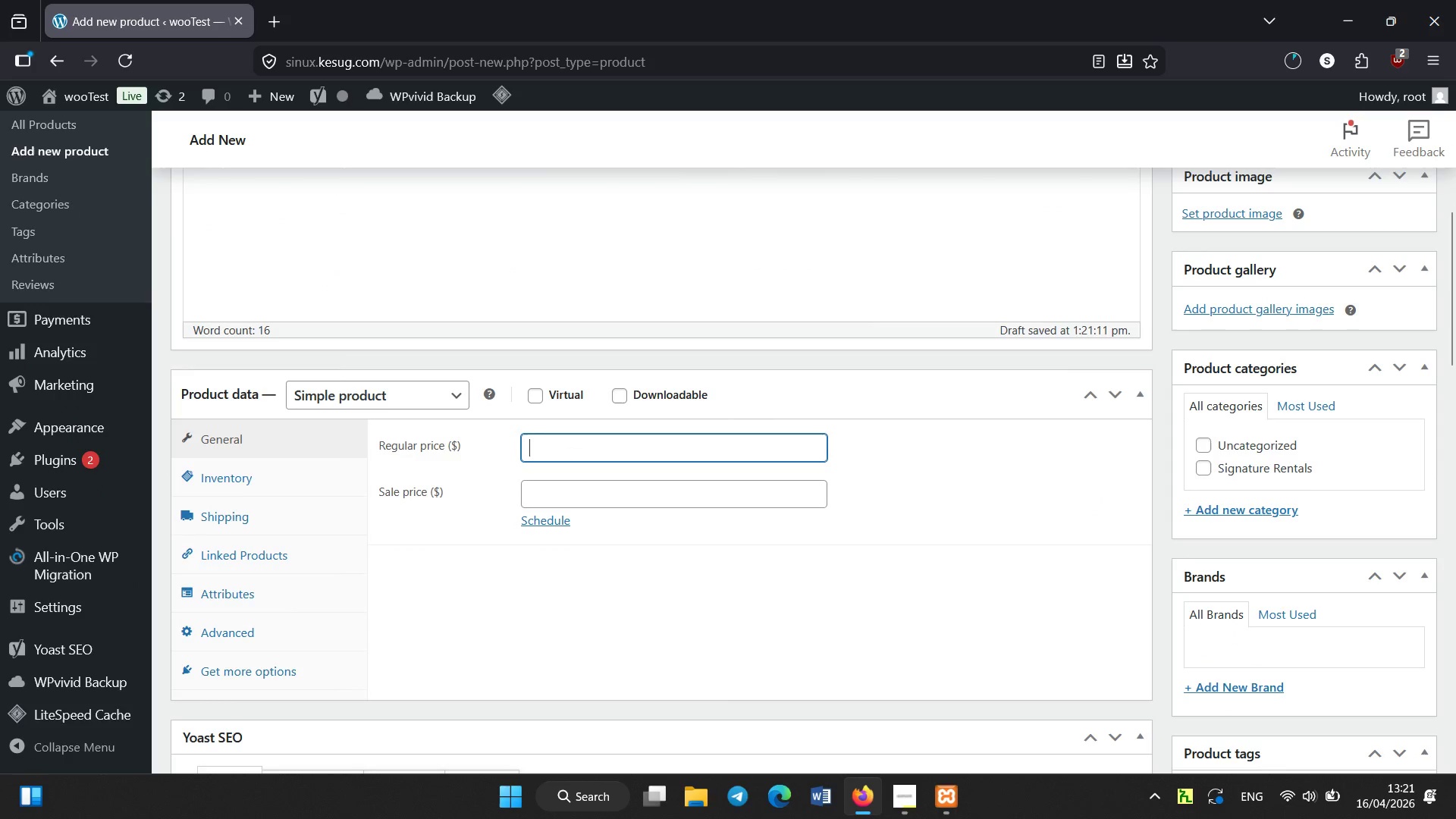 
type(22)
 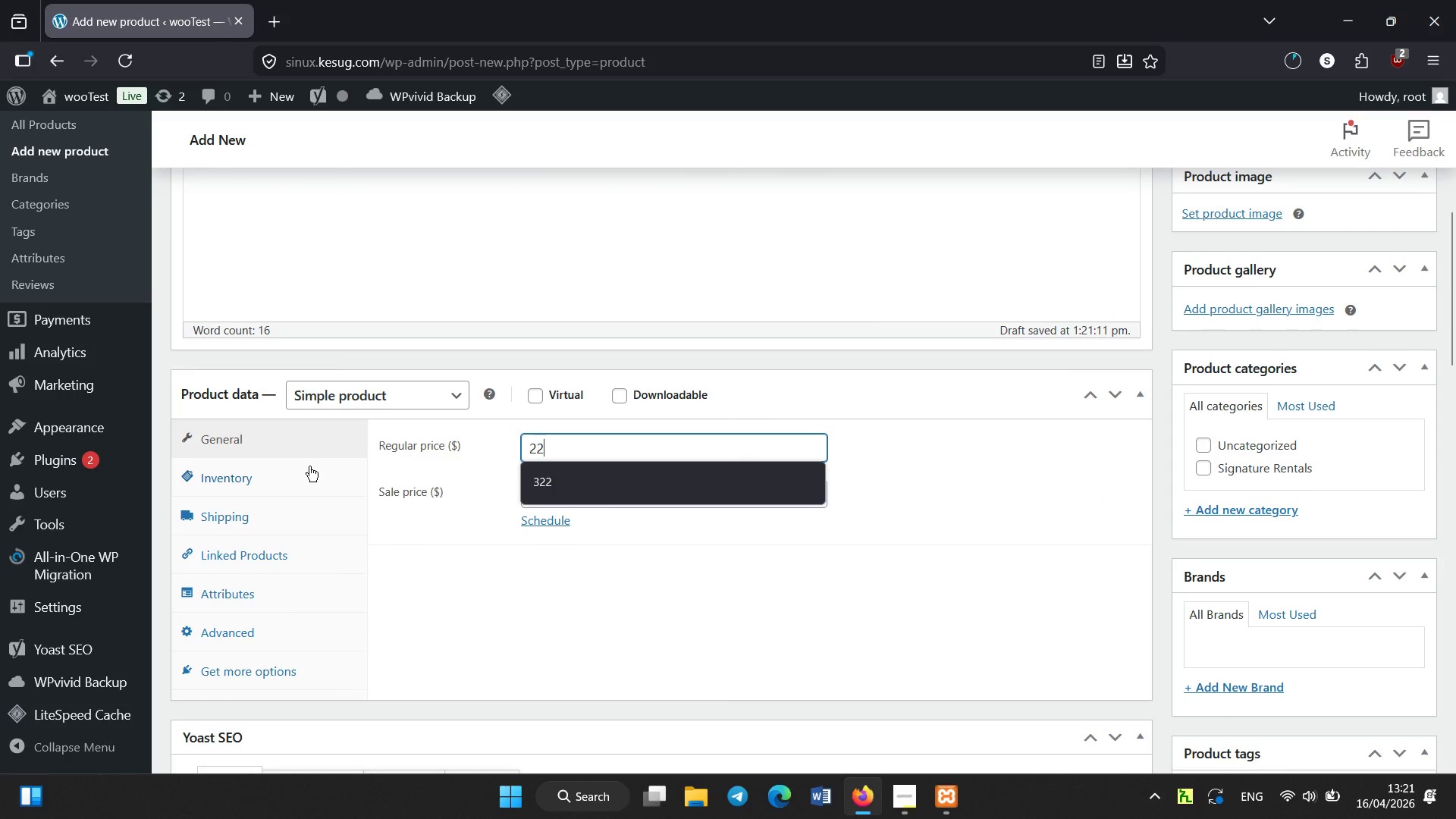 
left_click([306, 469])
 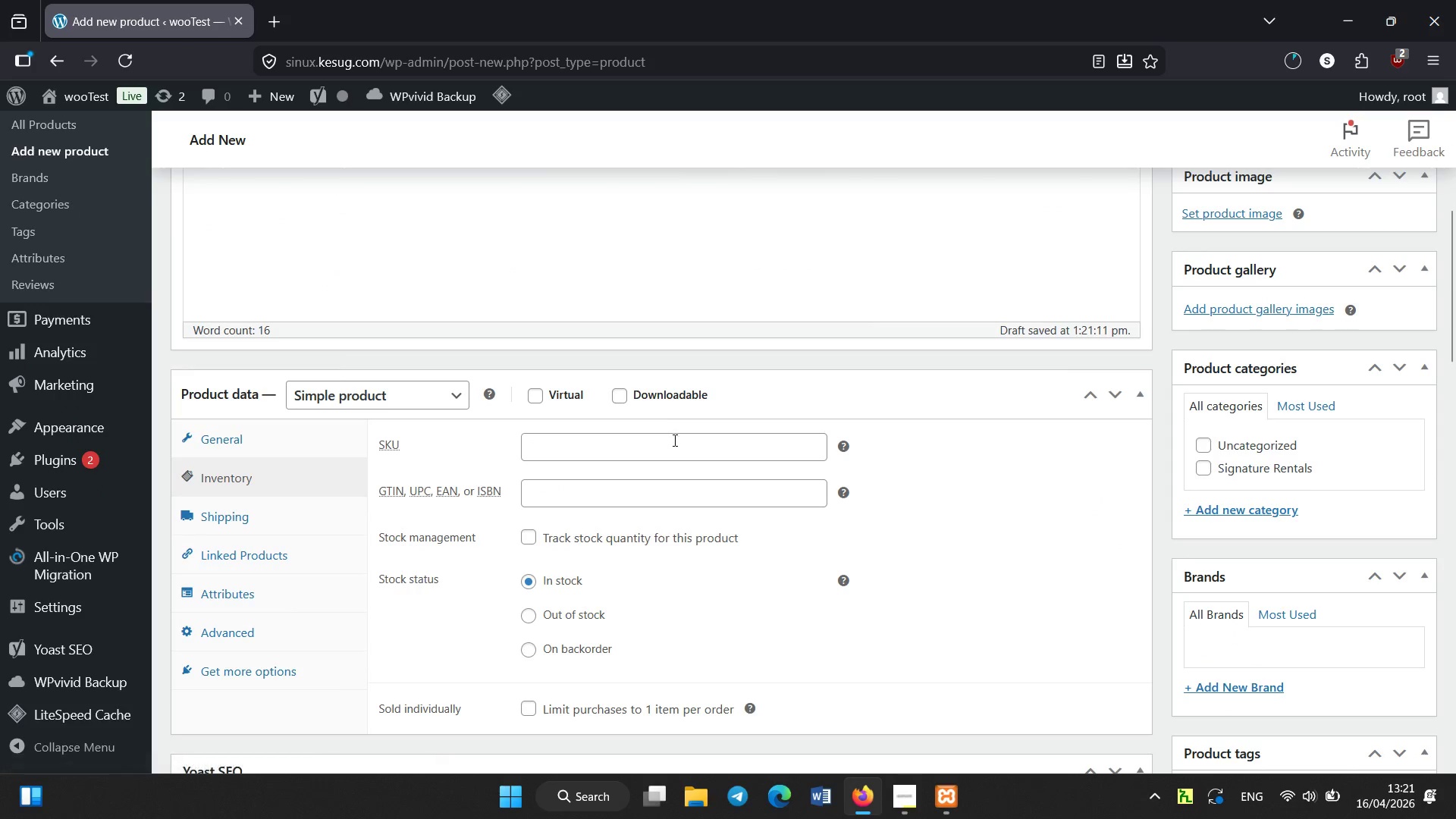 
left_click([673, 443])
 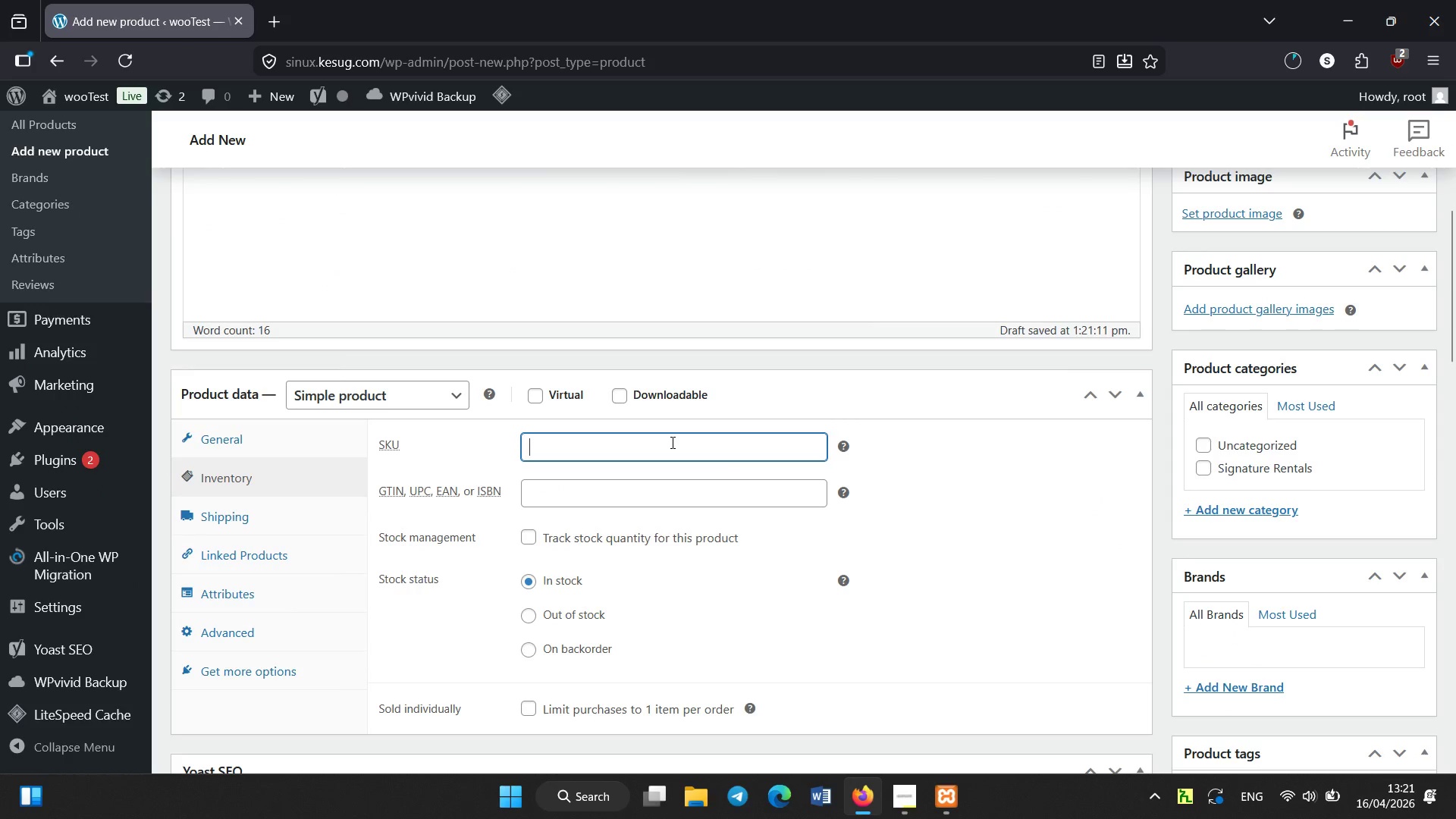 
type(HH_)
key(Backspace)
type(-33)
 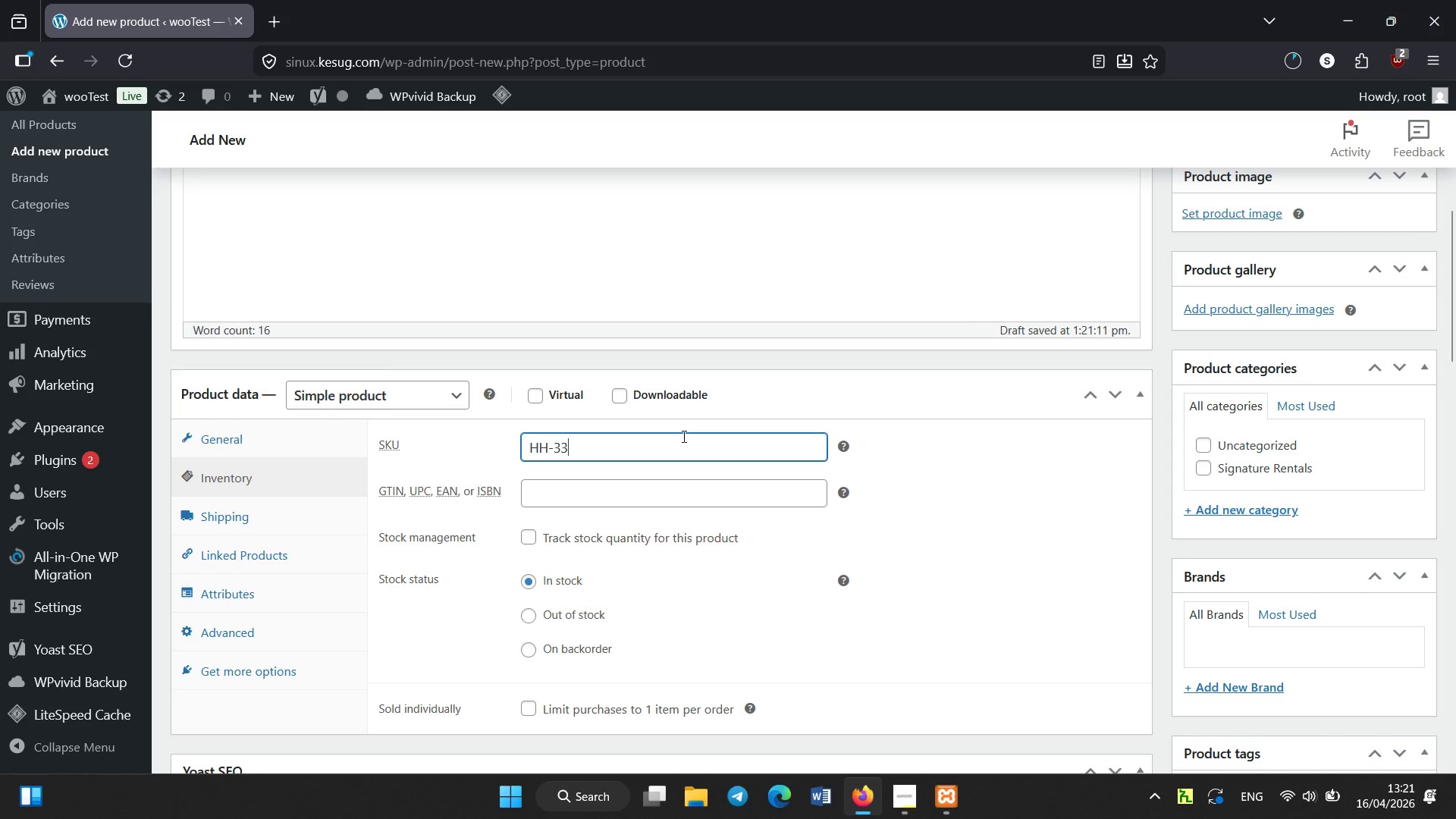 
key(Backspace)
key(Backspace)
type(0033)
key(Backspace)
 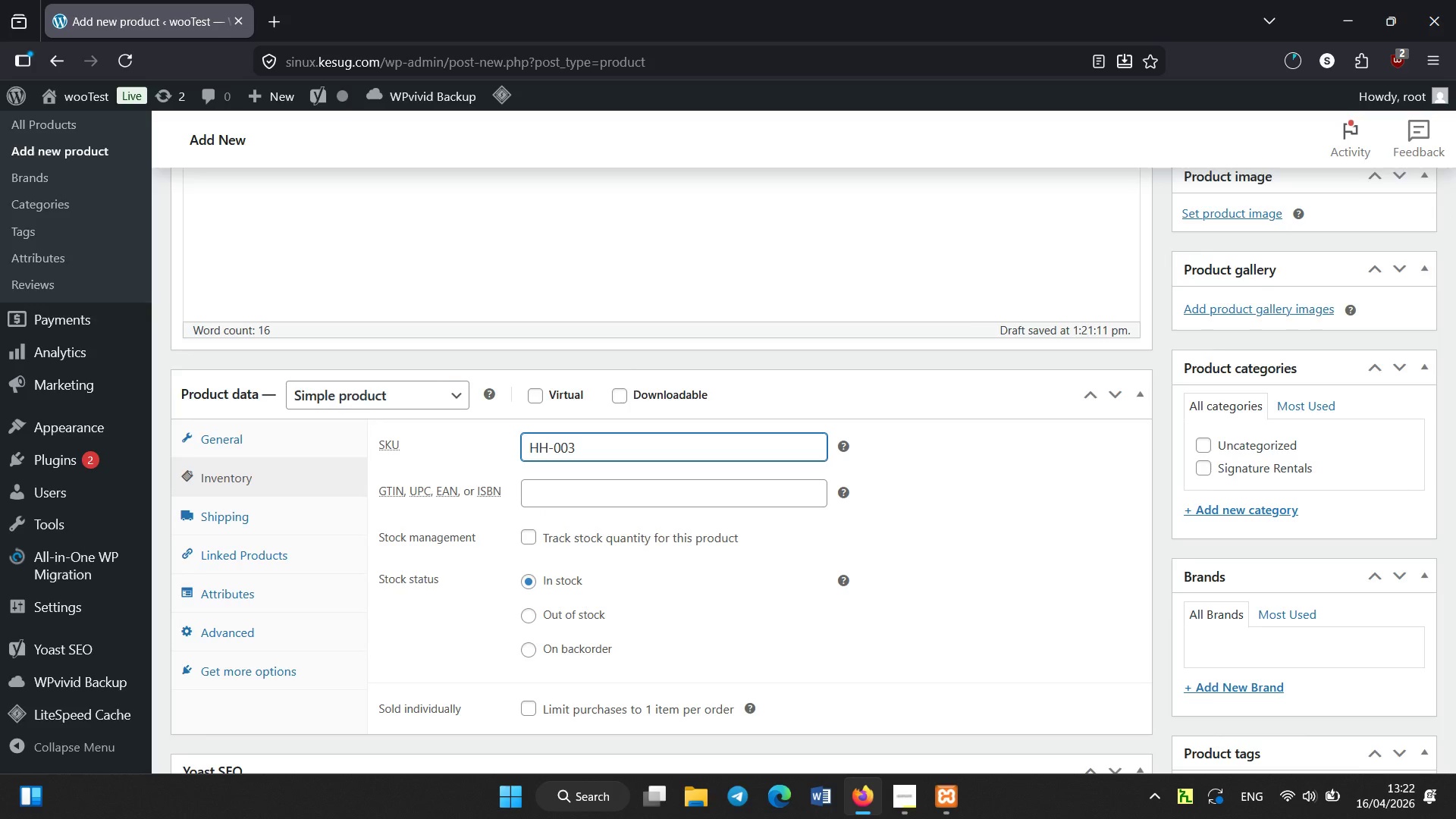 
scroll: coordinate [684, 437], scroll_direction: down, amount: 19.0
 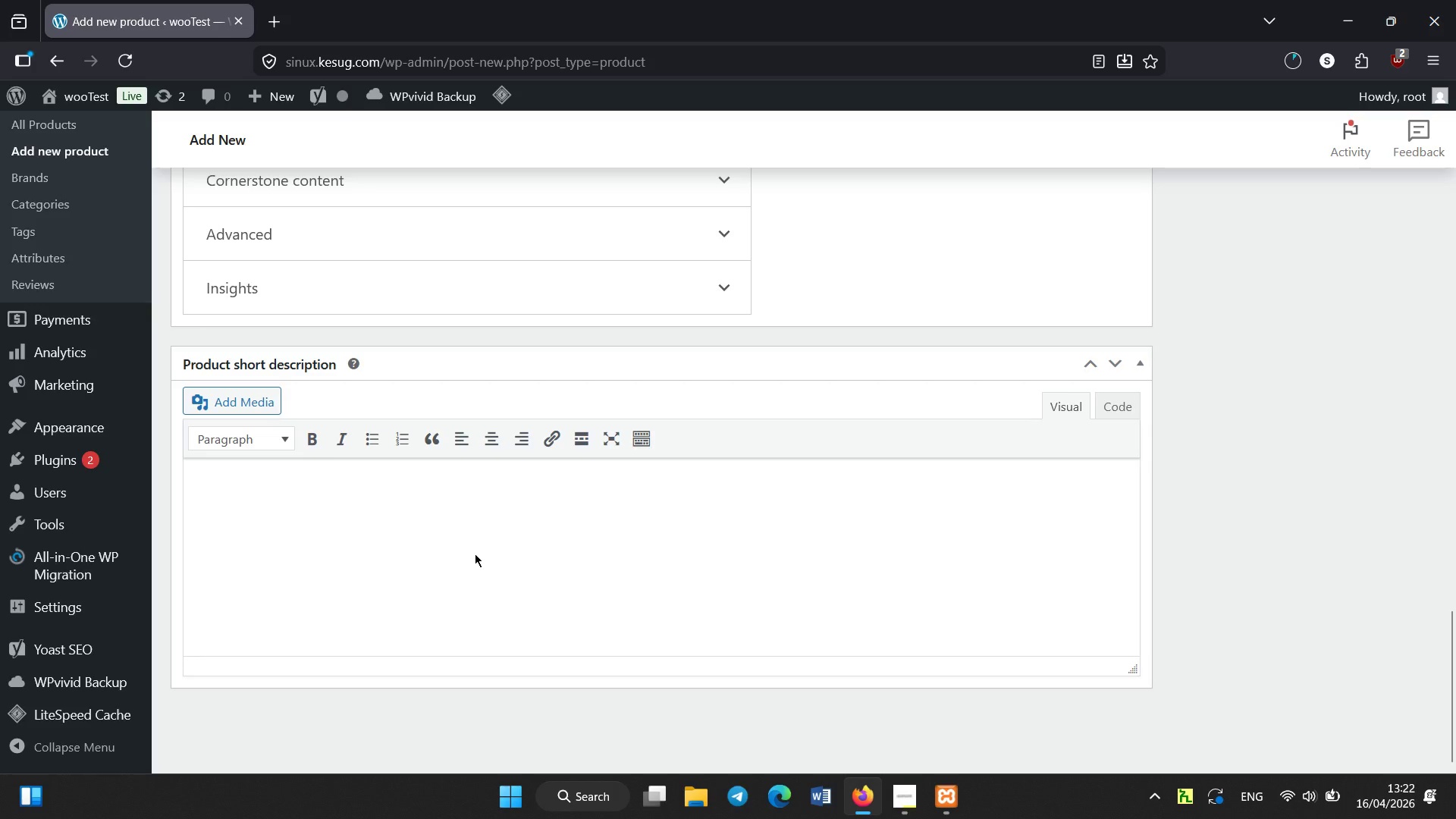 
left_click([475, 554])
 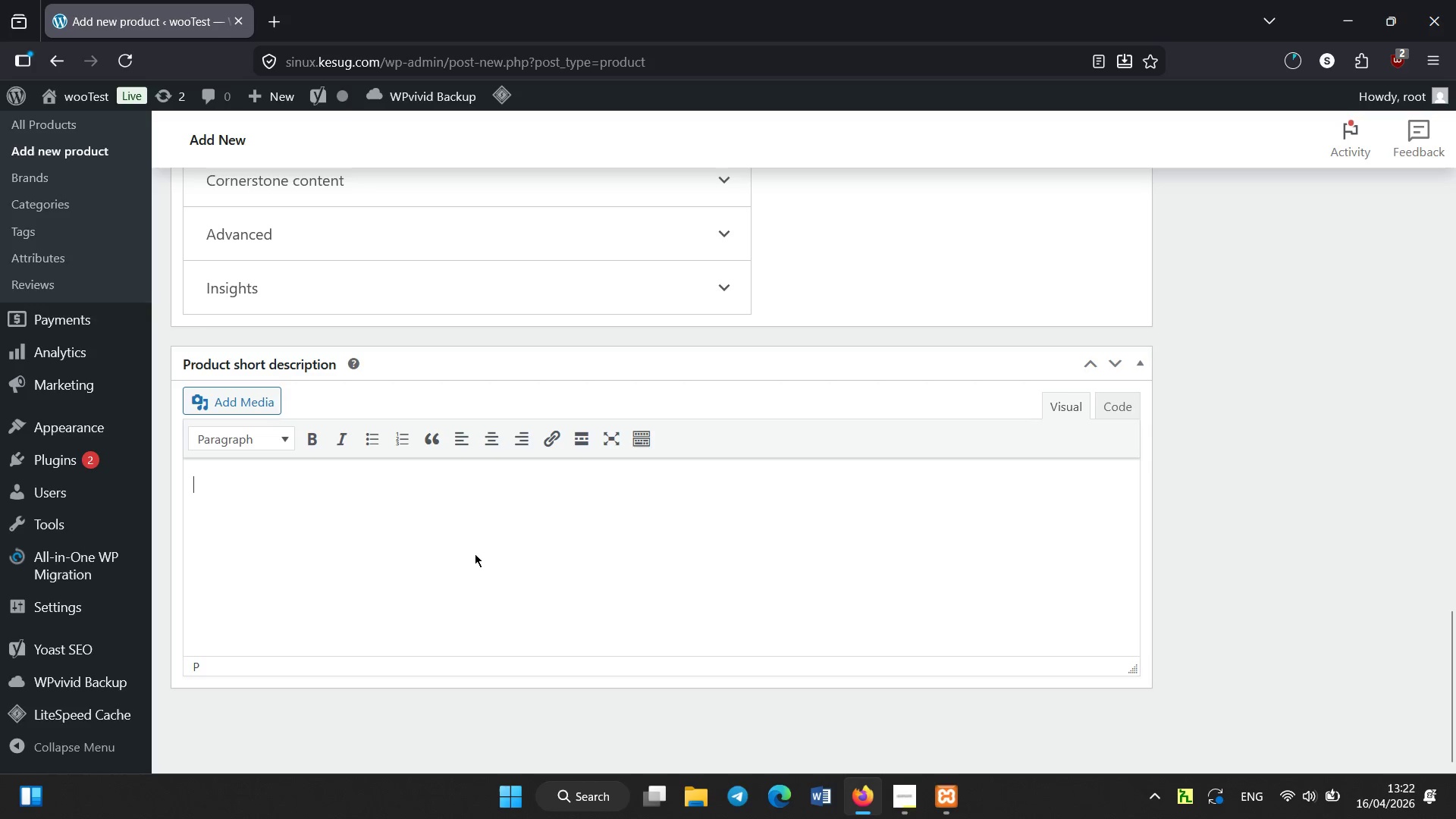 
type(Rich honey with )
key(Backspace)
type( a smooth smoky depth.)
 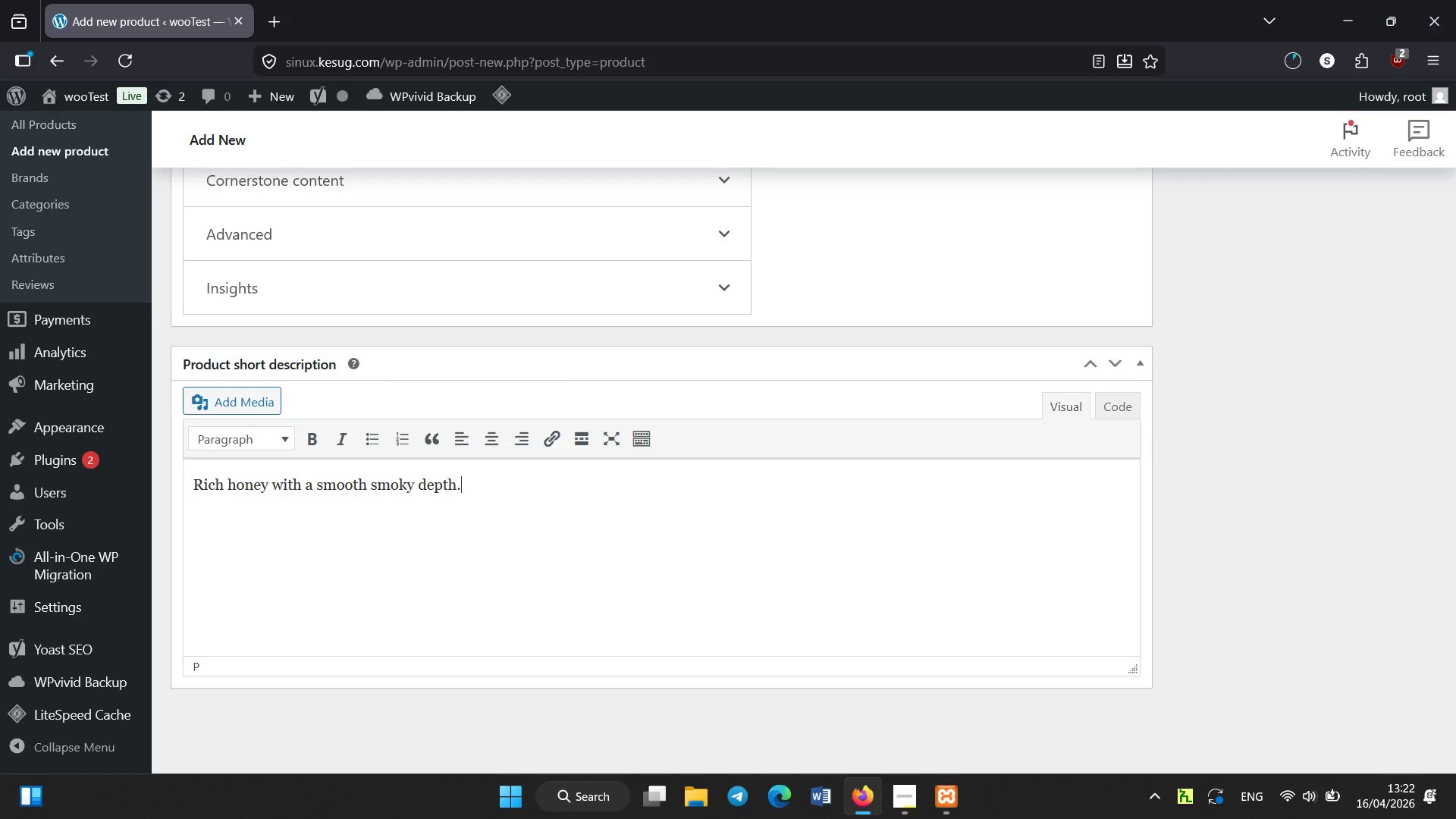 
scroll: coordinate [475, 554], scroll_direction: up, amount: 31.0
 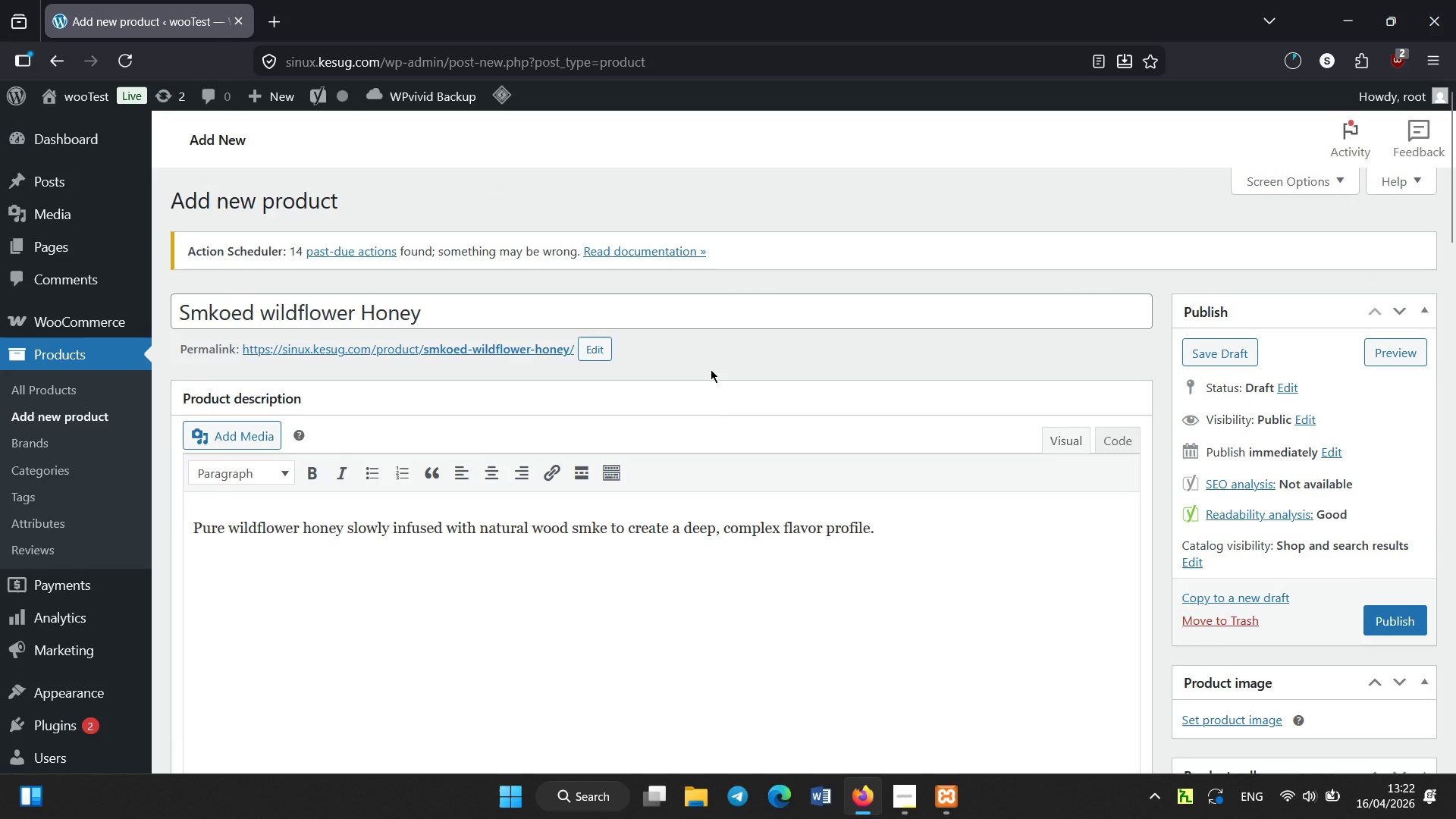 
scroll: coordinate [664, 371], scroll_direction: down, amount: 3.0
 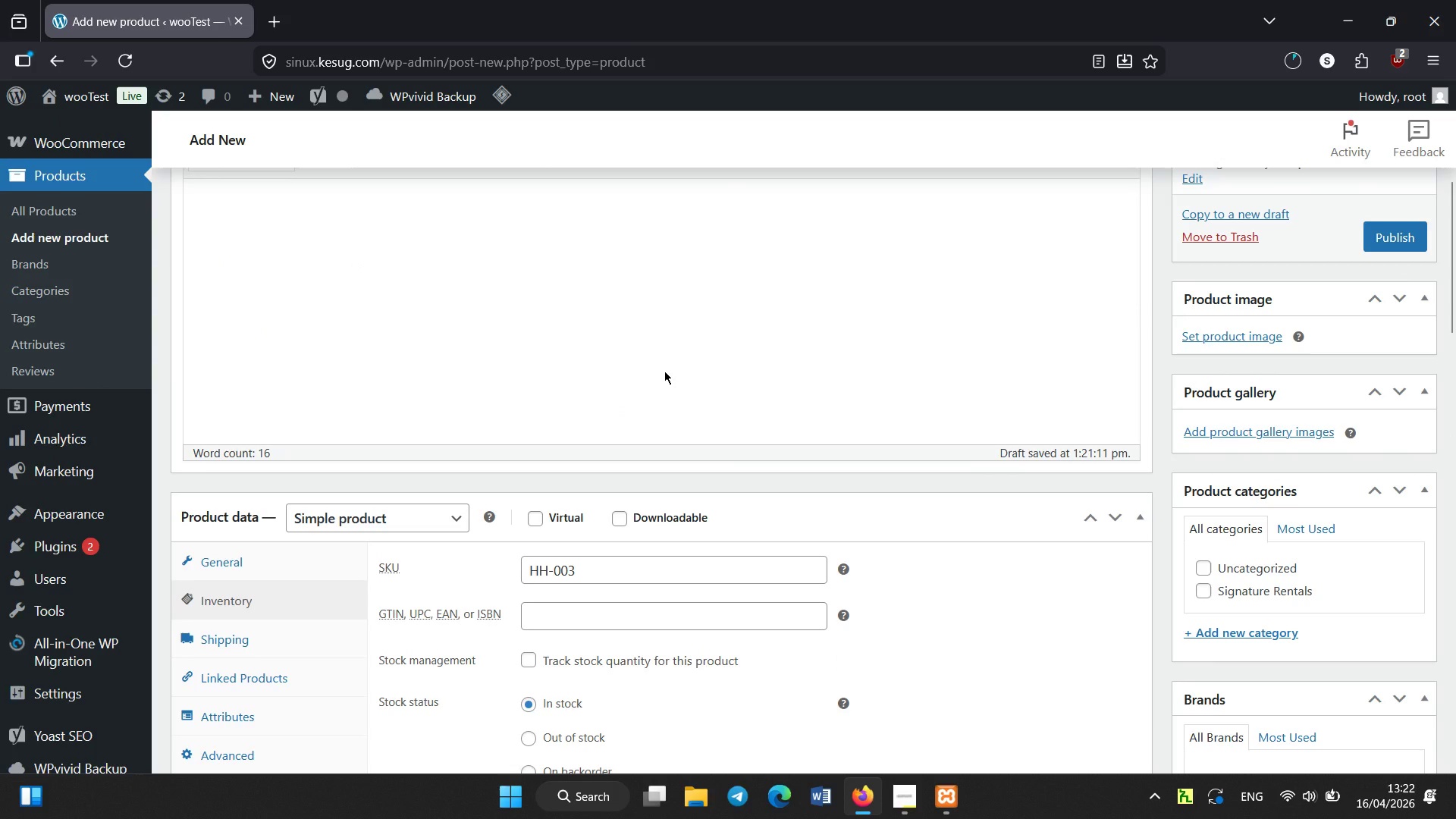 
scroll: coordinate [664, 371], scroll_direction: none, amount: 0.0
 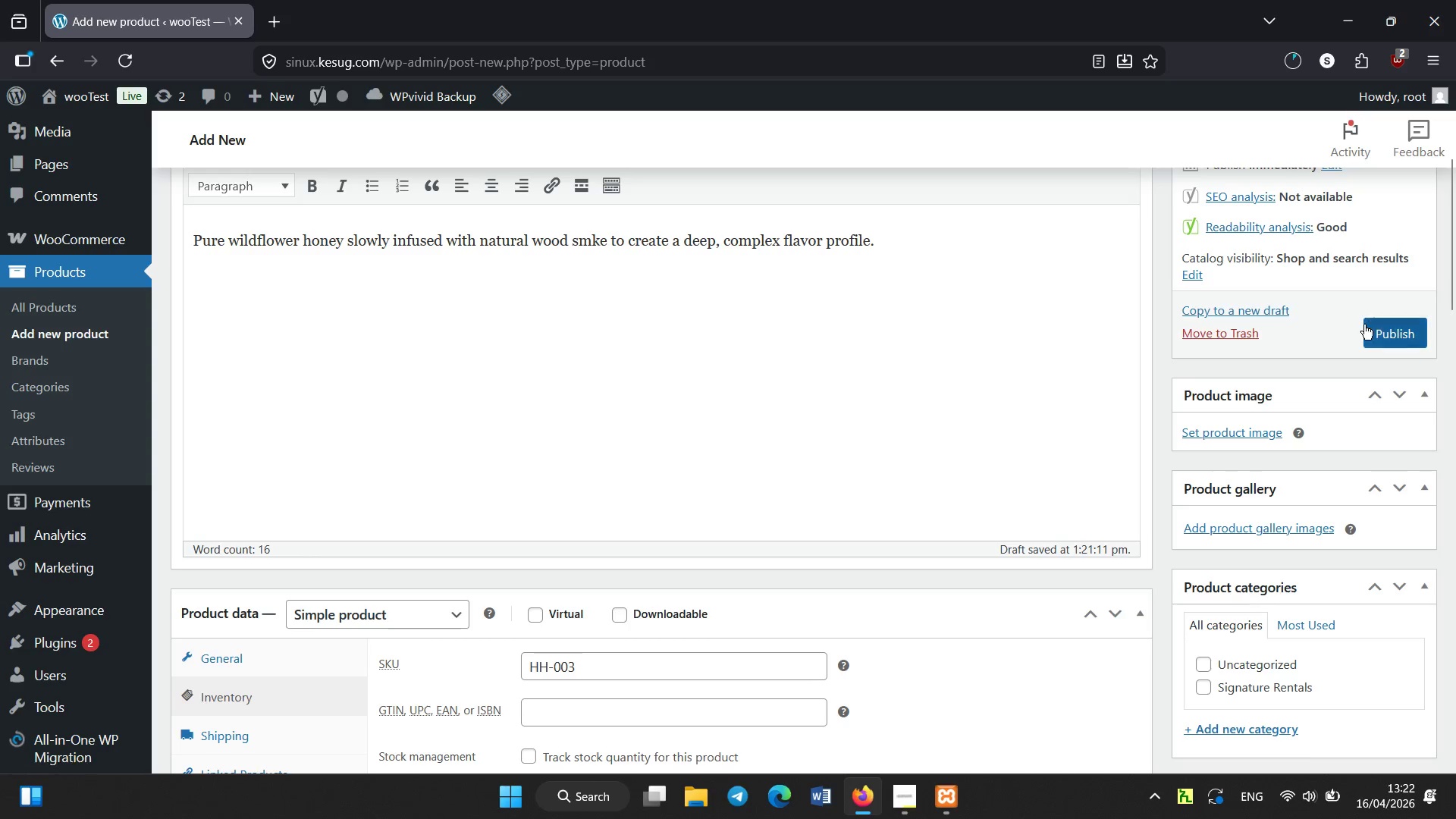 
left_click([1367, 337])
 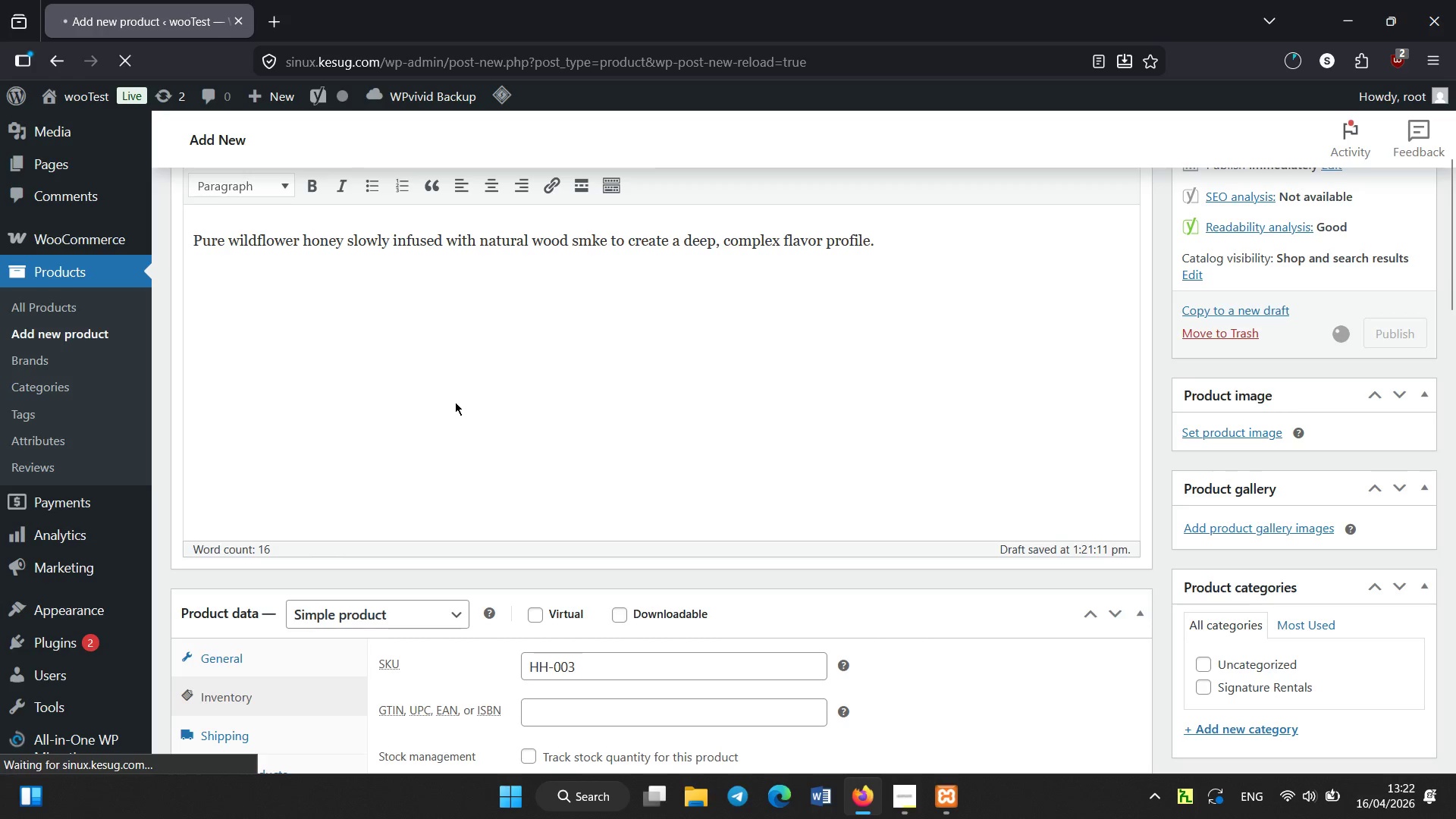 
scroll: coordinate [455, 402], scroll_direction: up, amount: 10.0
 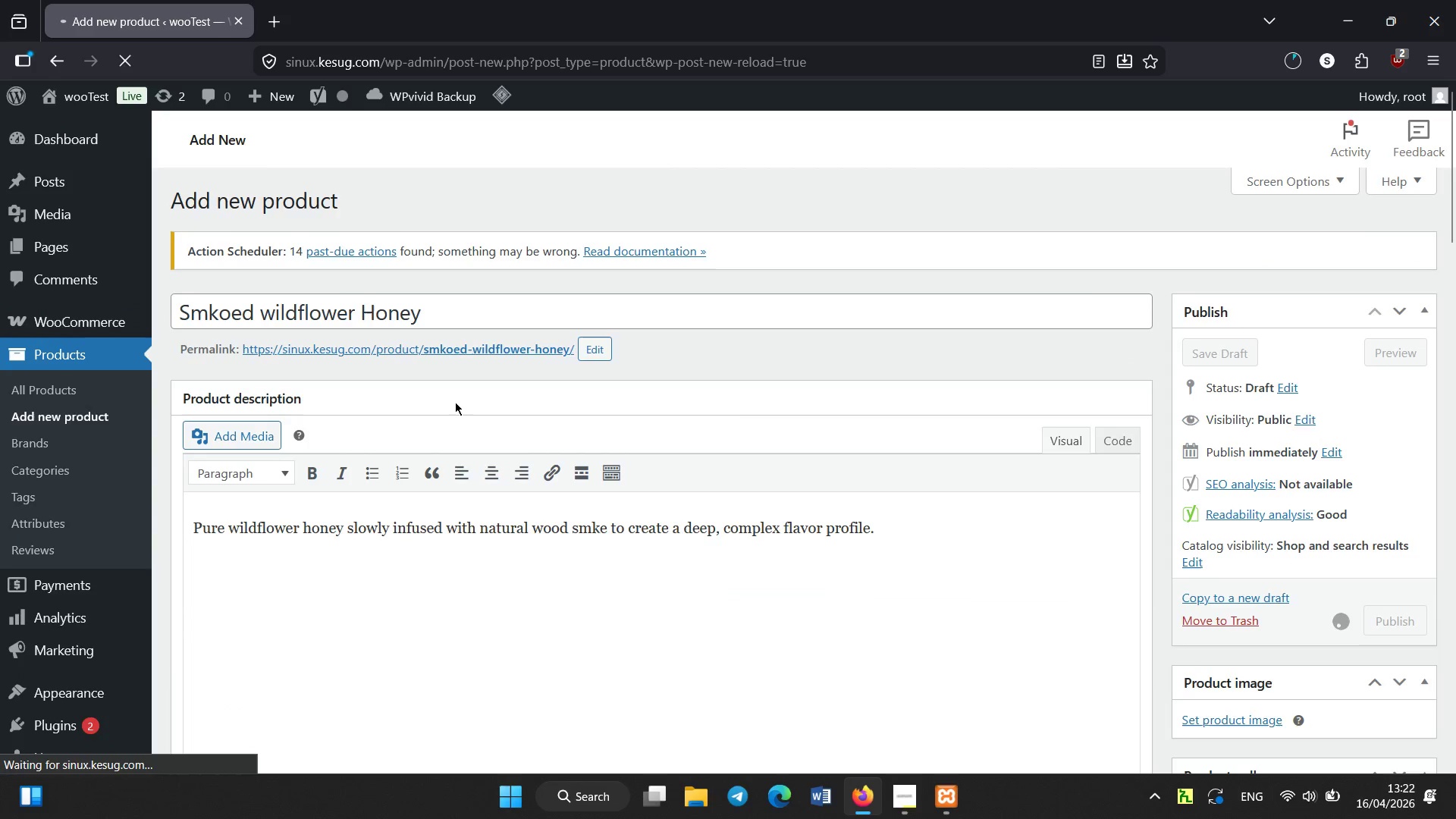 
scroll: coordinate [455, 402], scroll_direction: down, amount: 28.0
 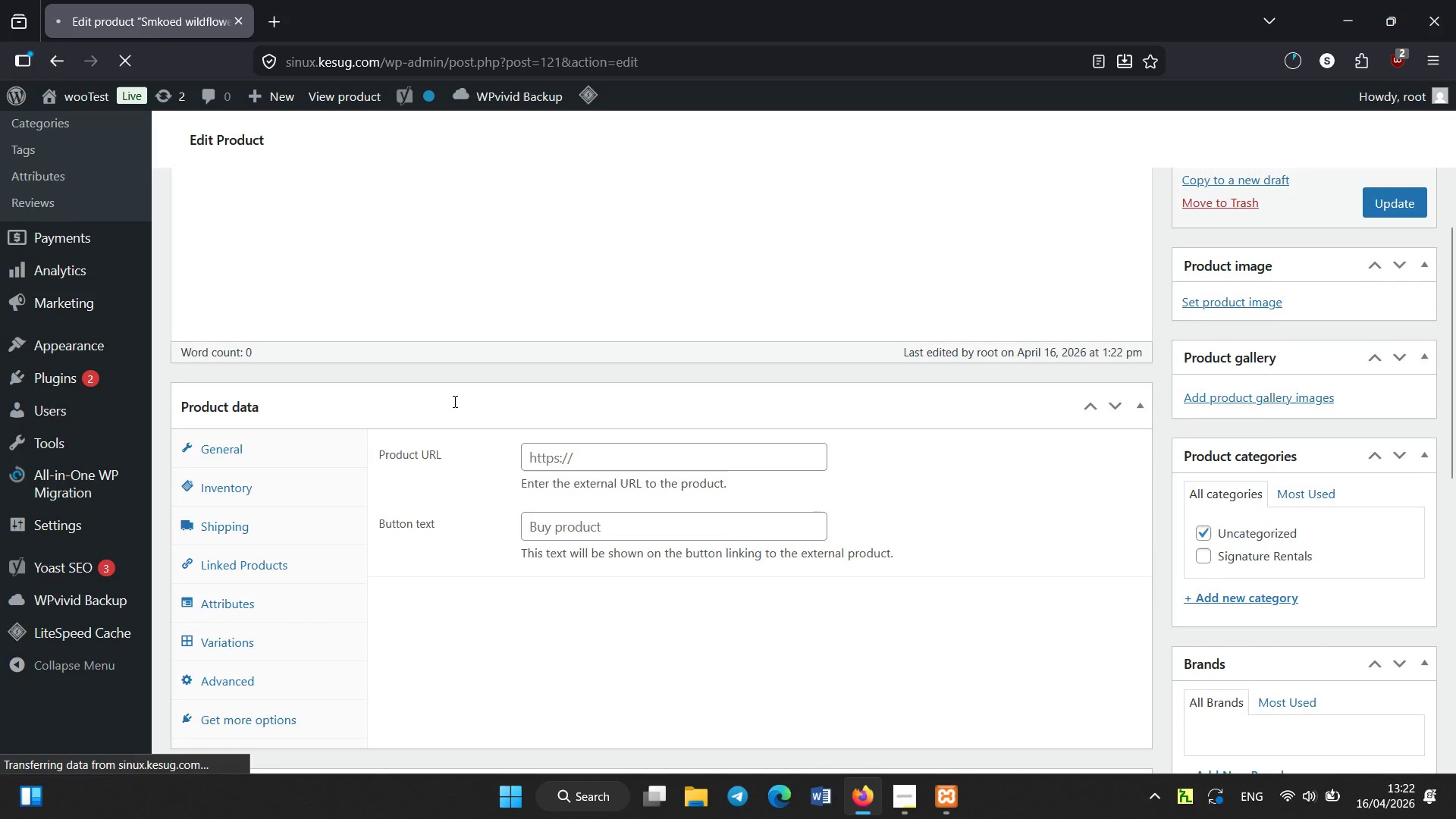 
scroll: coordinate [455, 402], scroll_direction: up, amount: 7.0
 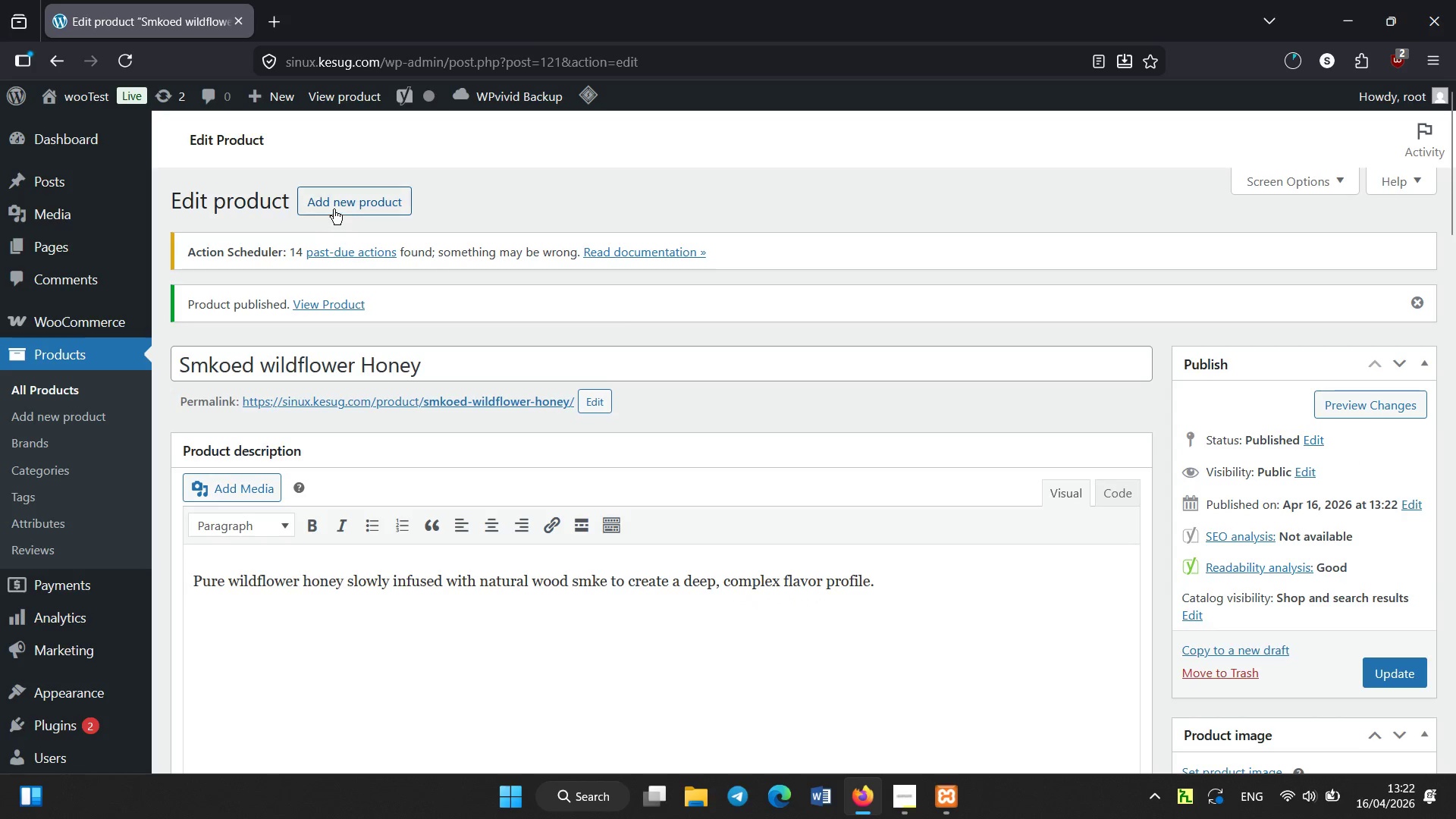 
left_click([335, 209])
 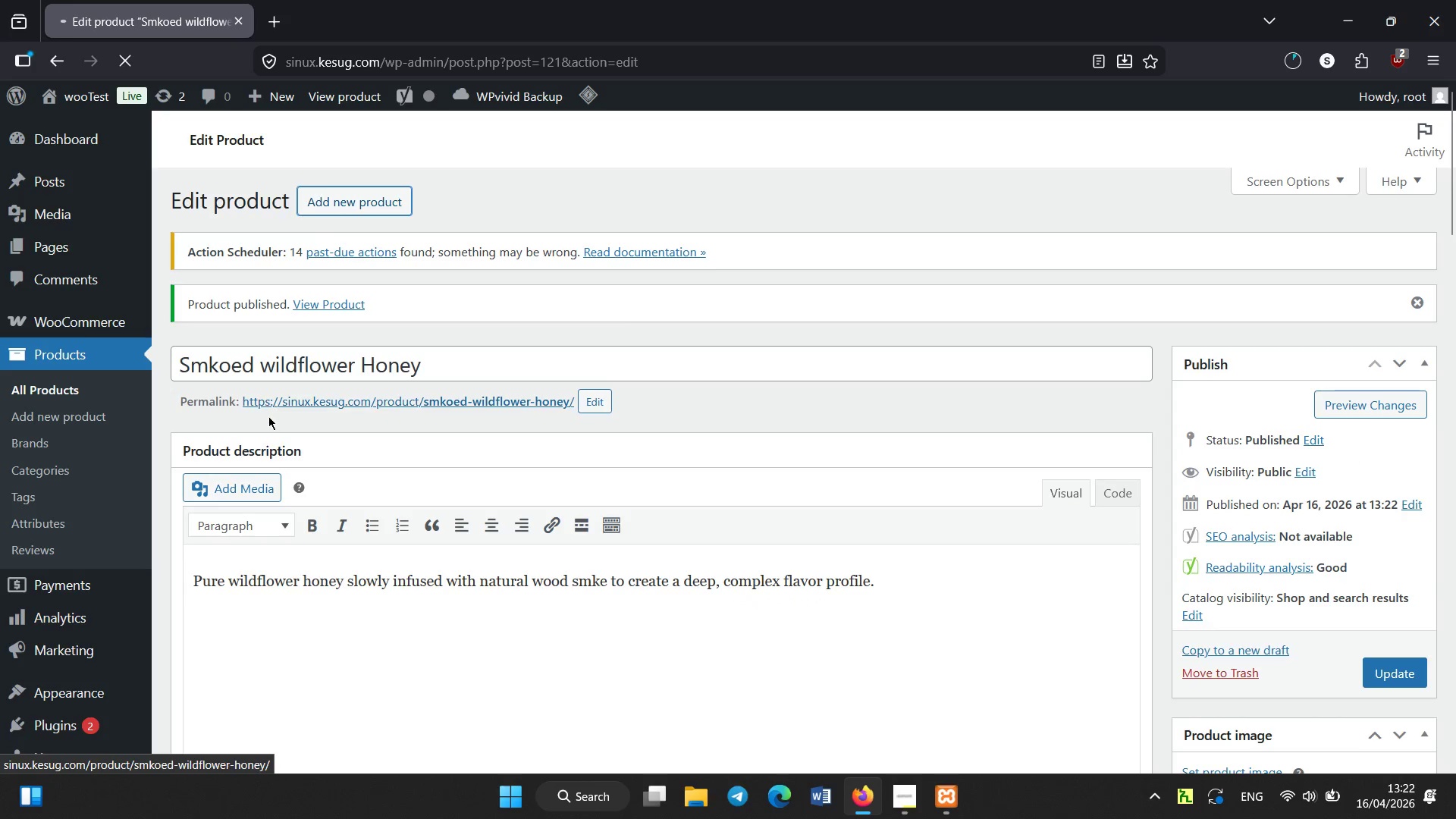 
scroll: coordinate [268, 416], scroll_direction: down, amount: 24.0
 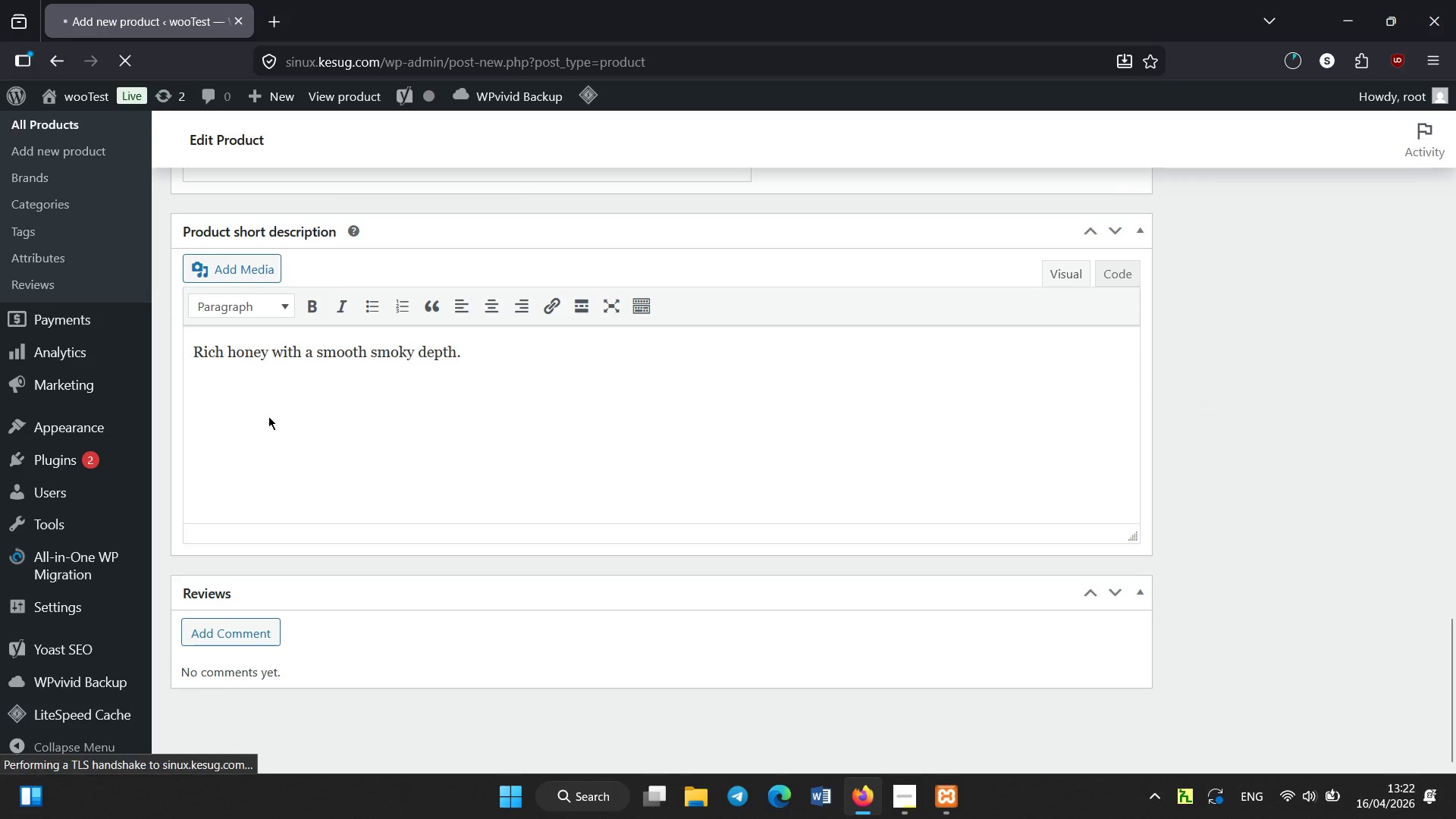 
scroll: coordinate [268, 416], scroll_direction: up, amount: 4.0
 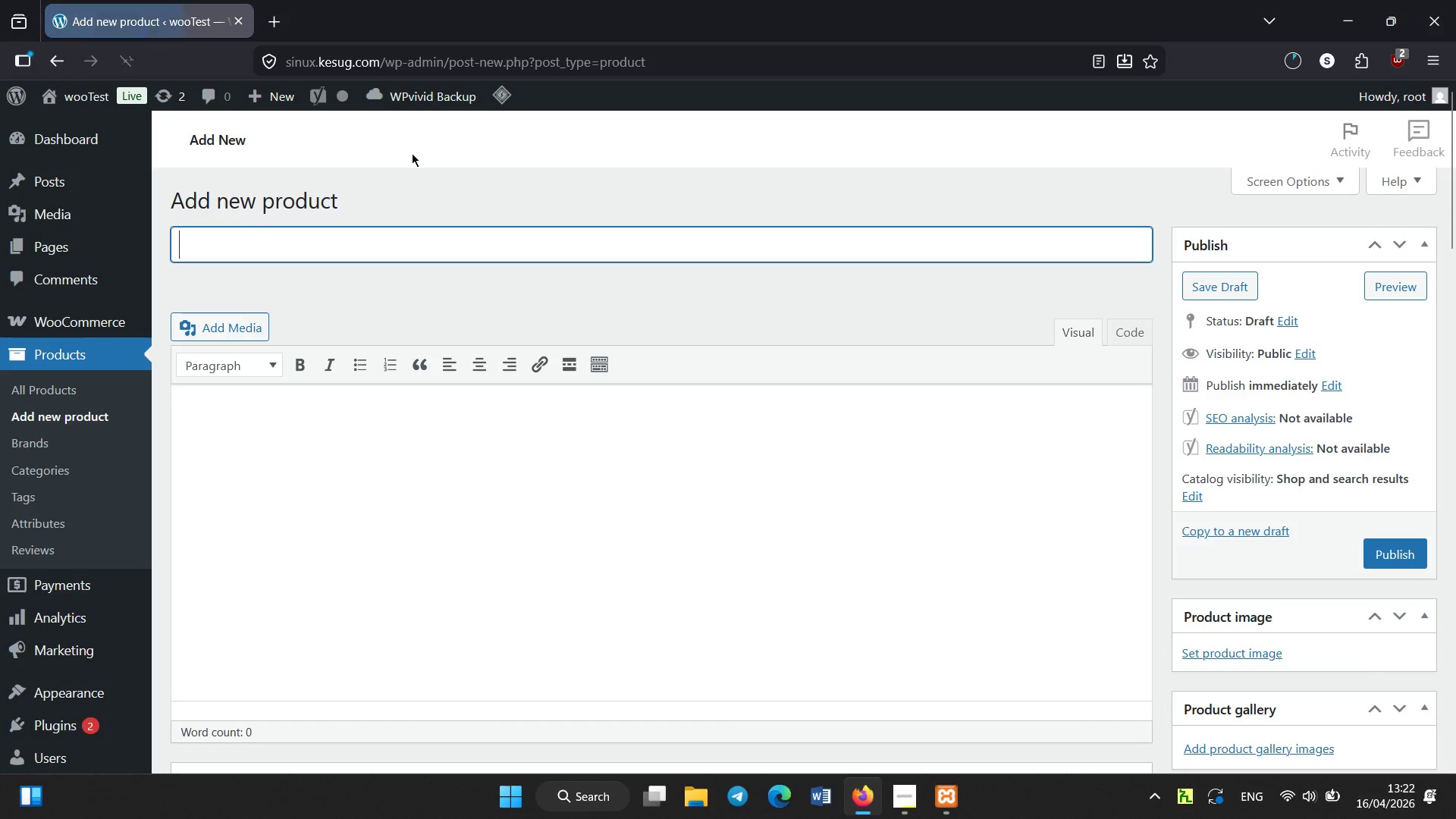 
scroll: coordinate [412, 153], scroll_direction: none, amount: 0.0
 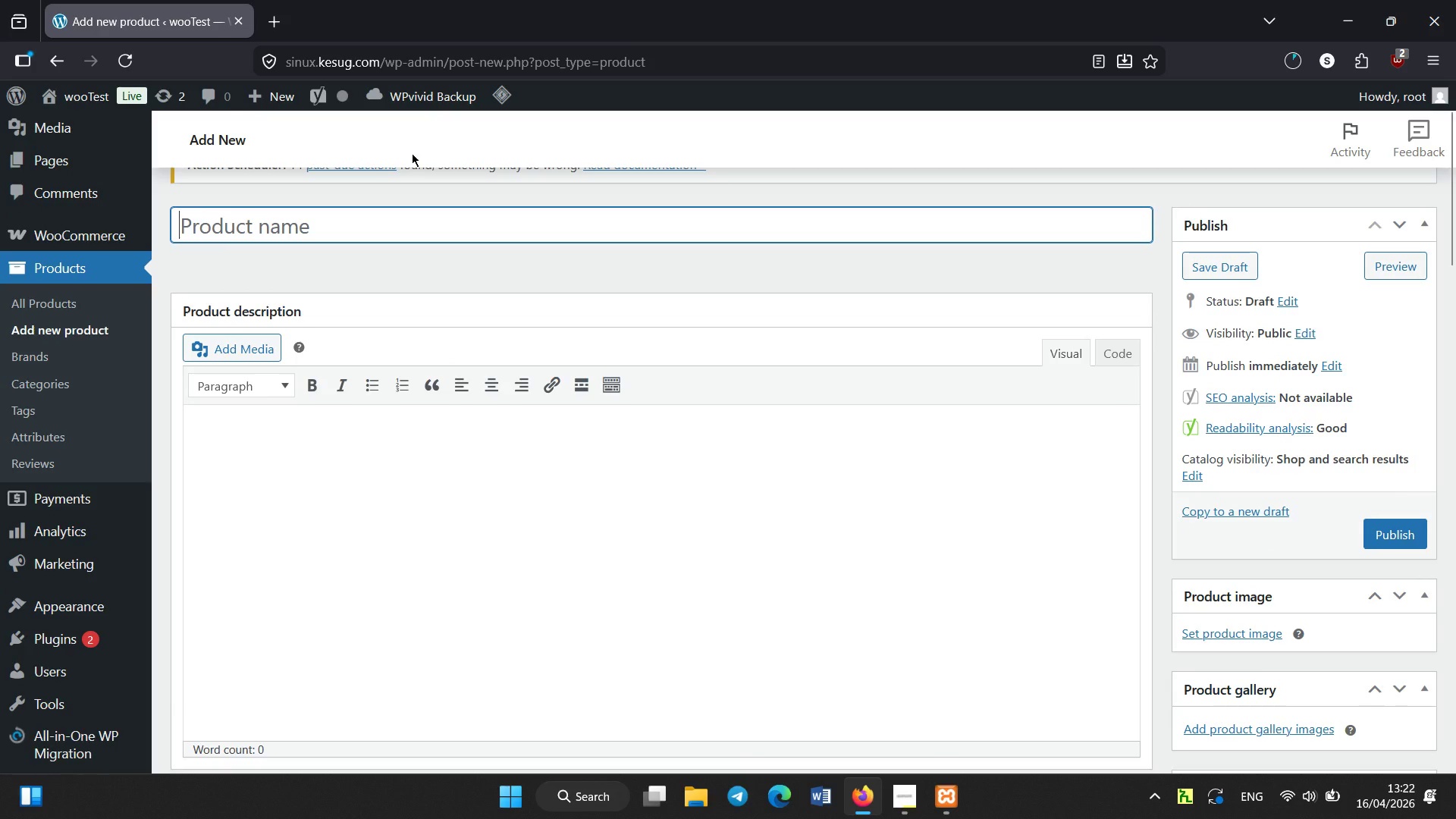 
scroll: coordinate [412, 153], scroll_direction: up, amount: 2.0
 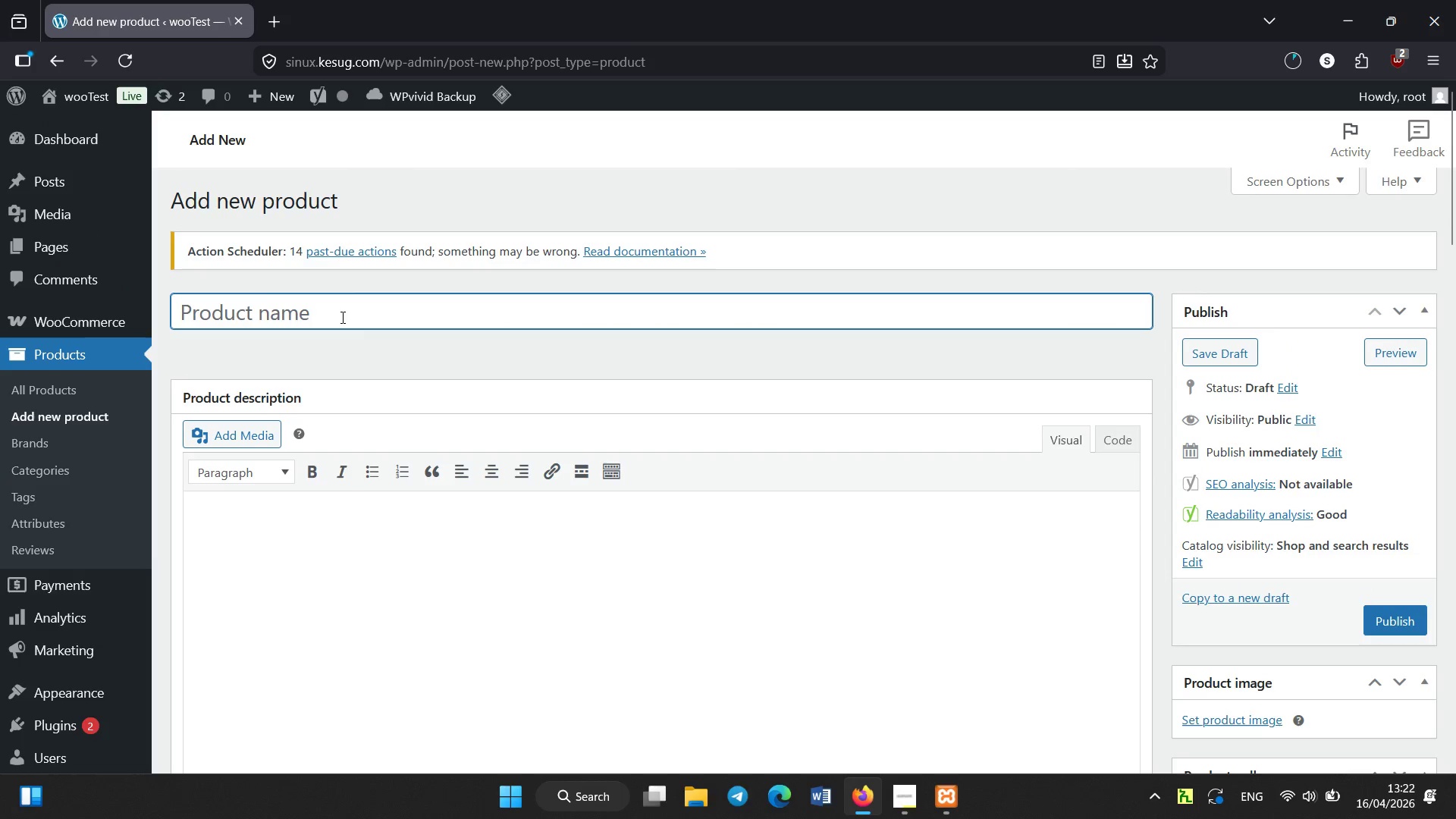 
left_click([342, 318])
 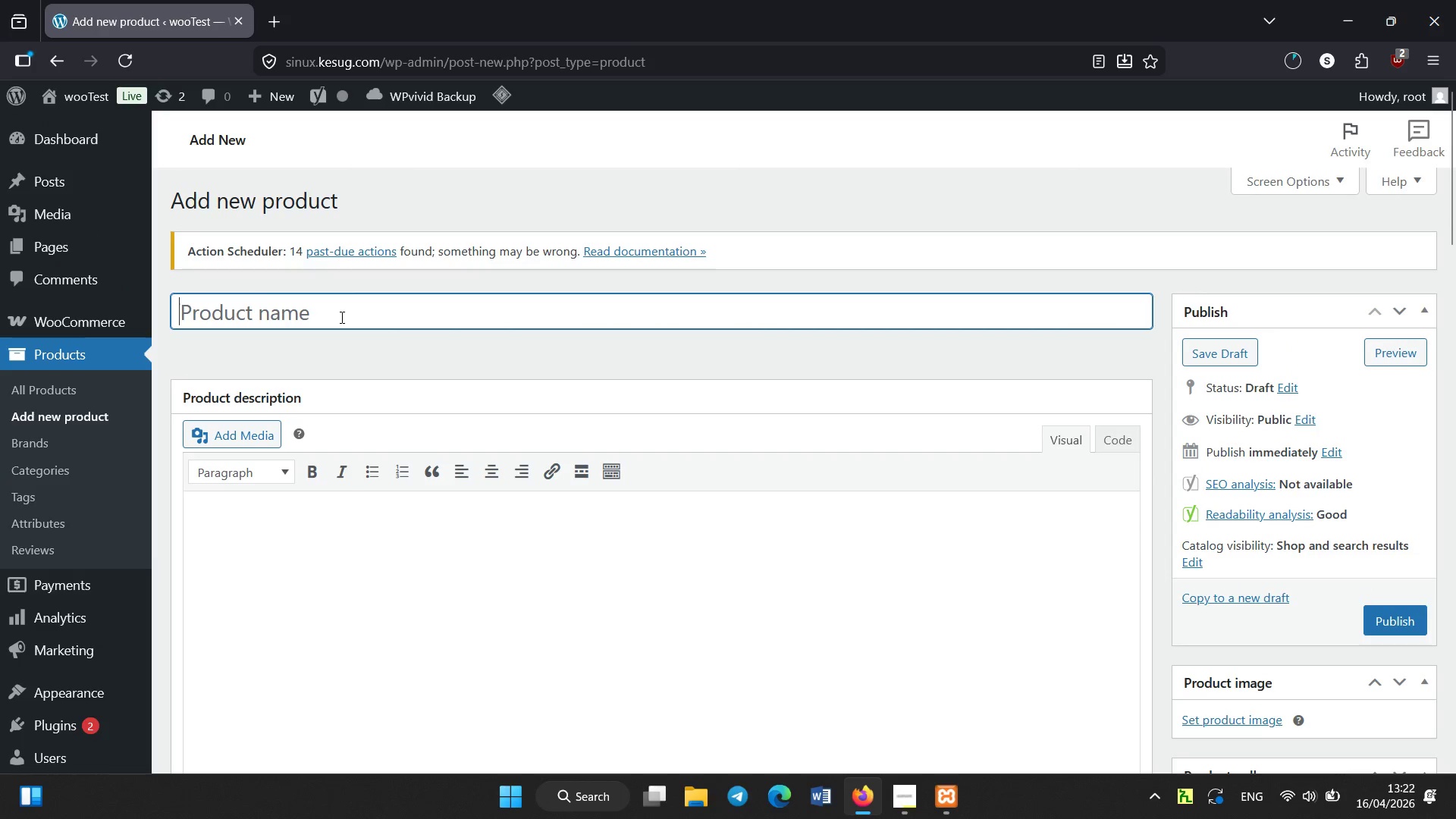 
type(Blueberries Lavenda)
key(Backspace)
type(er Jam)
 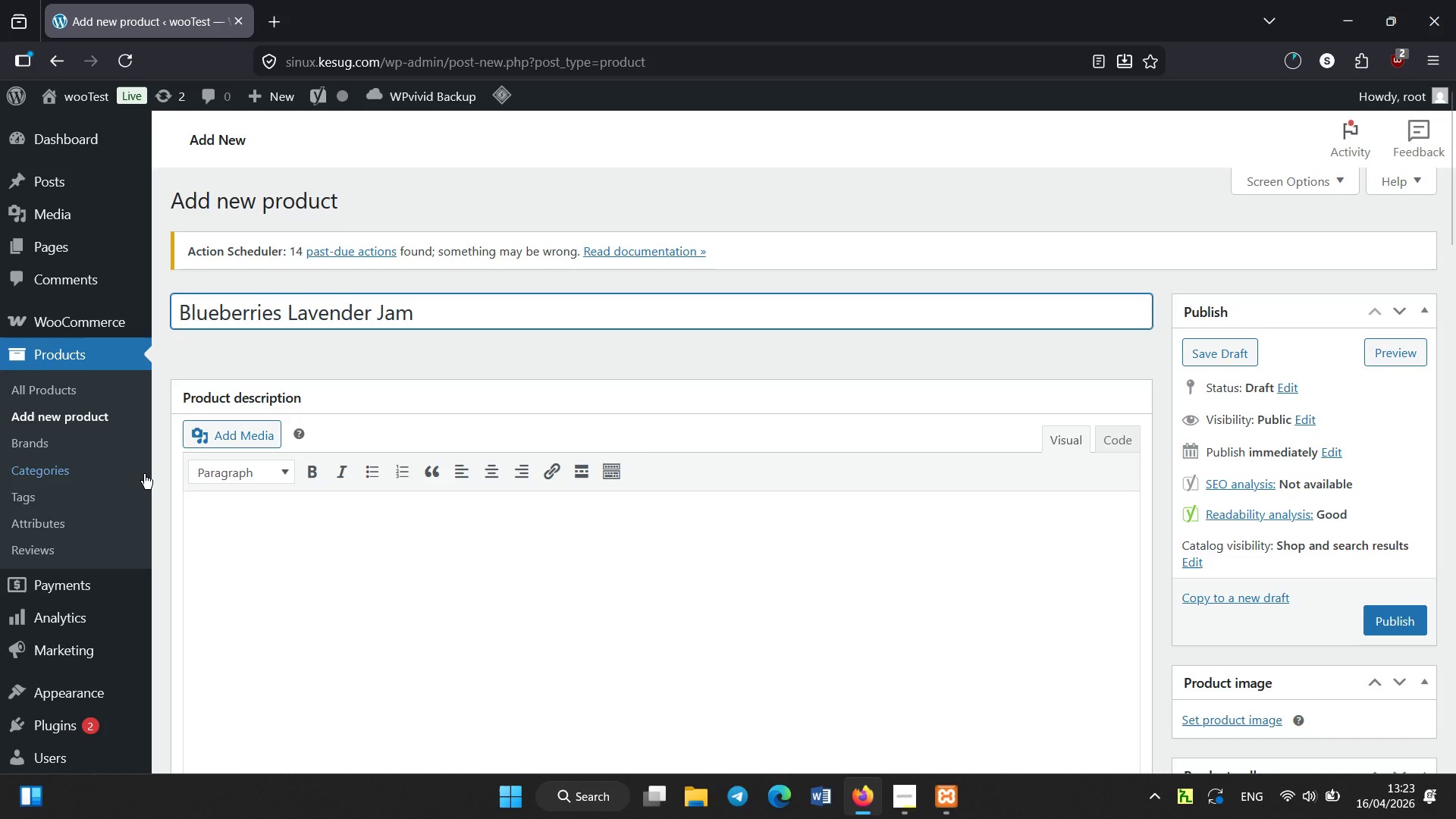 
left_click([358, 511])
 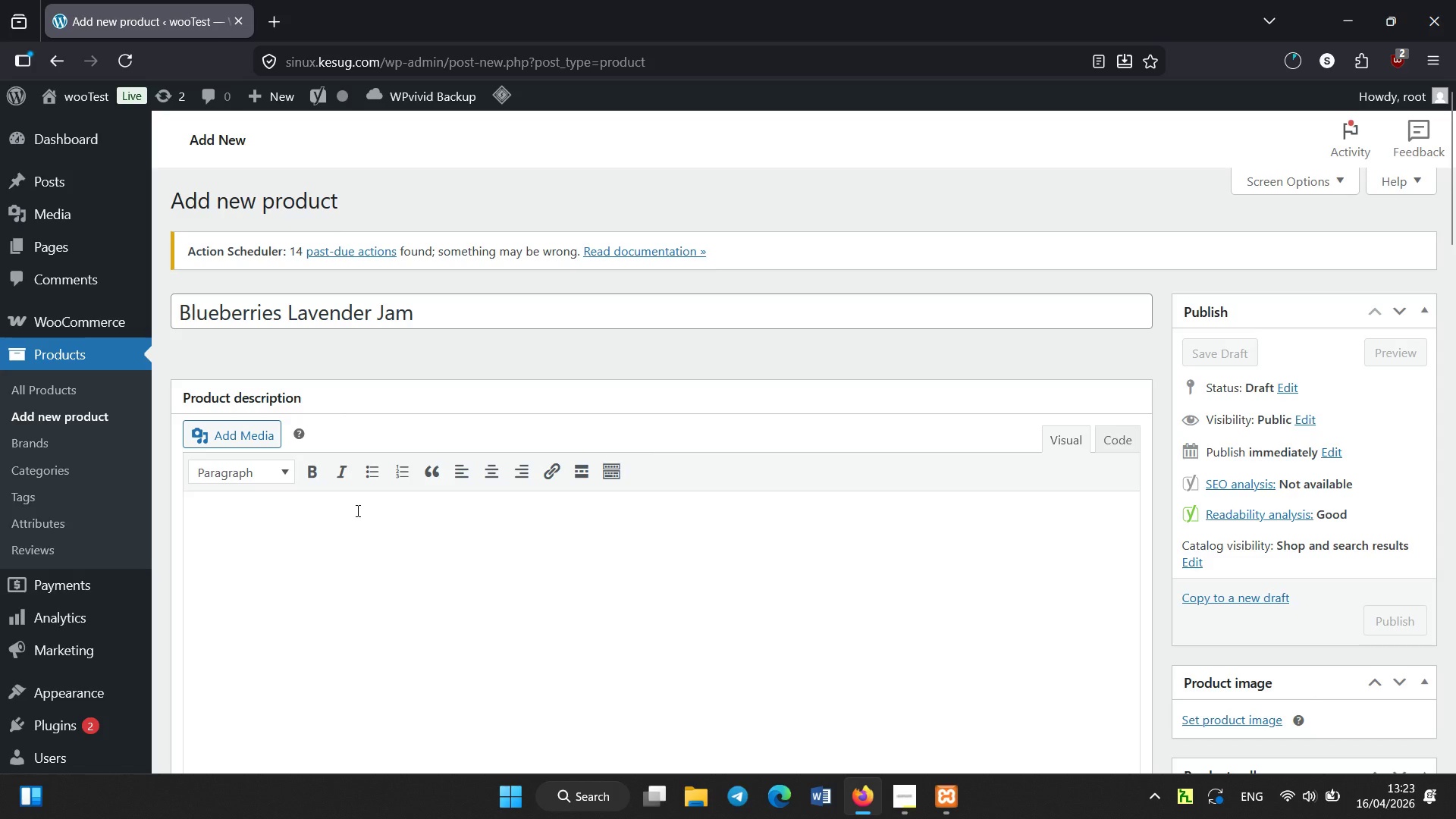 
type(A delicate fusion of ripee)
key(Backspace)
type( clueberries and fragrant lavender bloo)
key(Backspace)
key(Backspace)
type(ossoms.)
 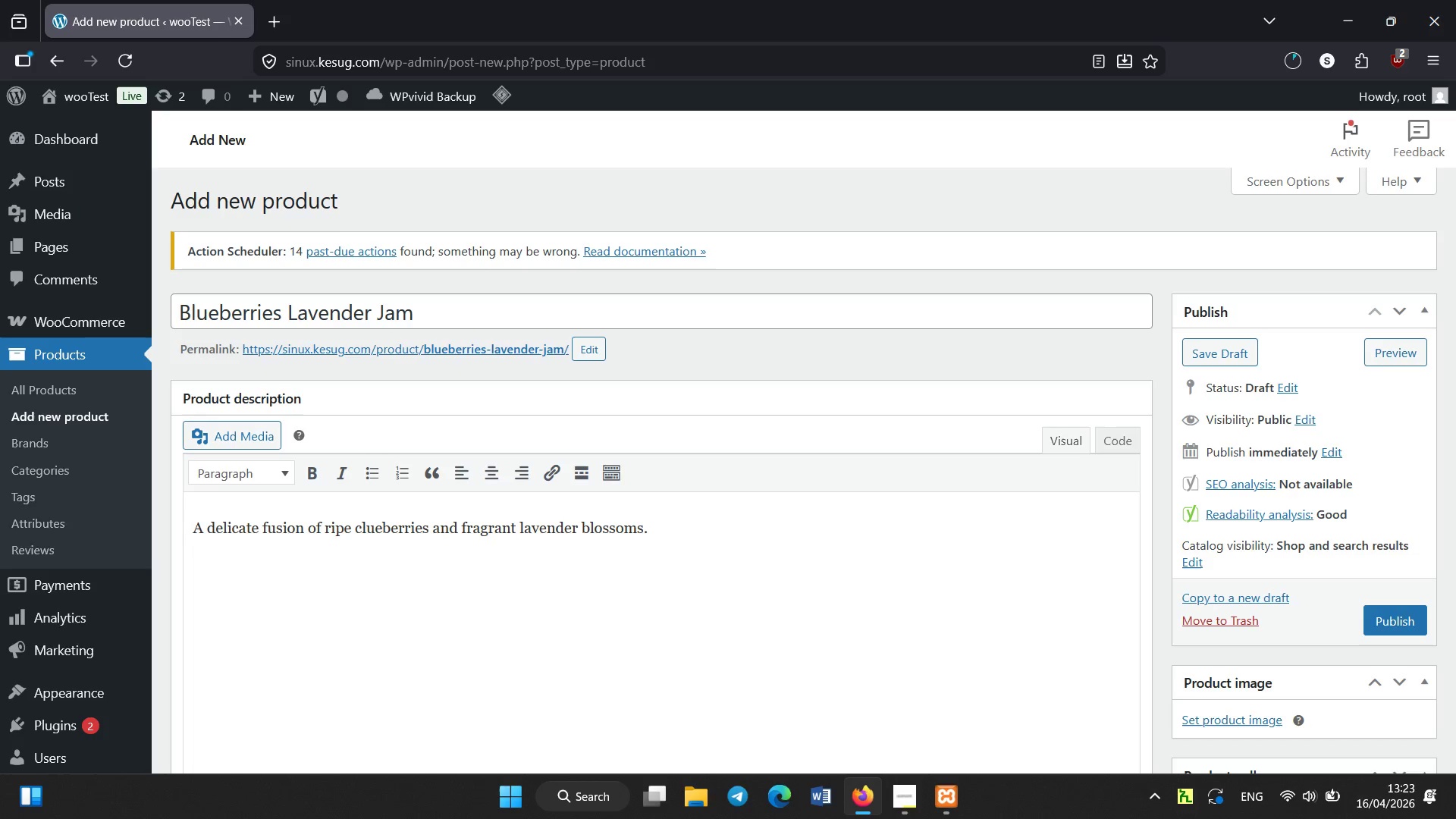 
scroll: coordinate [358, 511], scroll_direction: none, amount: 0.0
 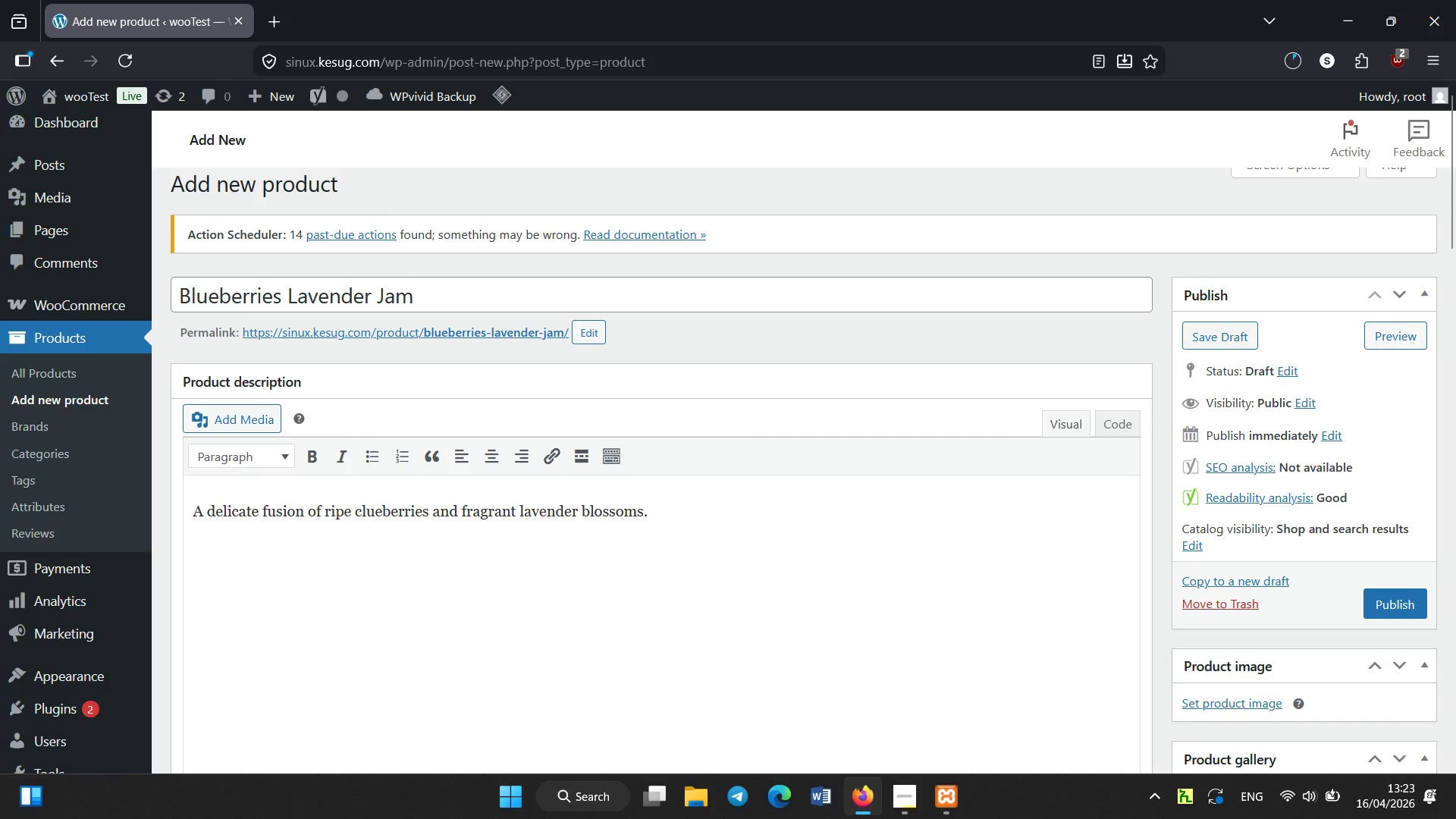 
scroll: coordinate [358, 511], scroll_direction: down, amount: 1.0
 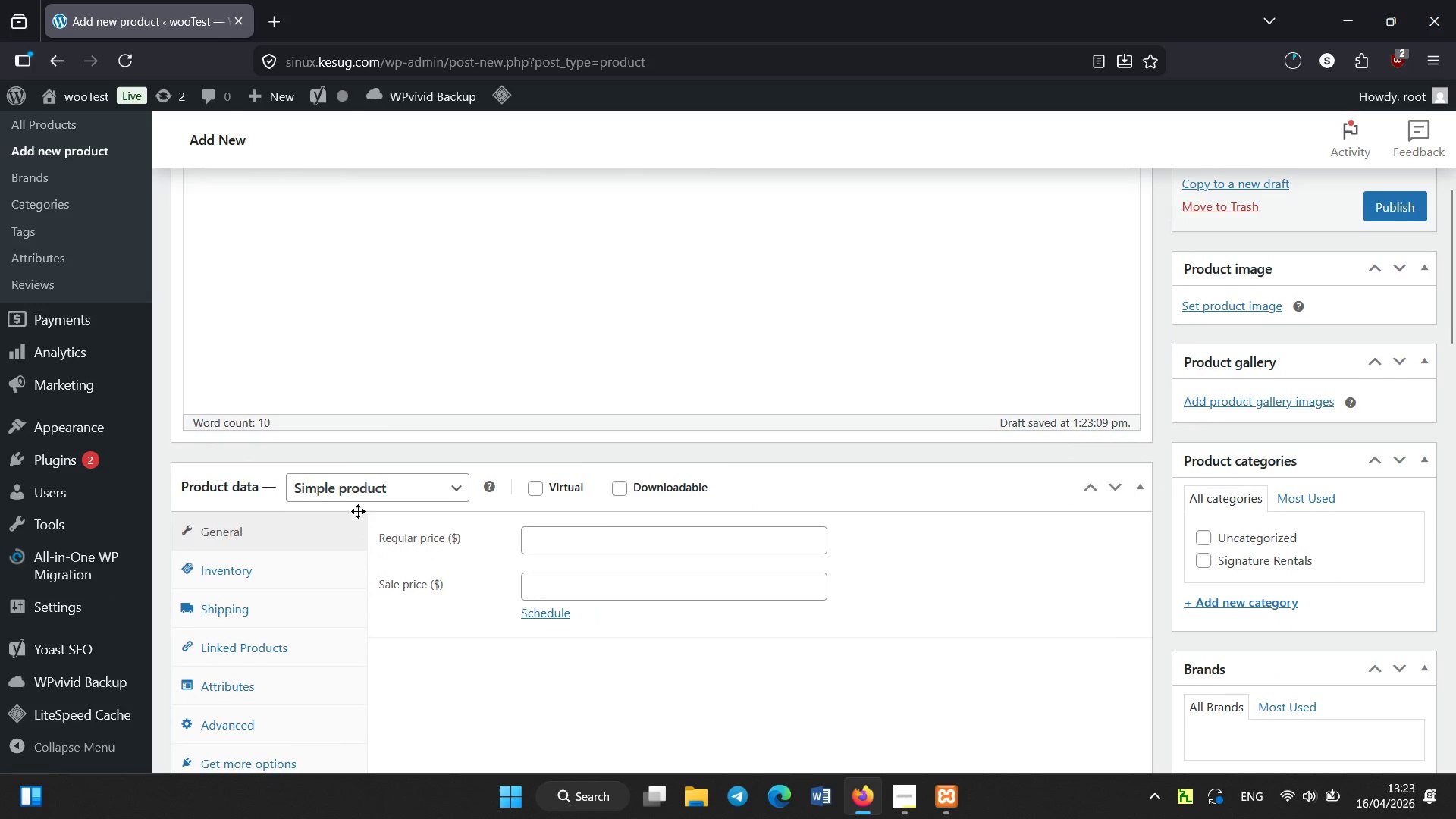 
scroll: coordinate [358, 511], scroll_direction: none, amount: 0.0
 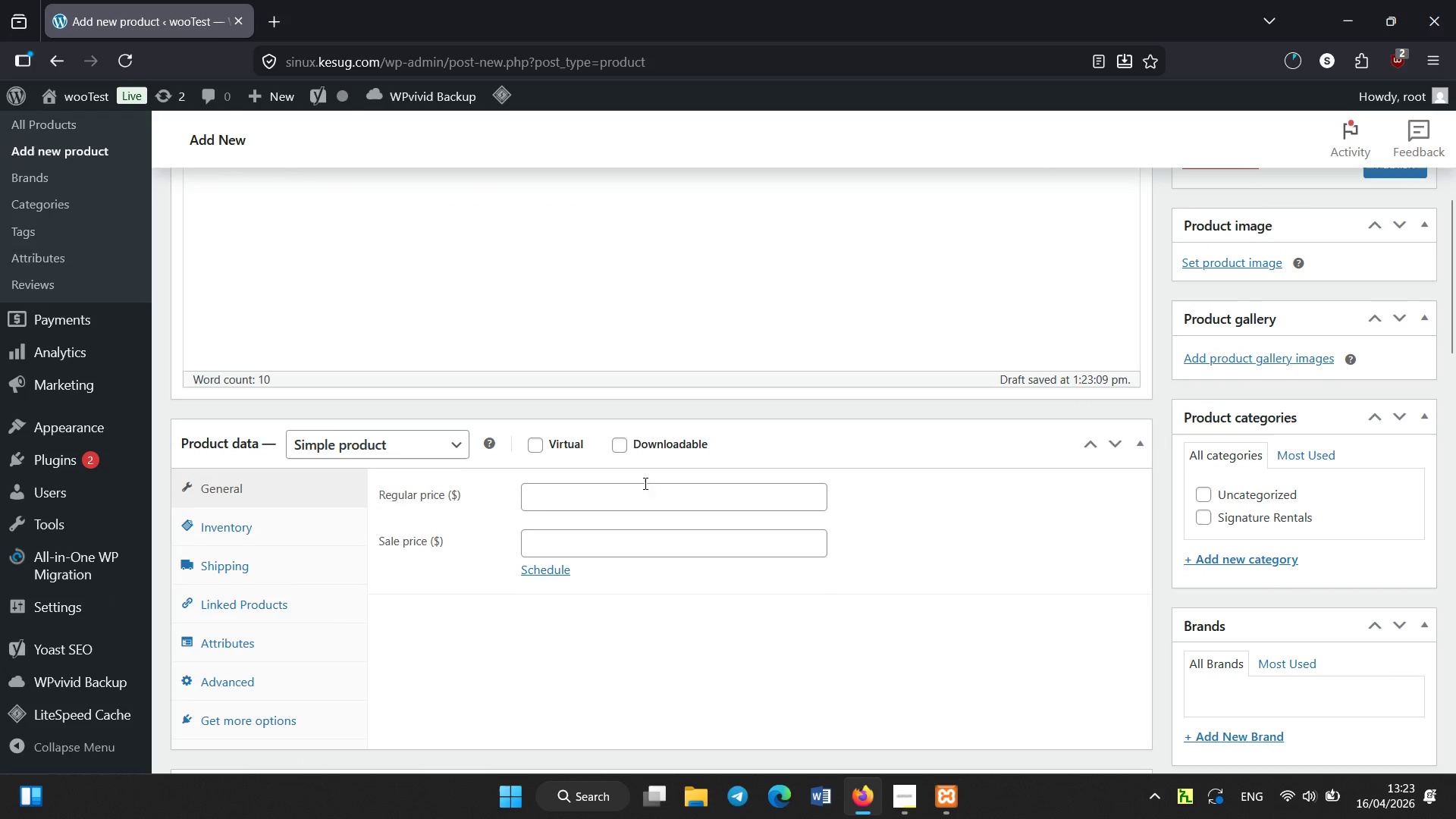 
left_click([643, 496])
 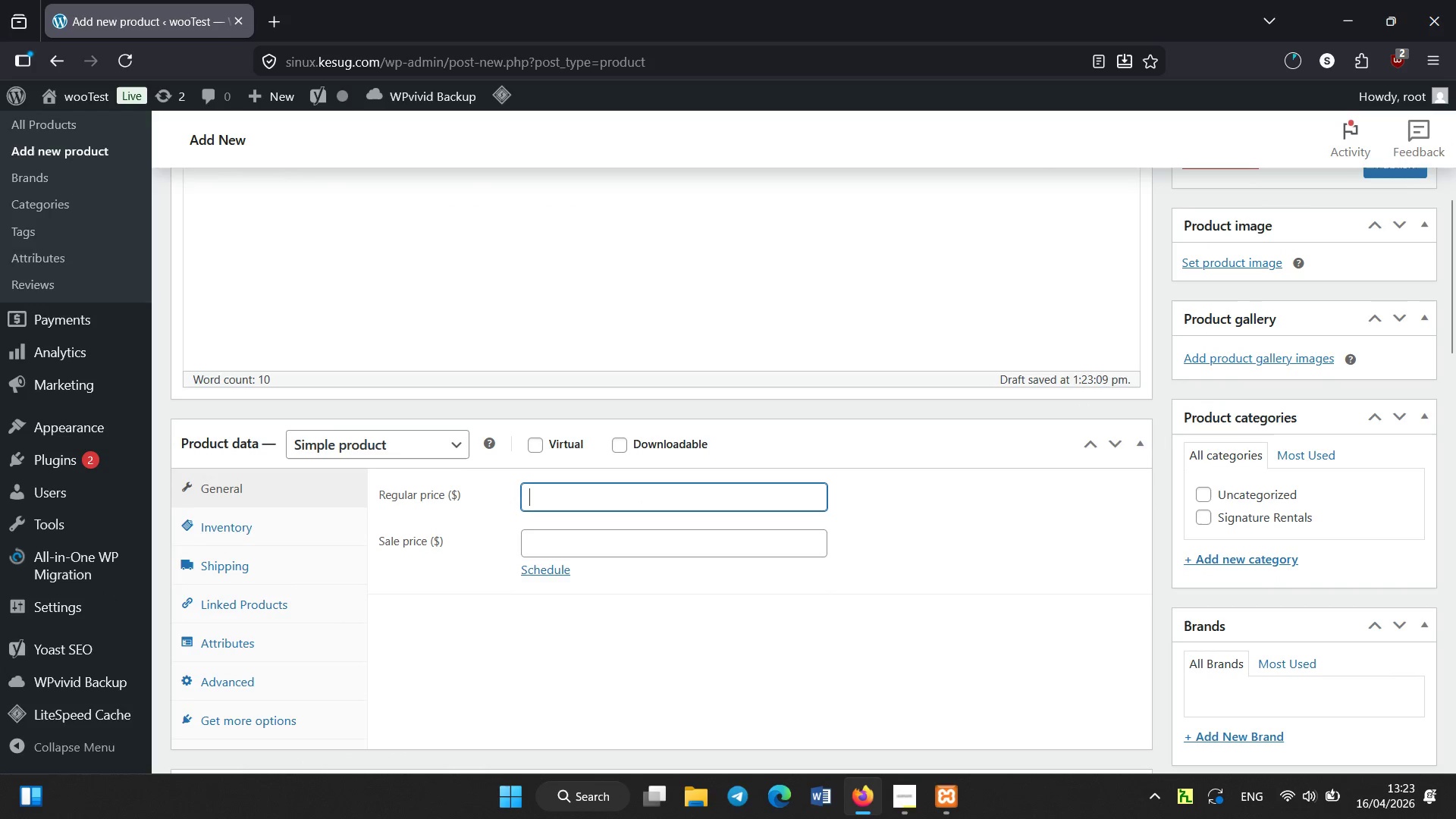 
type(16)
 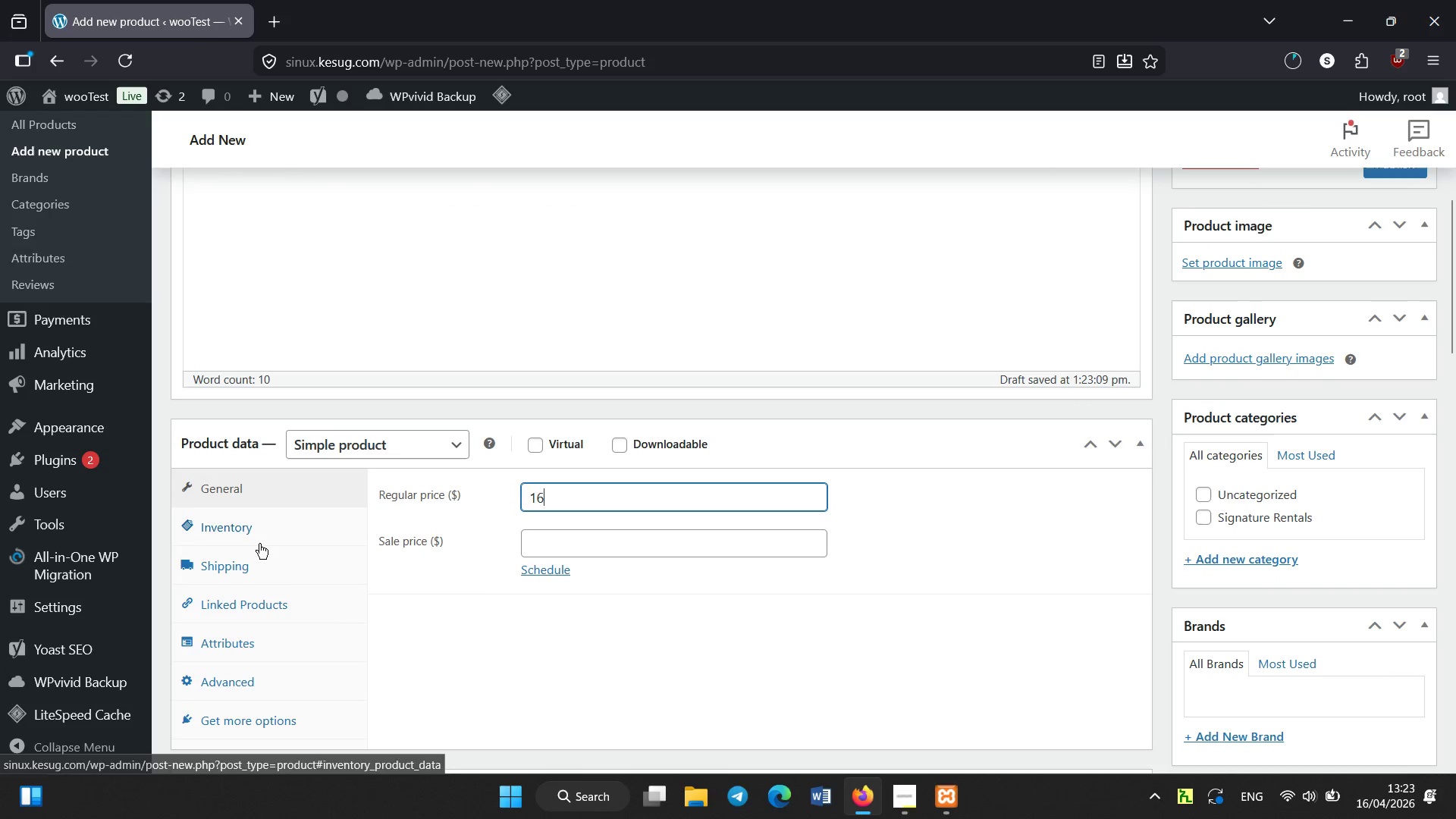 
left_click([259, 539])
 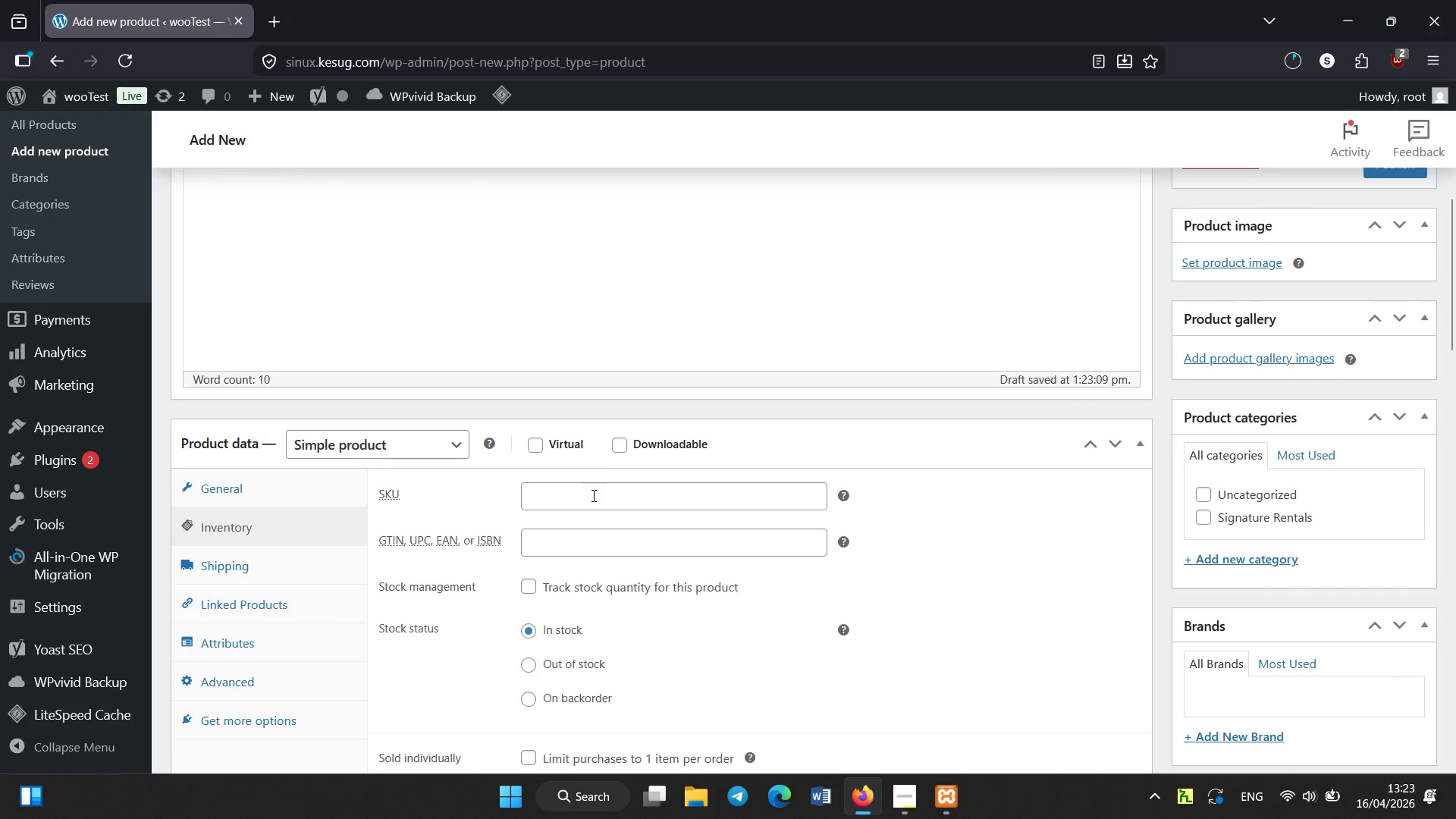 
left_click([592, 500])
 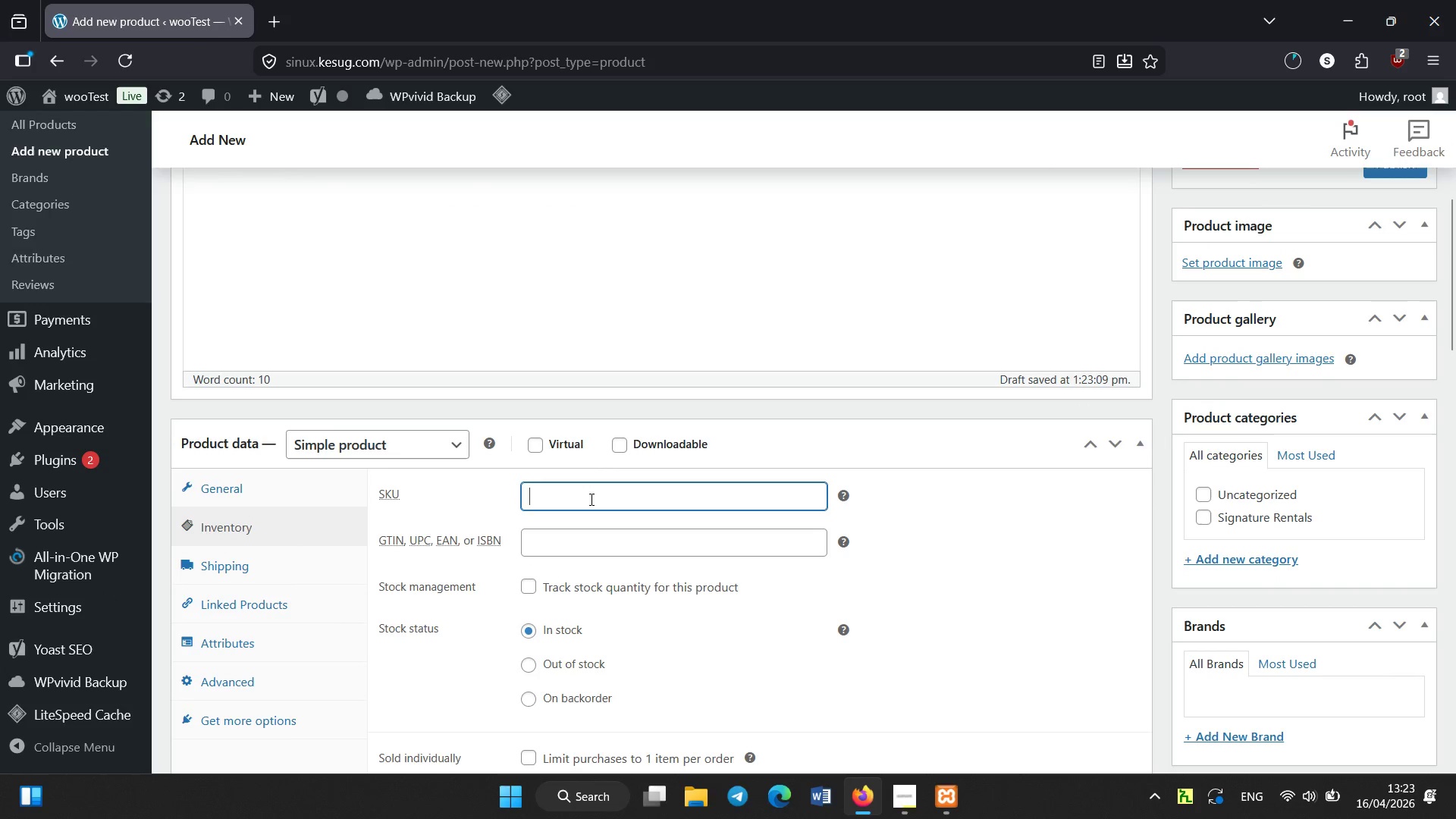 
type(HH-004)
 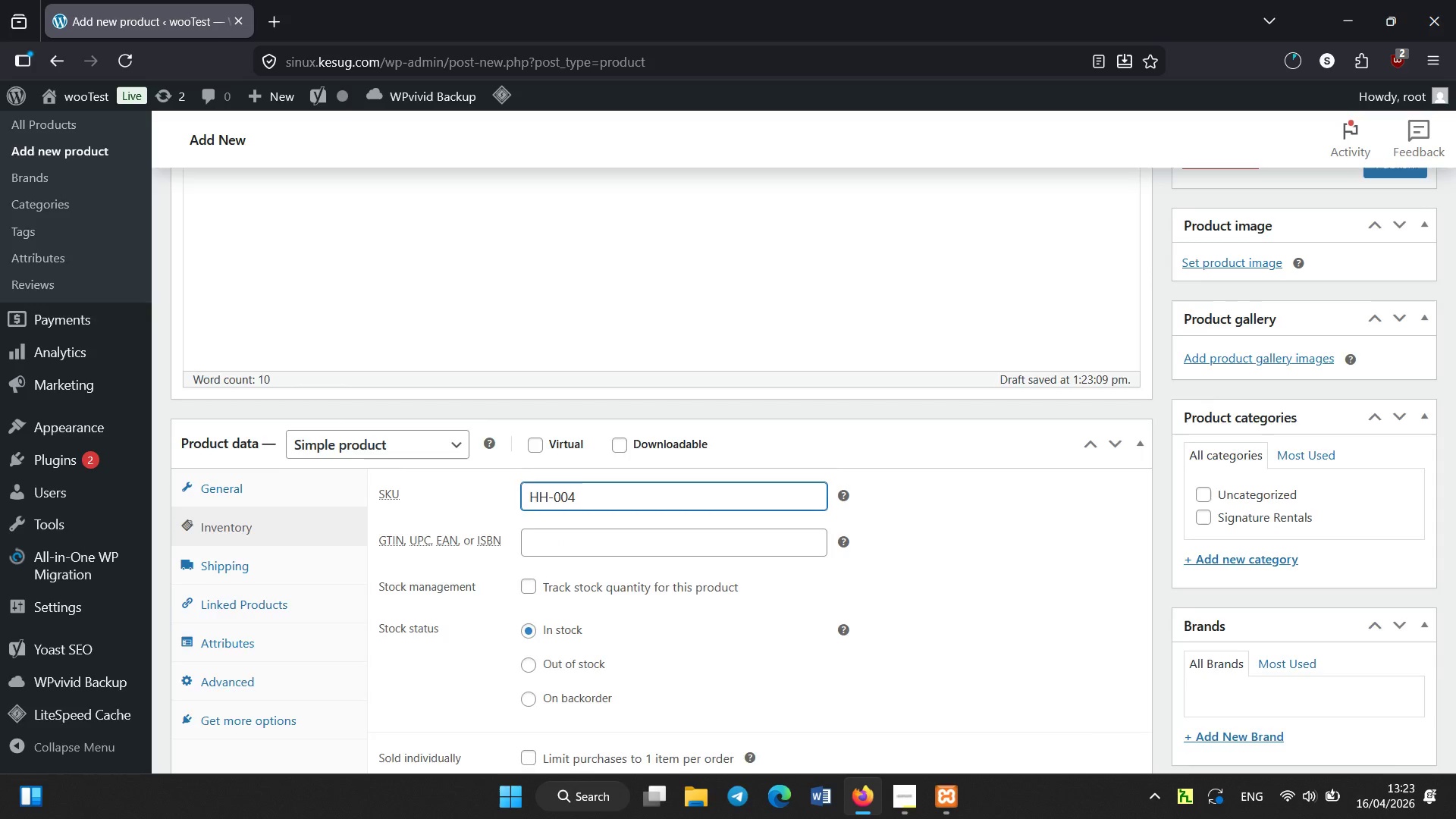 
scroll: coordinate [436, 451], scroll_direction: down, amount: 17.0
 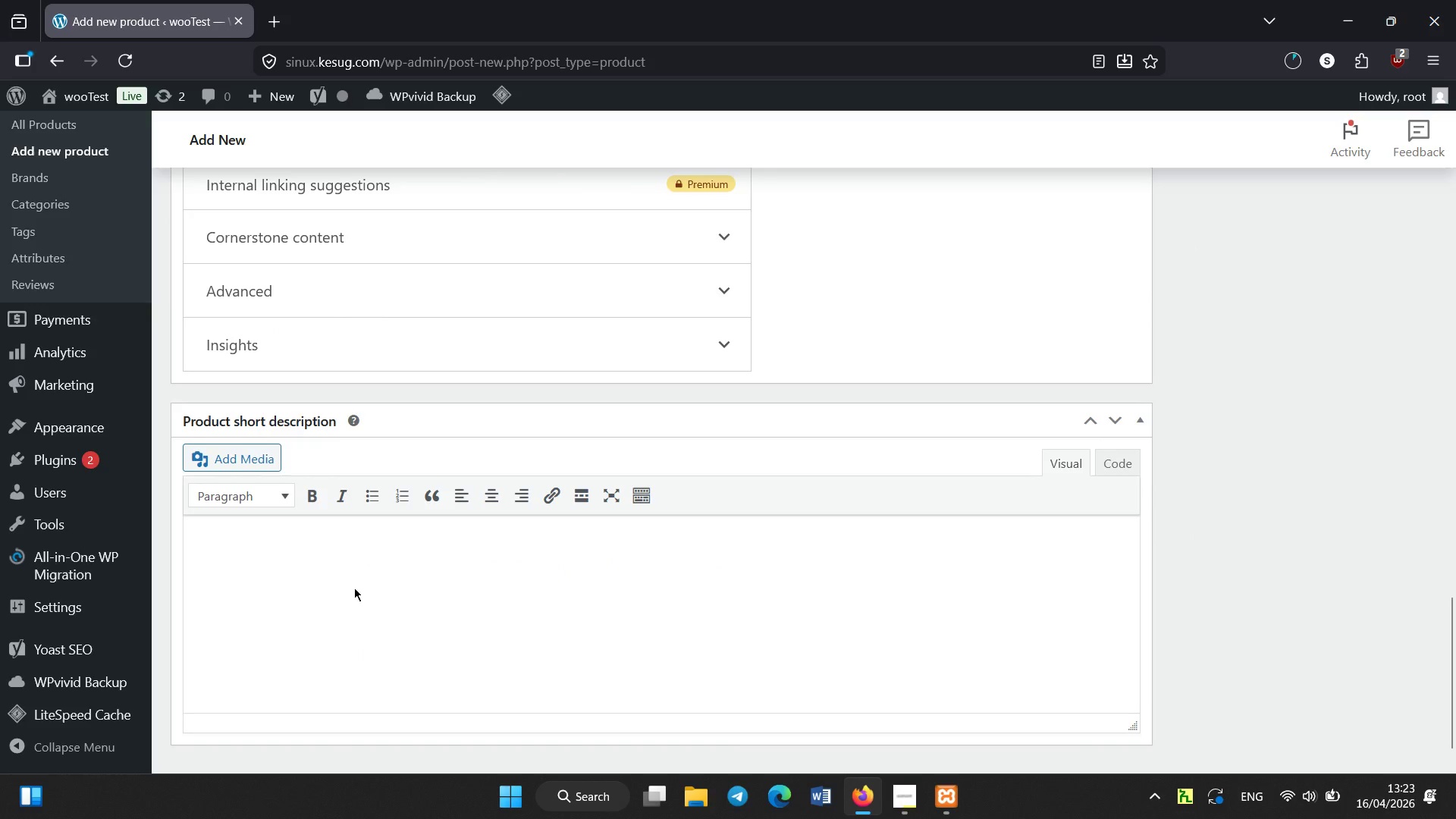 
left_click([354, 588])
 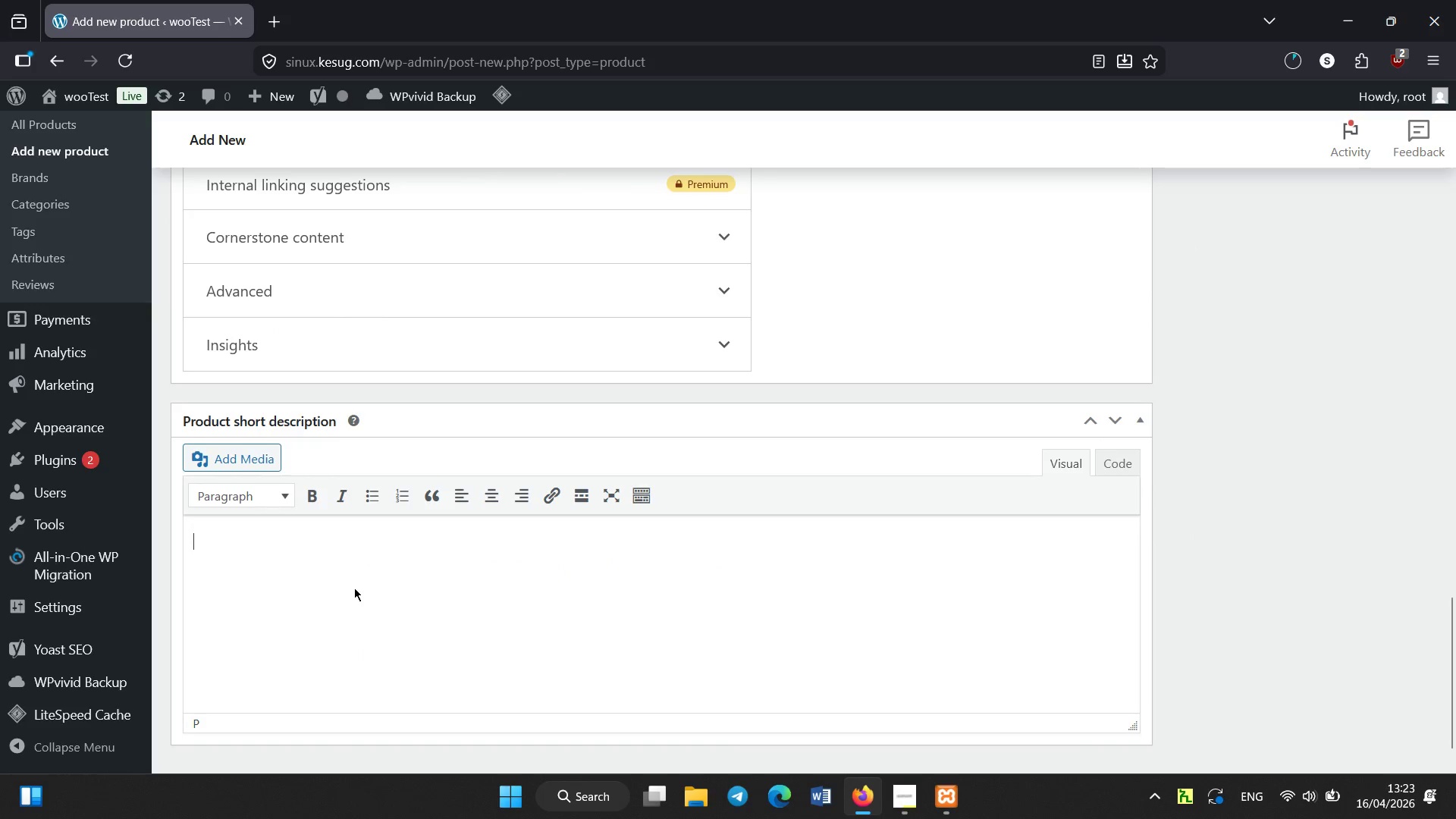 
type(Sweet blueberries with a soft floral touch)
 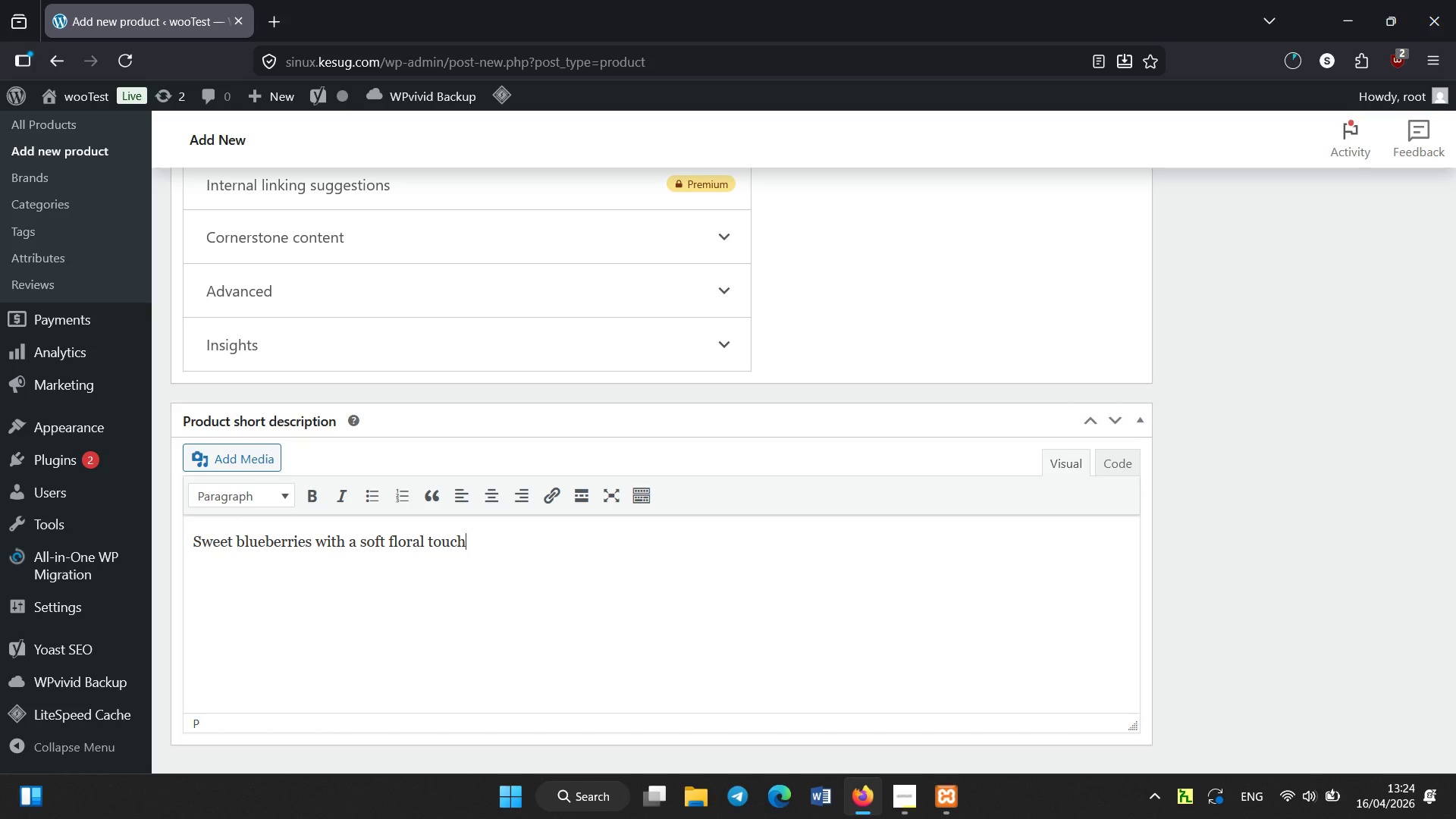 
scroll: coordinate [1384, 382], scroll_direction: up, amount: 14.0
 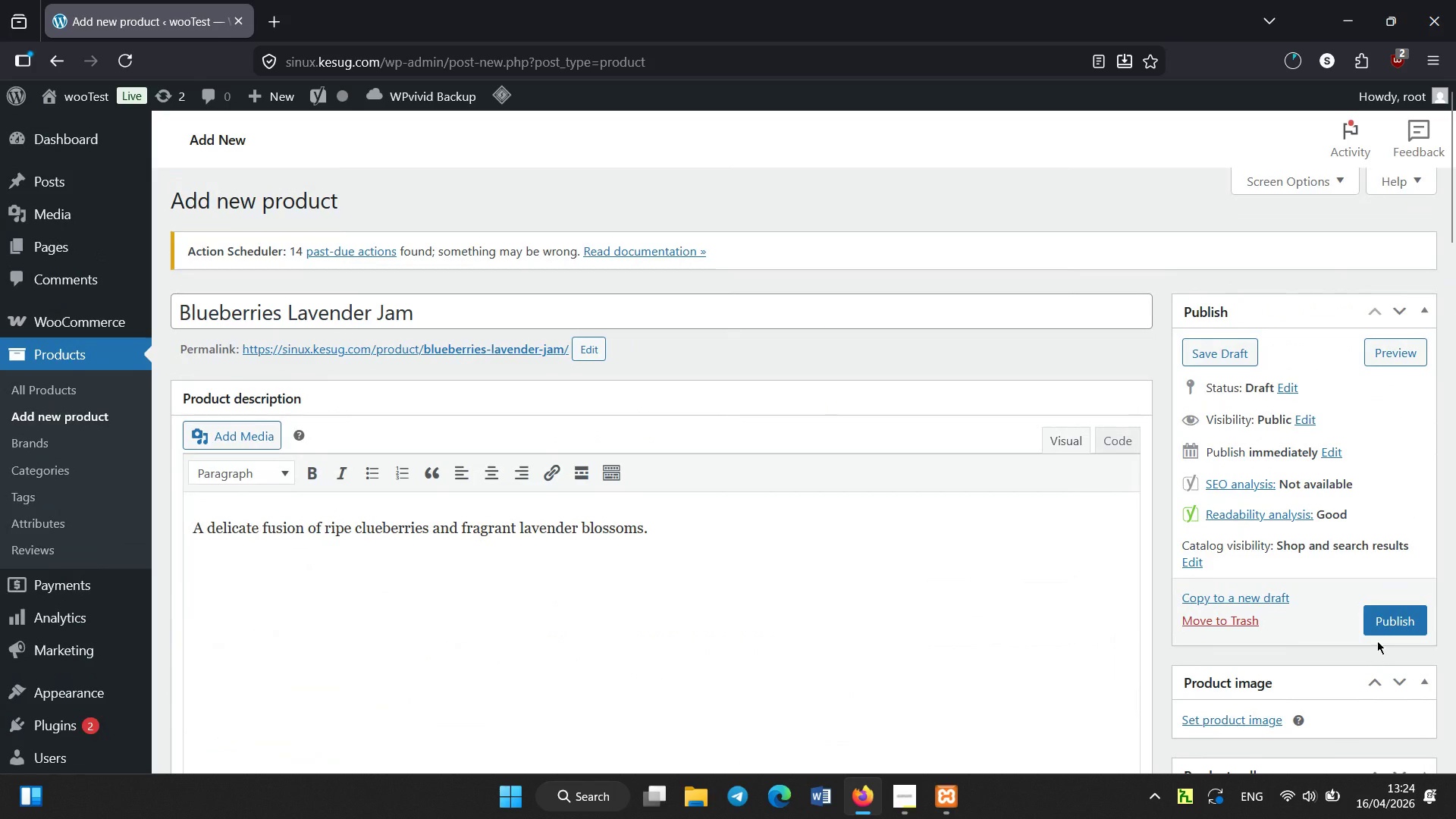 
left_click([1385, 629])
 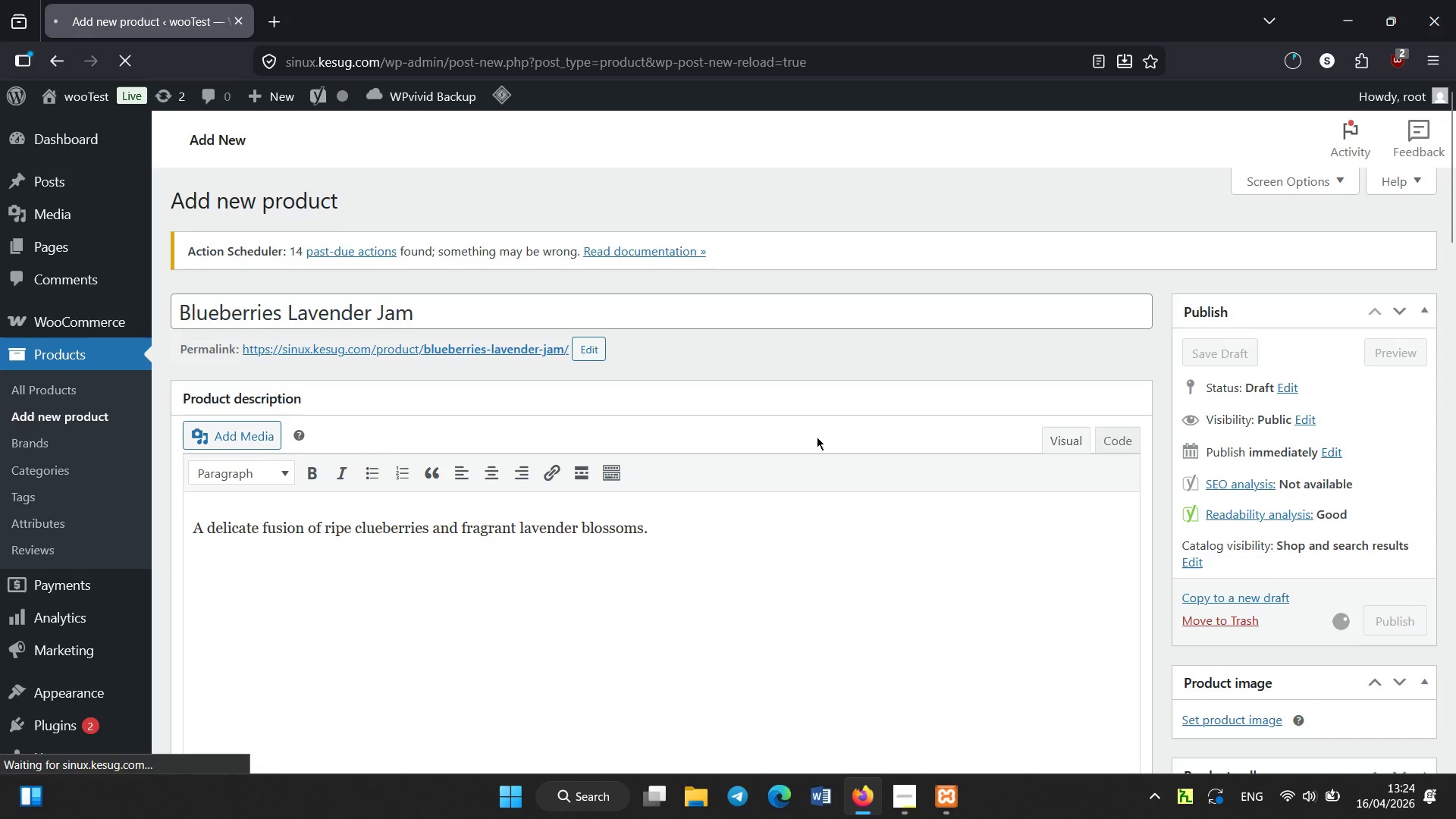 
wait(7.2)
 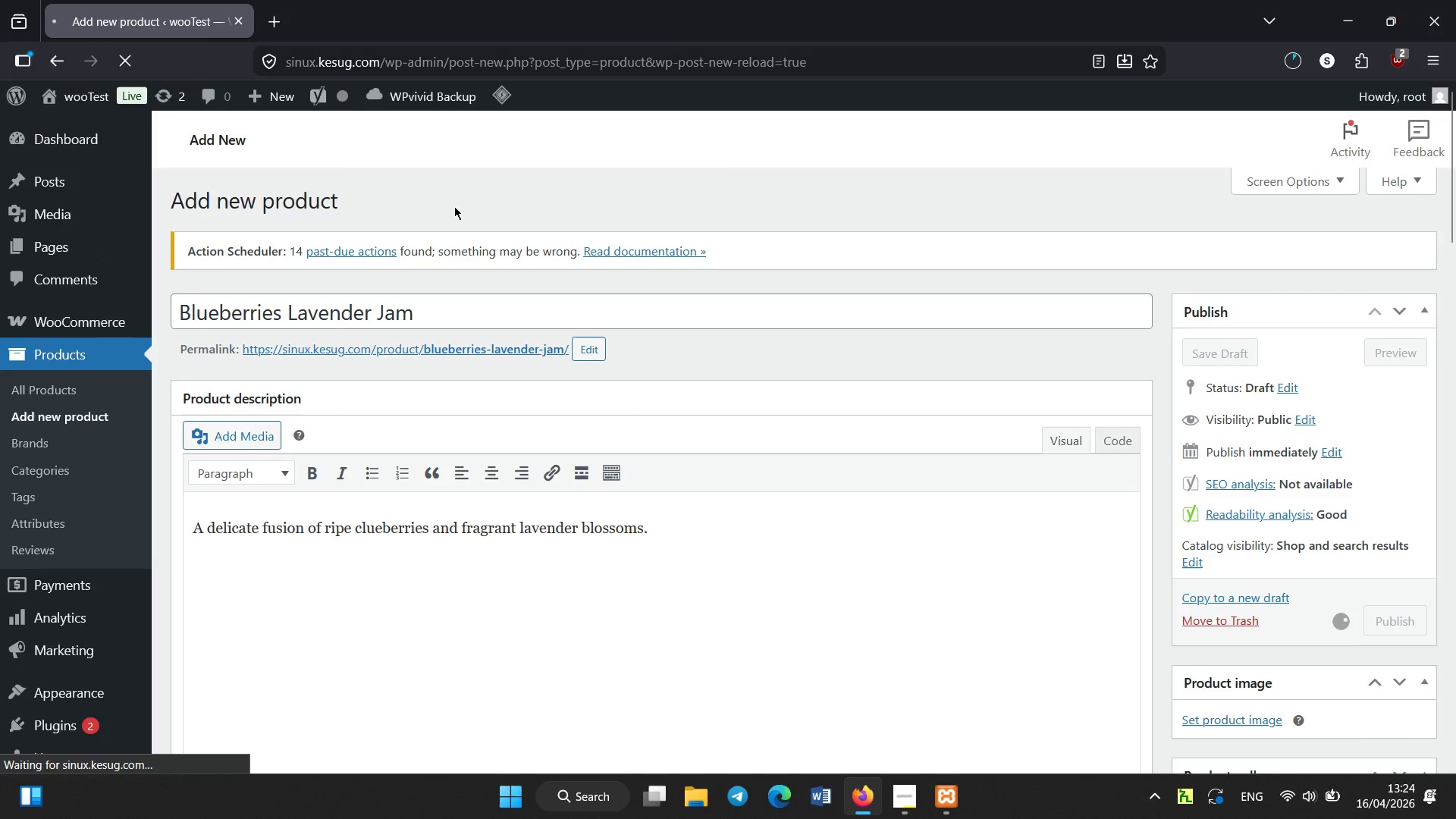 
scroll: coordinate [1150, 322], scroll_direction: down, amount: 10.0
 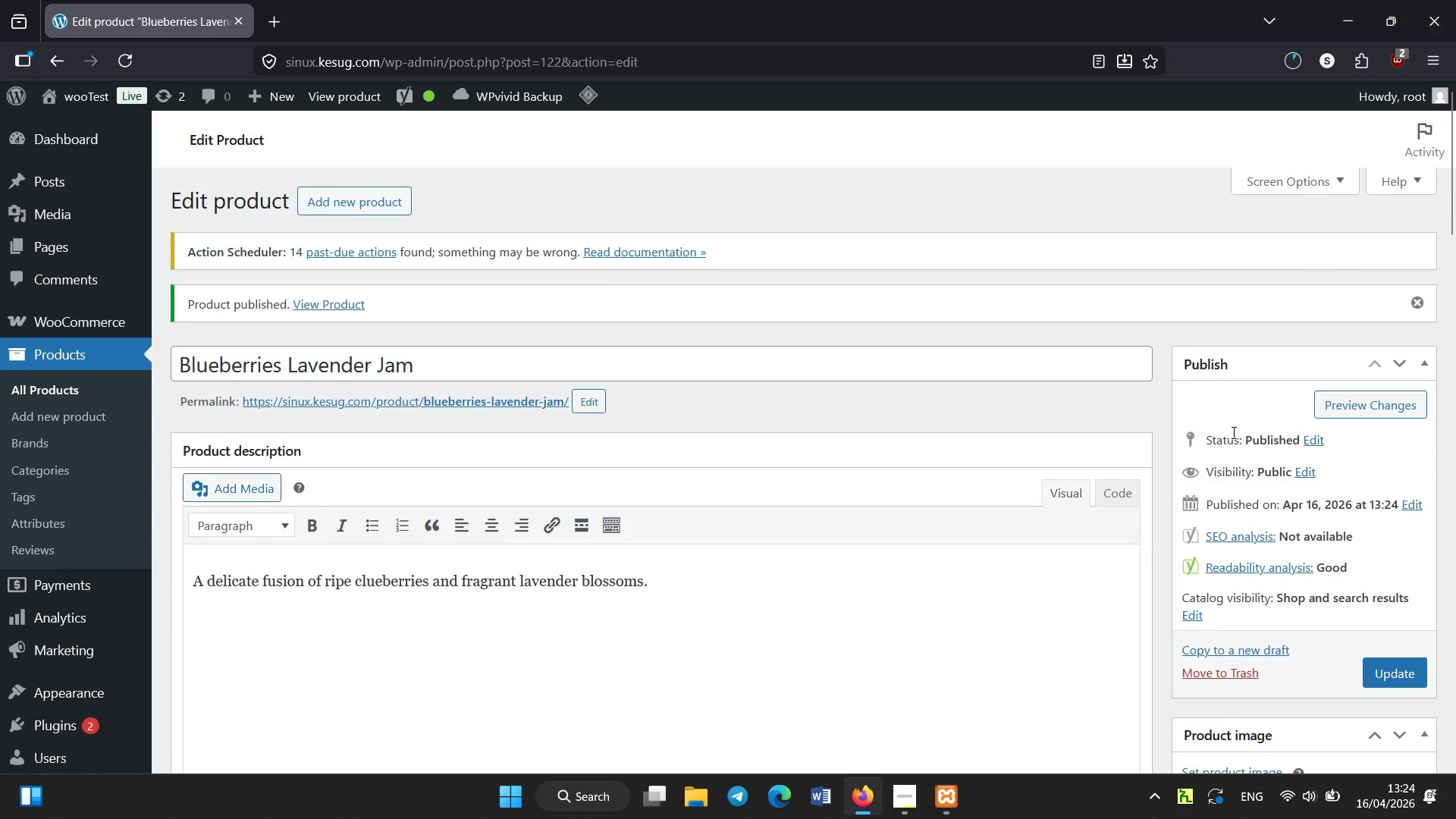 
scroll: coordinate [325, 201], scroll_direction: none, amount: 0.0
 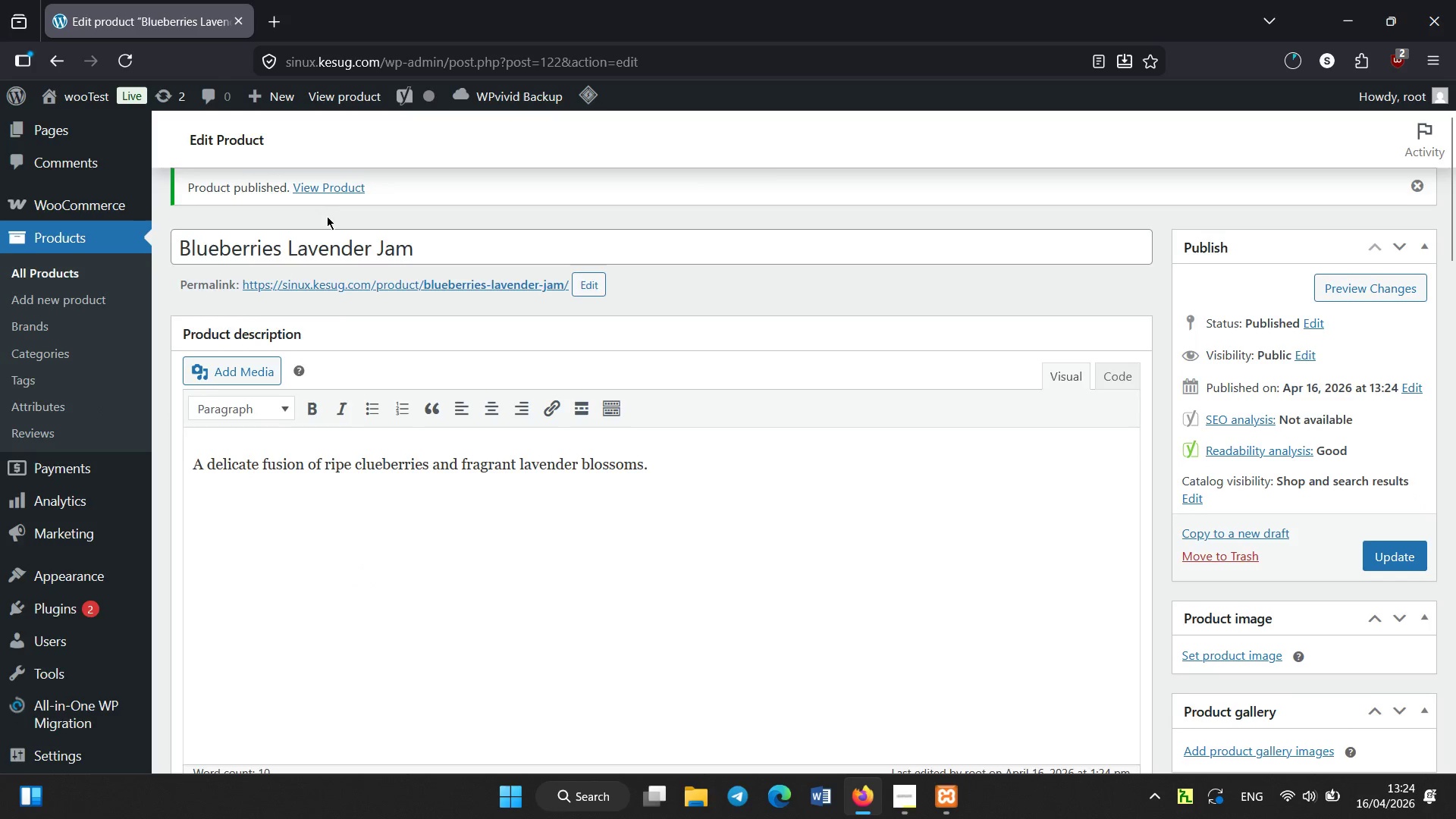 
scroll: coordinate [331, 207], scroll_direction: up, amount: 3.0
 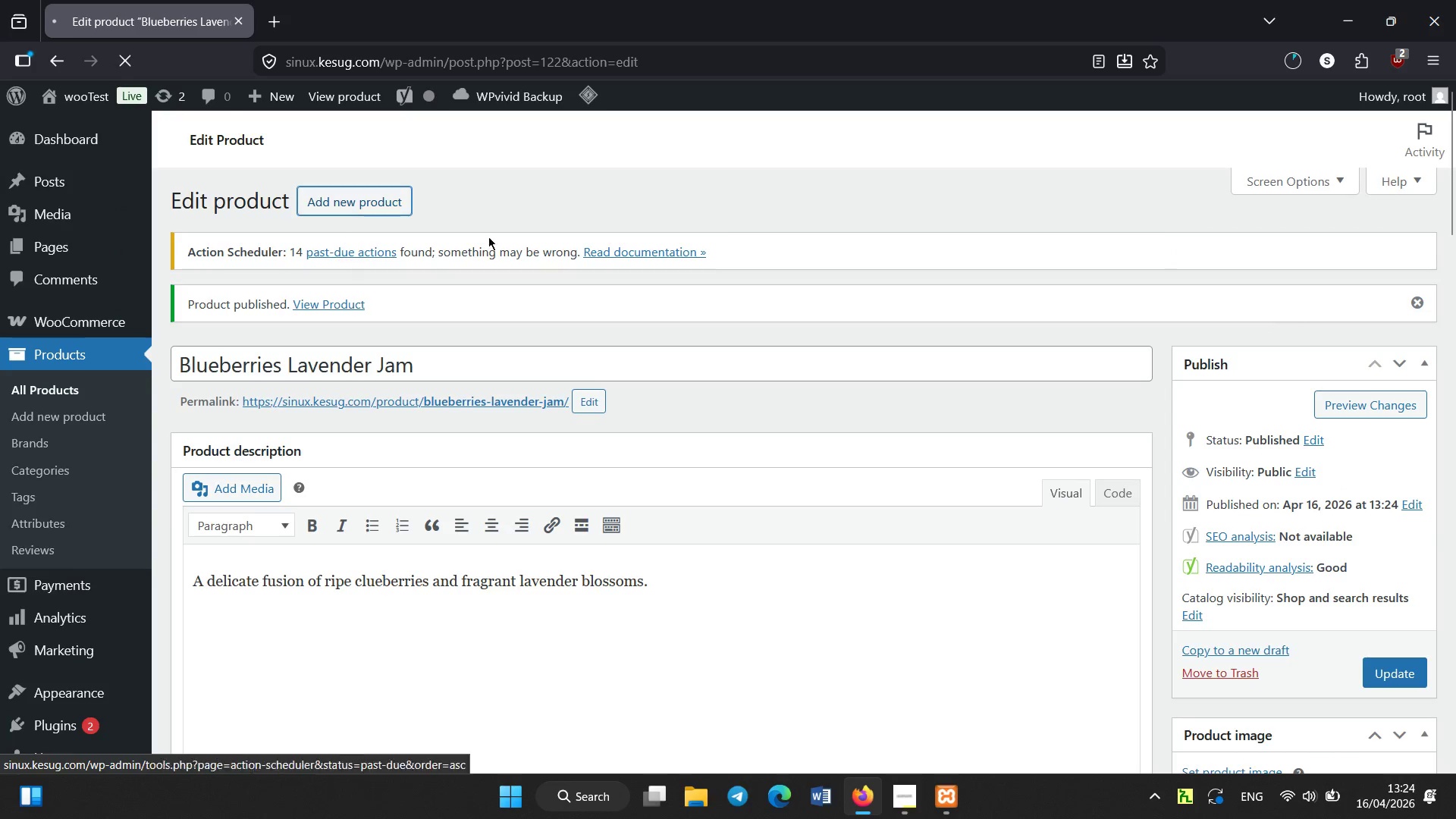 
scroll: coordinate [331, 218], scroll_direction: none, amount: 0.0
 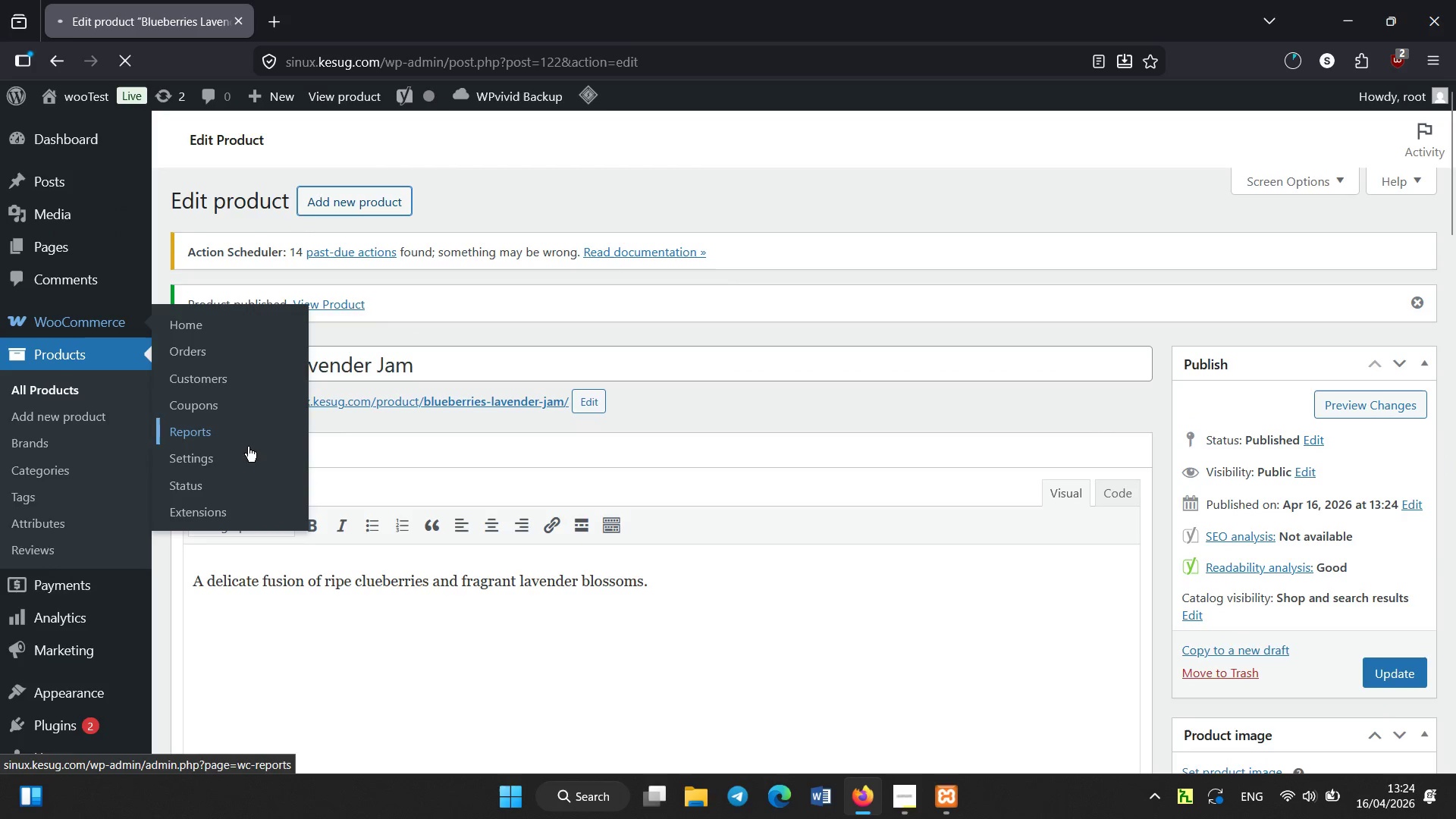 
scroll: coordinate [626, 416], scroll_direction: down, amount: 7.0
 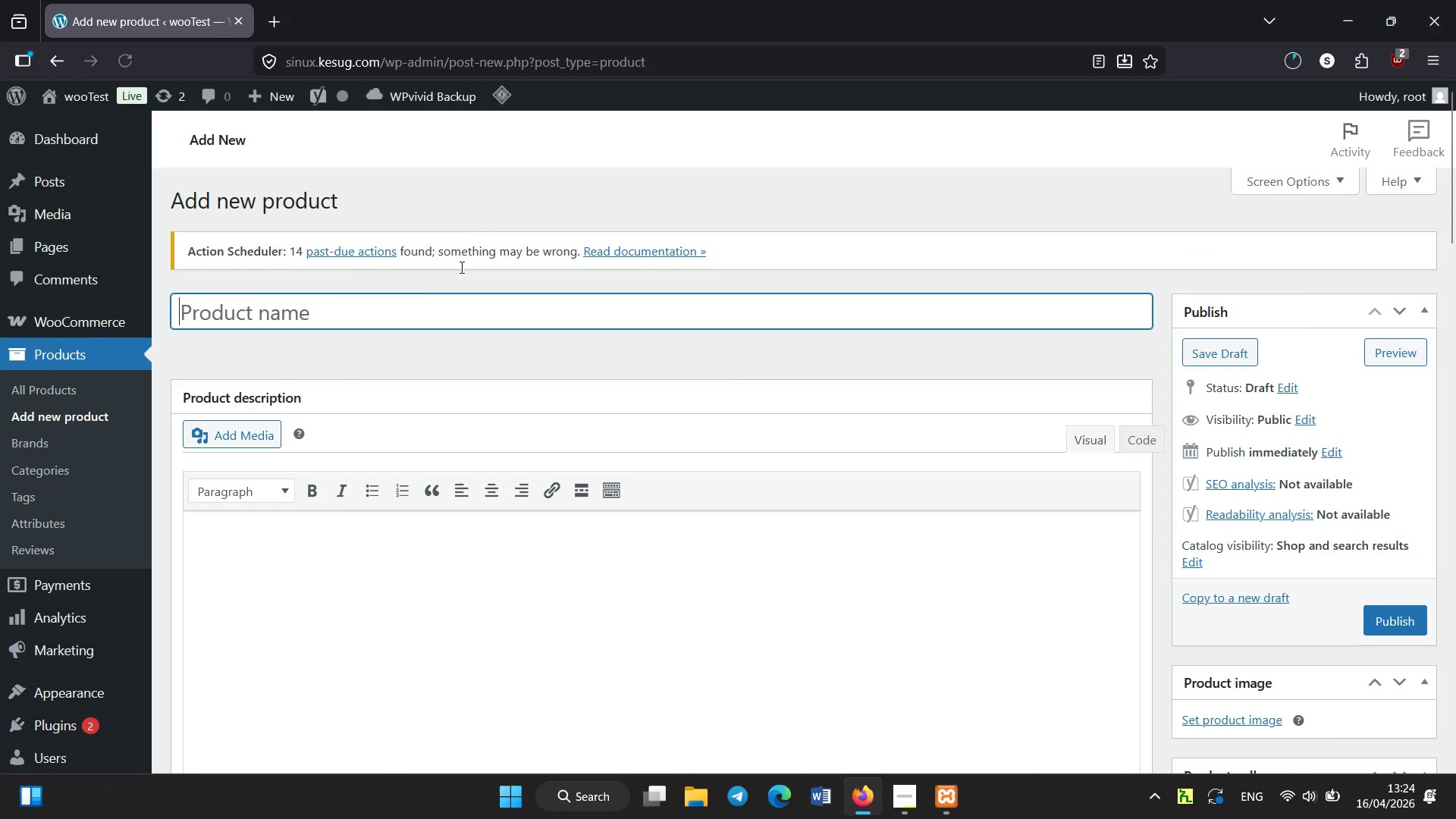 
left_click([327, 314])
 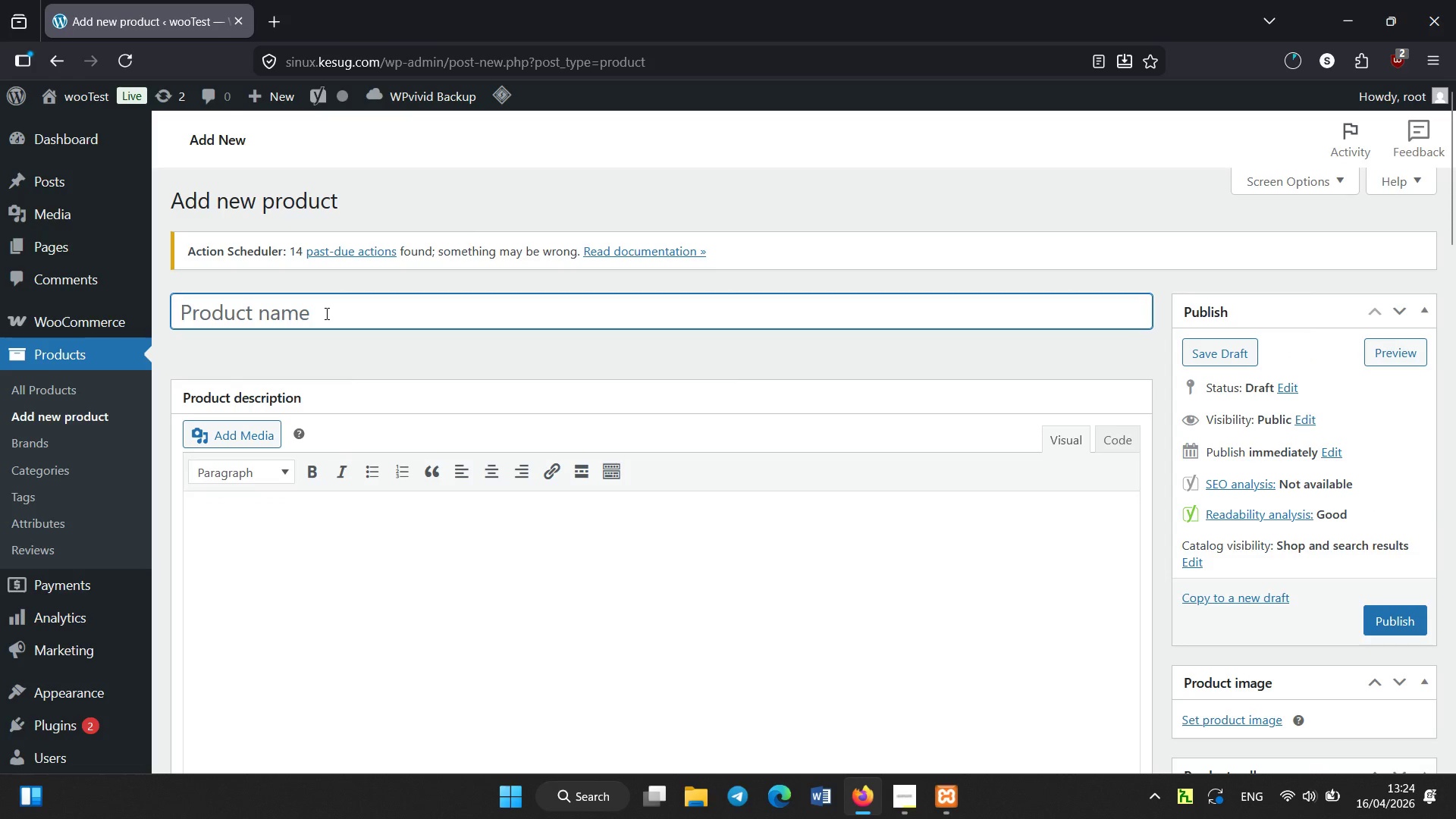 
type(a)
key(Backspace)
type(Spicy Garlic Dill Pickles)
 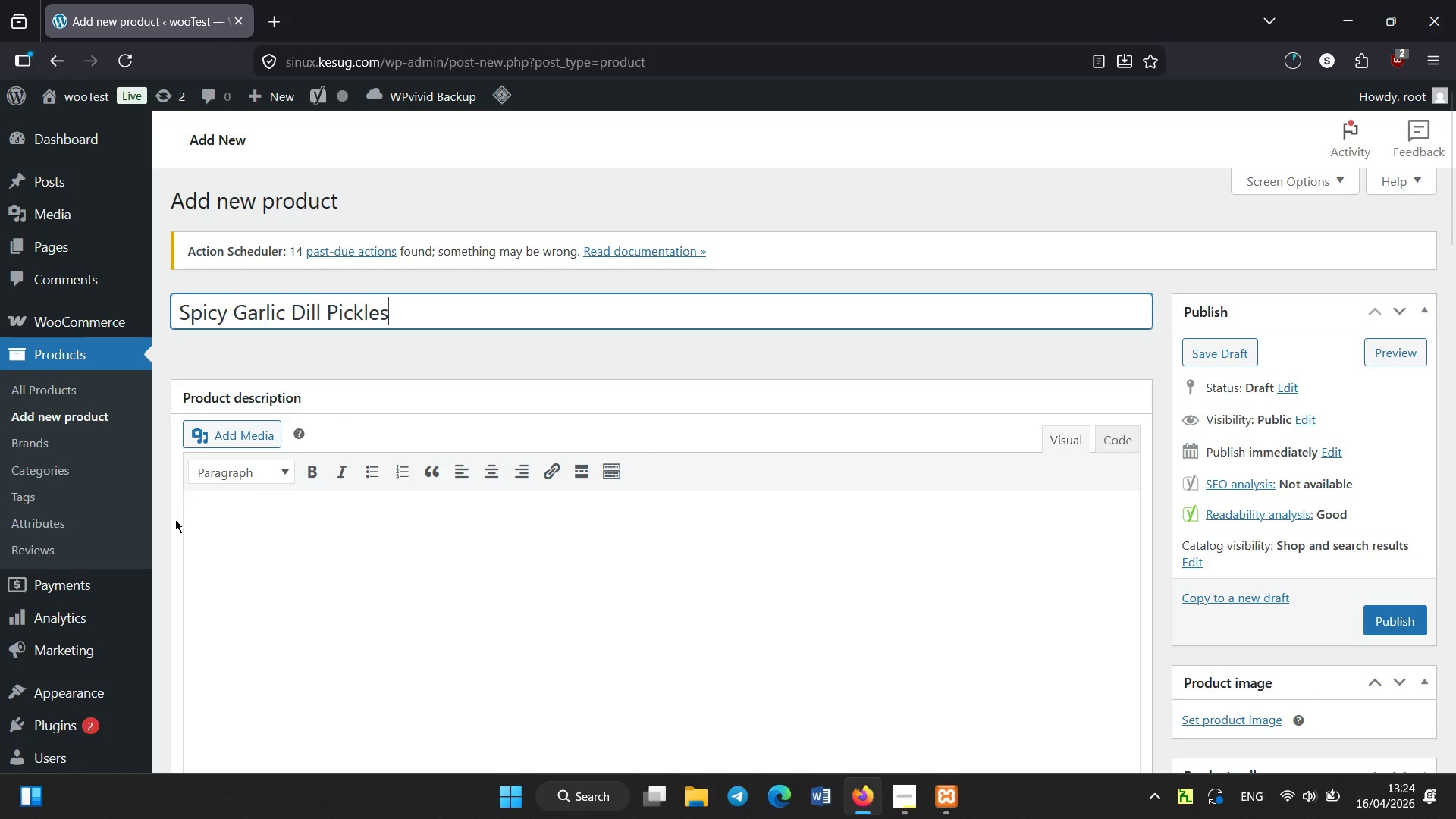 
left_click([365, 530])
 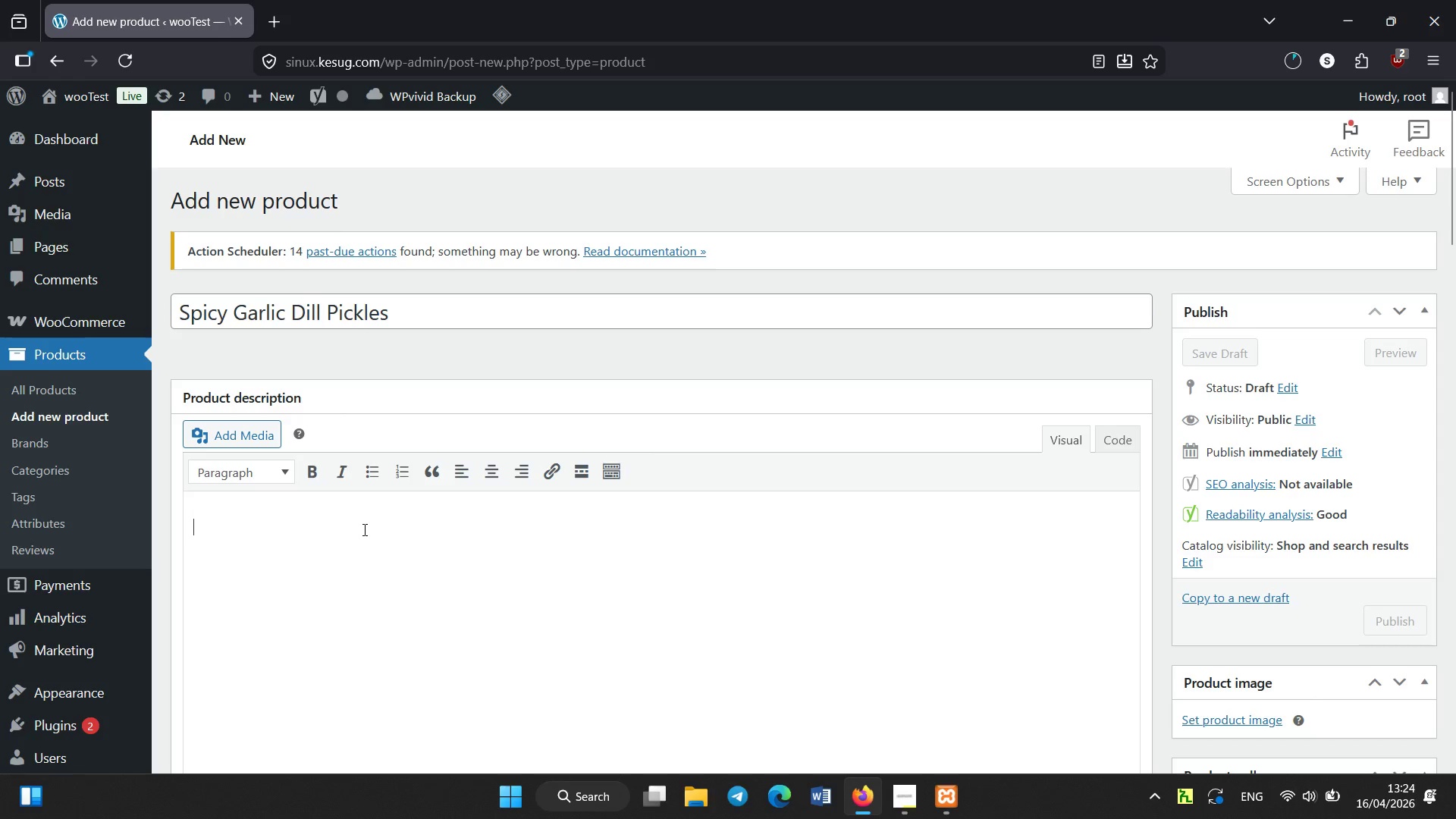 
type(Crunchy cucumber pickles infused with fresh garlic, dill )
key(Backspace)
type(, and )
key(Backspace)
key(Backspace)
key(Backspace)
key(Backspace)
key(Backspace)
key(Backspace)
key(Backspace)
type(l, and a hint of spice )
key(Backspace)
type(. These bold and tangy pickles are craafted for those who enjoya)
key(Backspace)
type( a little heat with theri)
key(Backspace)
key(Backspace)
type(ir classic flavors.)
 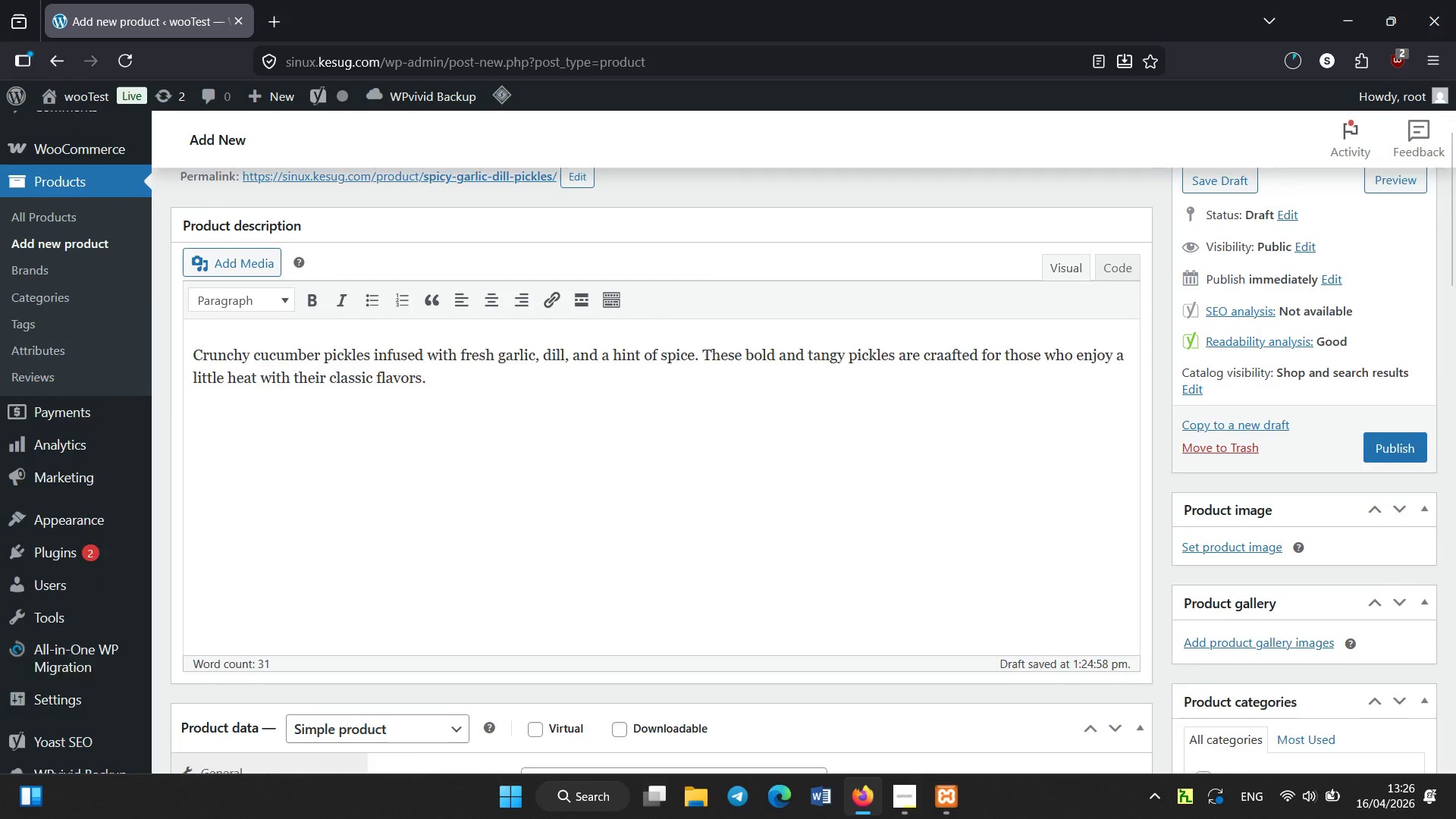 
scroll: coordinate [365, 531], scroll_direction: down, amount: 1.0
 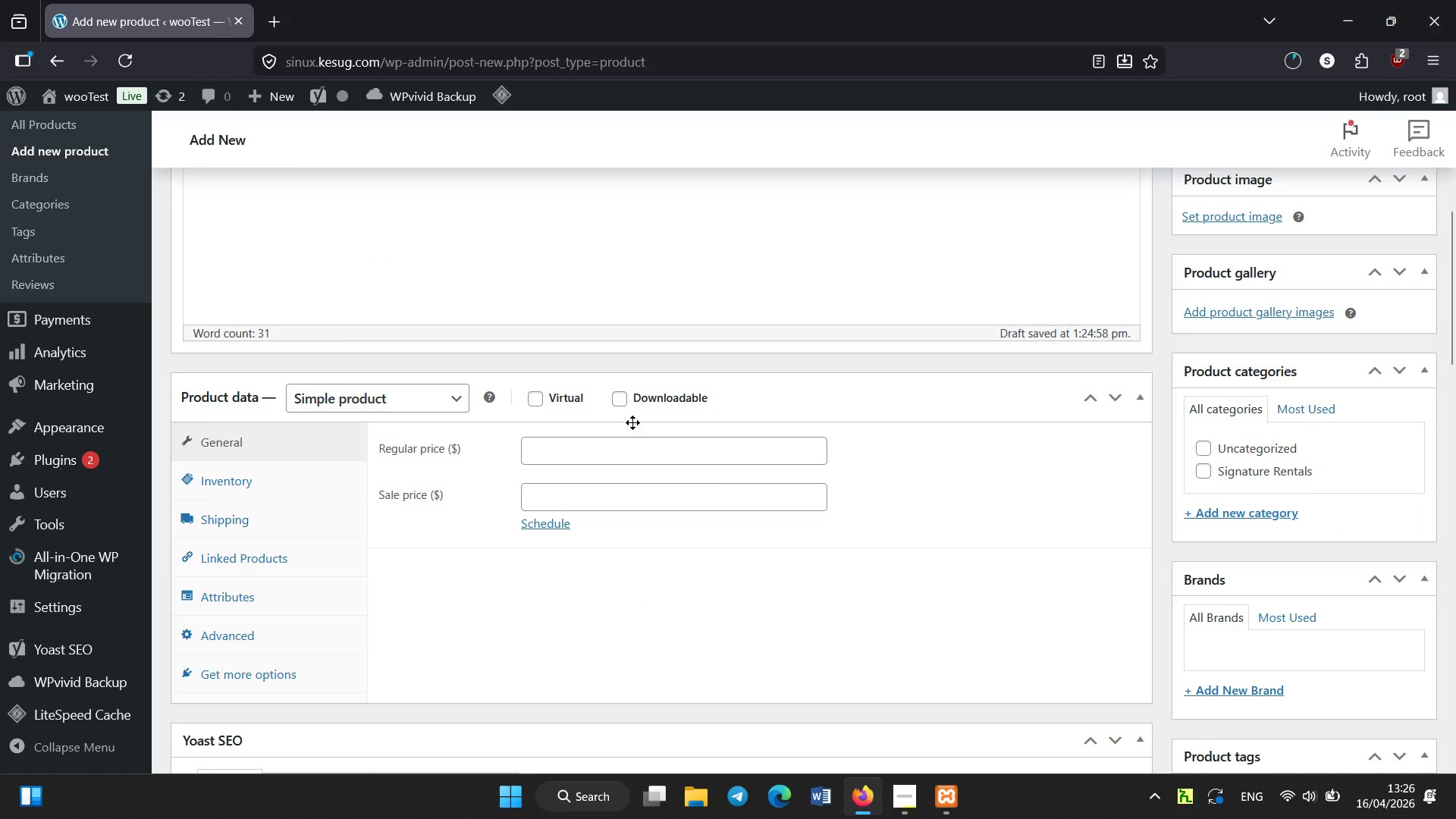 
left_click([618, 438])
 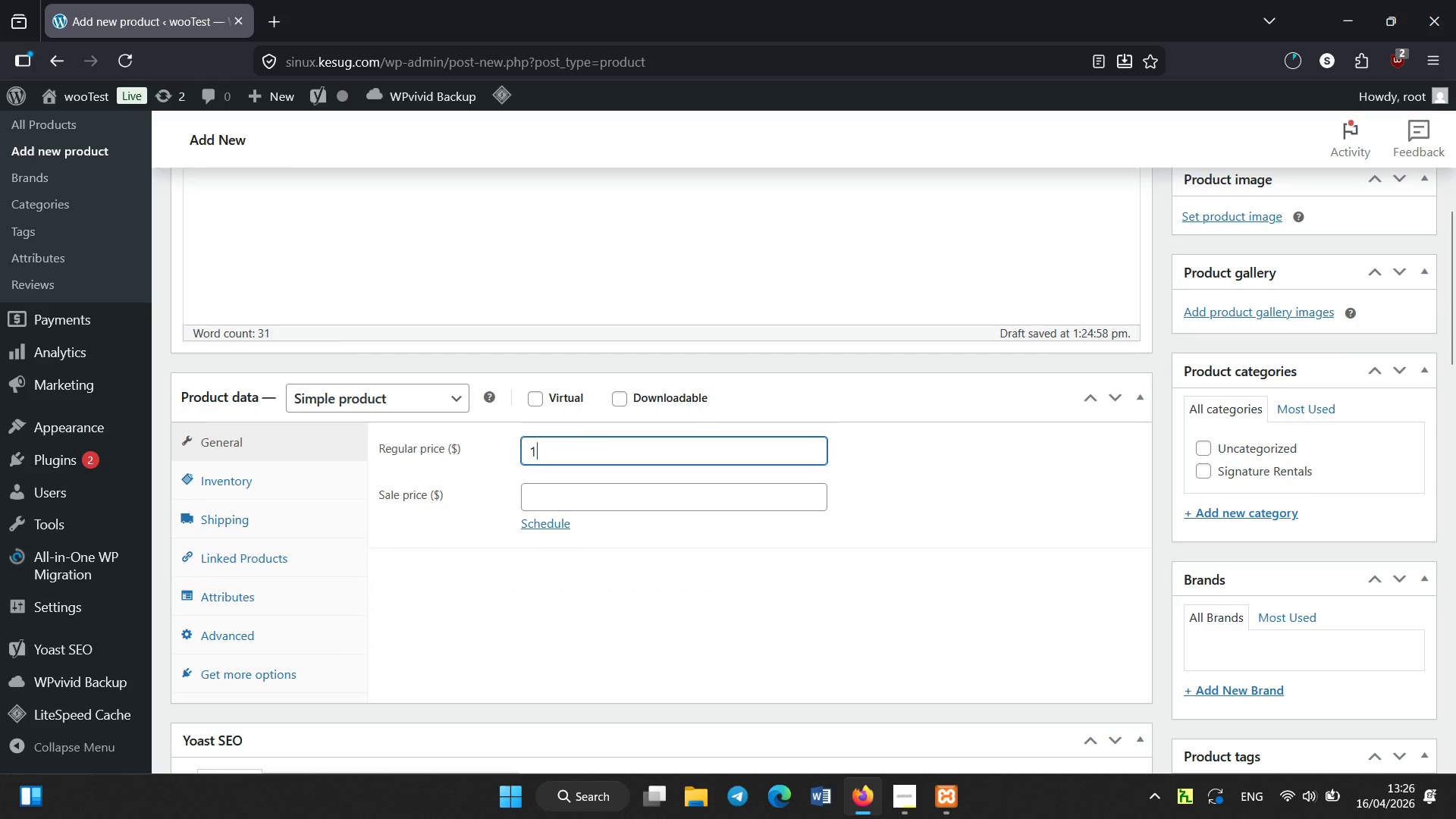 
type(15)
 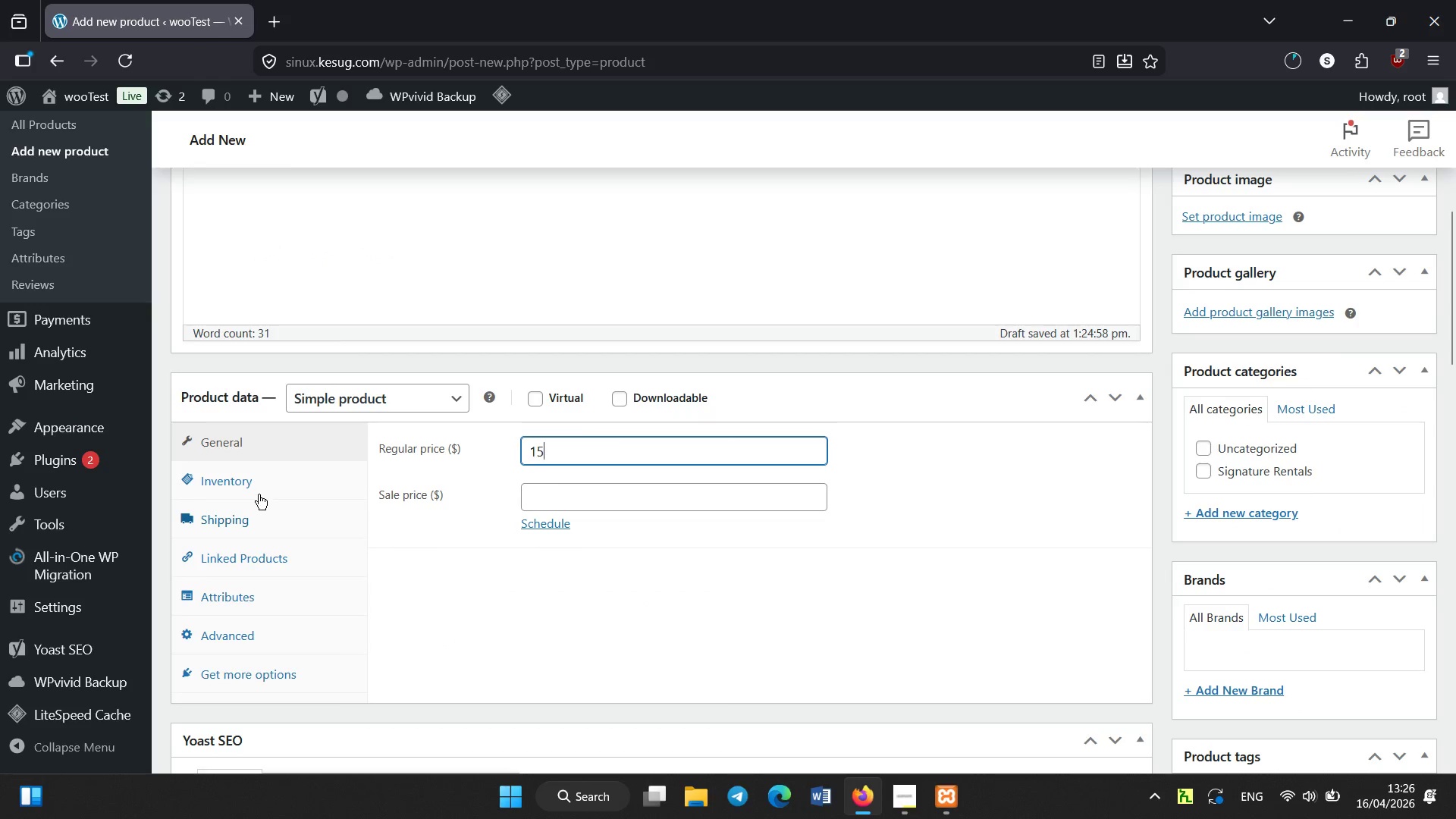 
left_click([259, 493])
 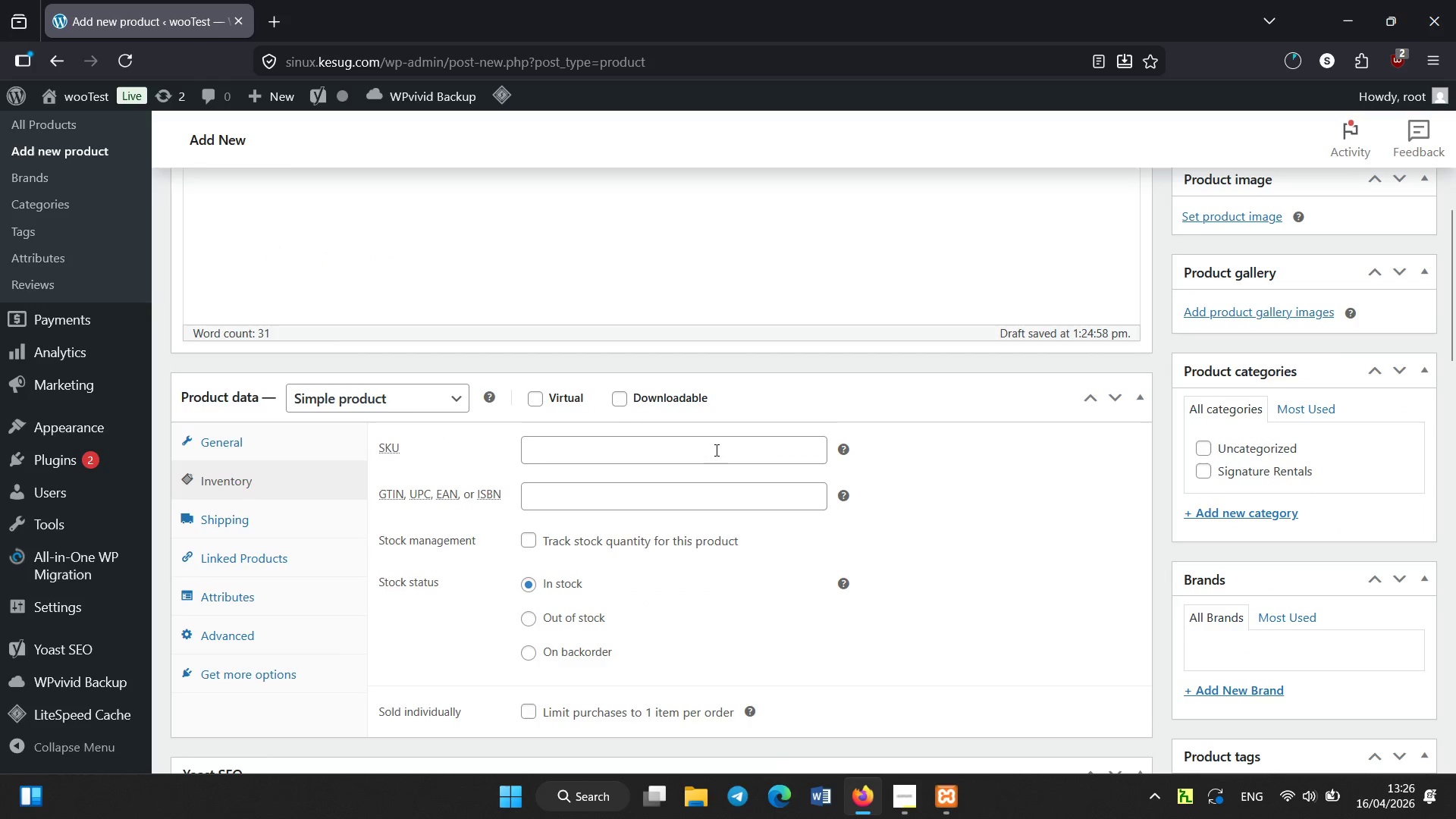 
left_click([704, 448])
 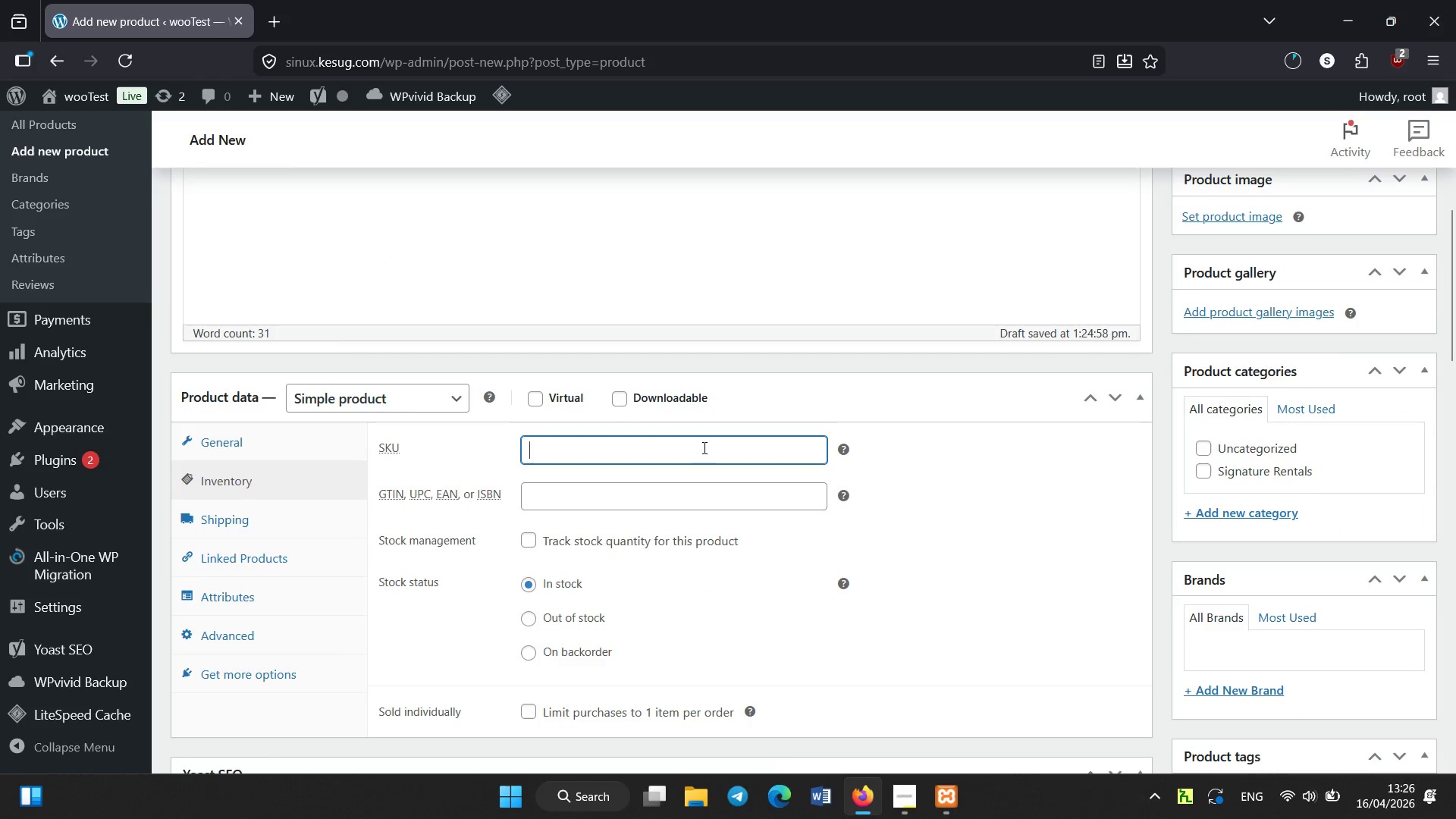 
type(HH-005)
 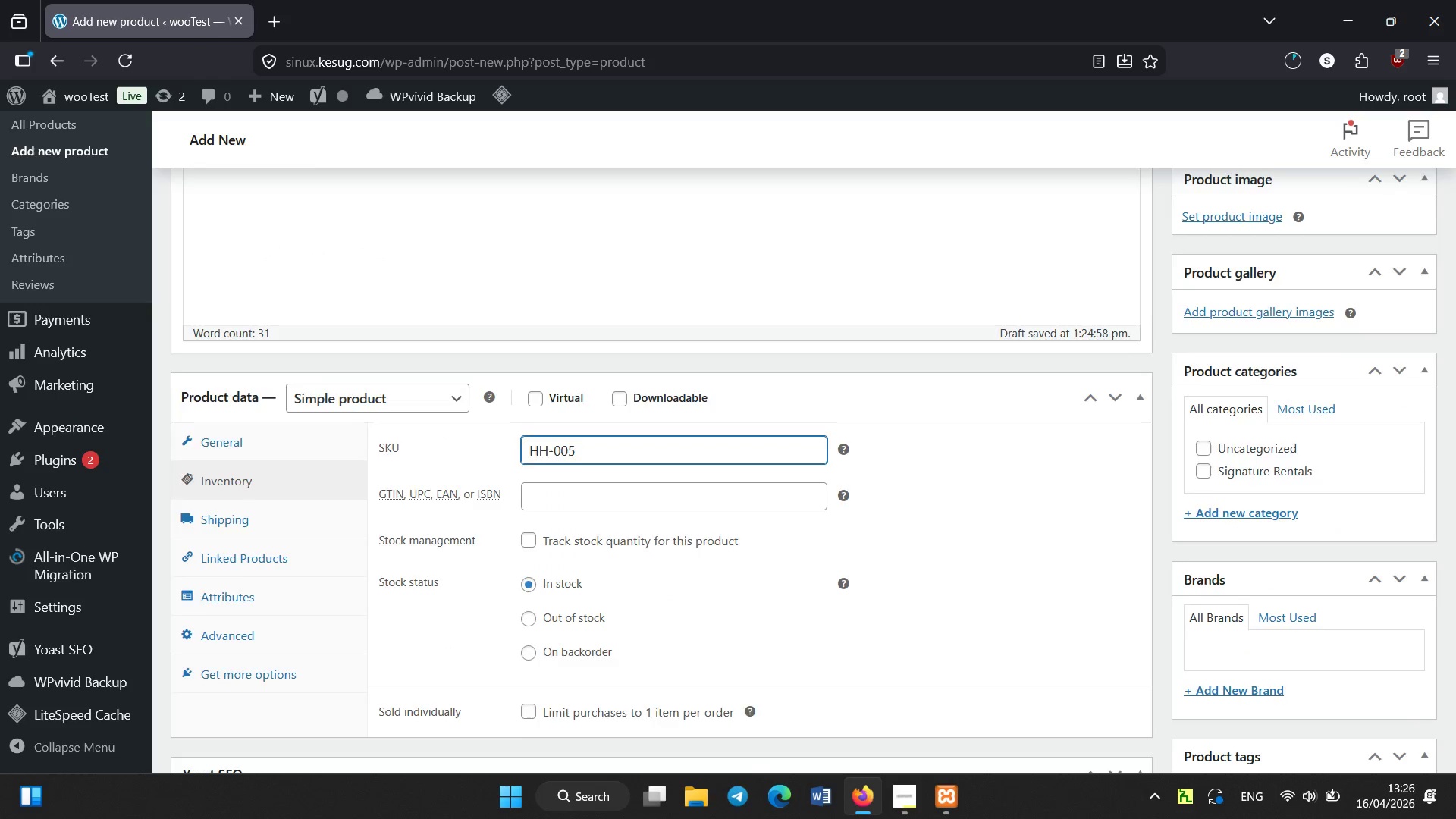 
scroll: coordinate [493, 375], scroll_direction: down, amount: 21.0
 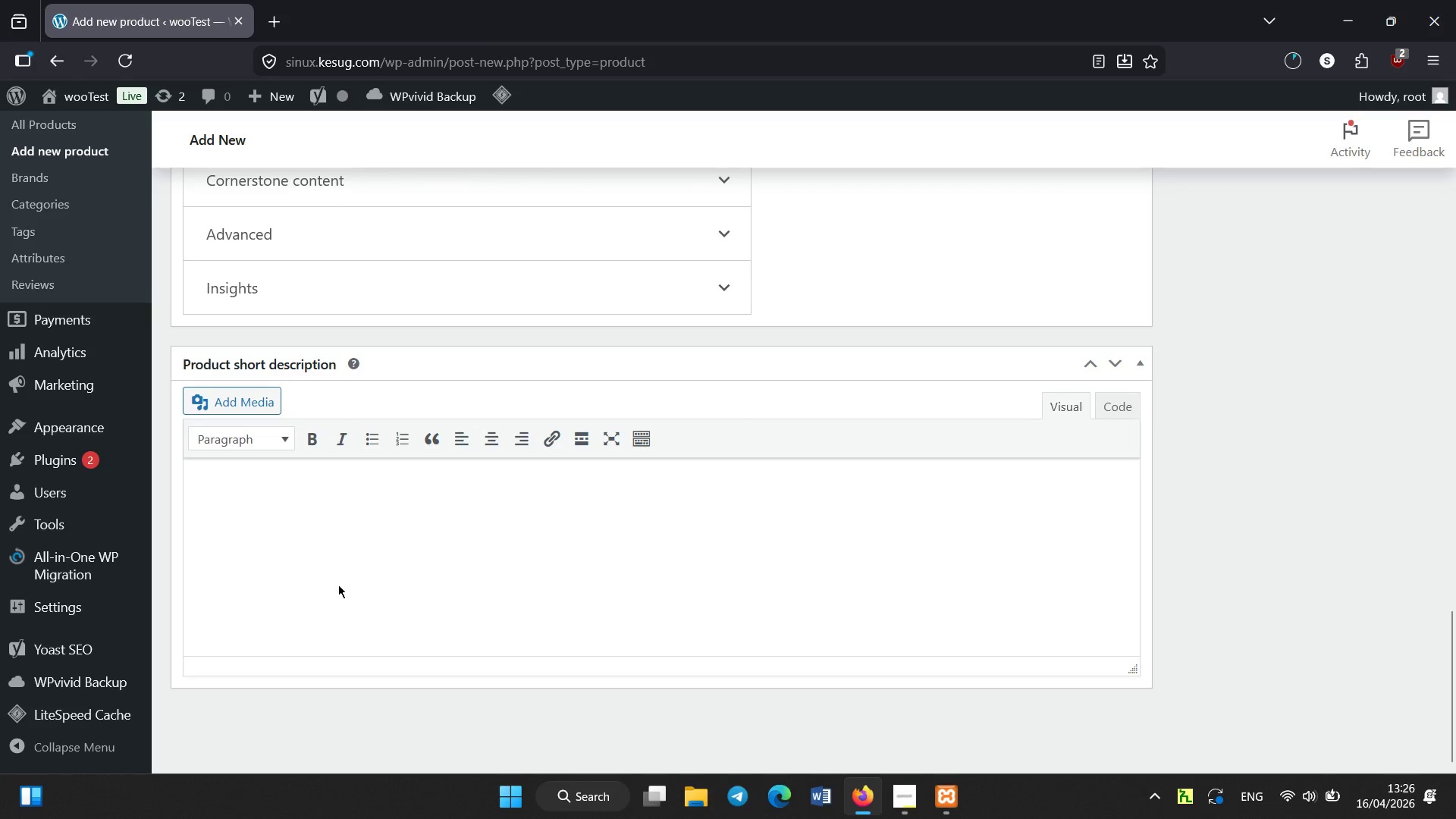 
left_click([338, 585])
 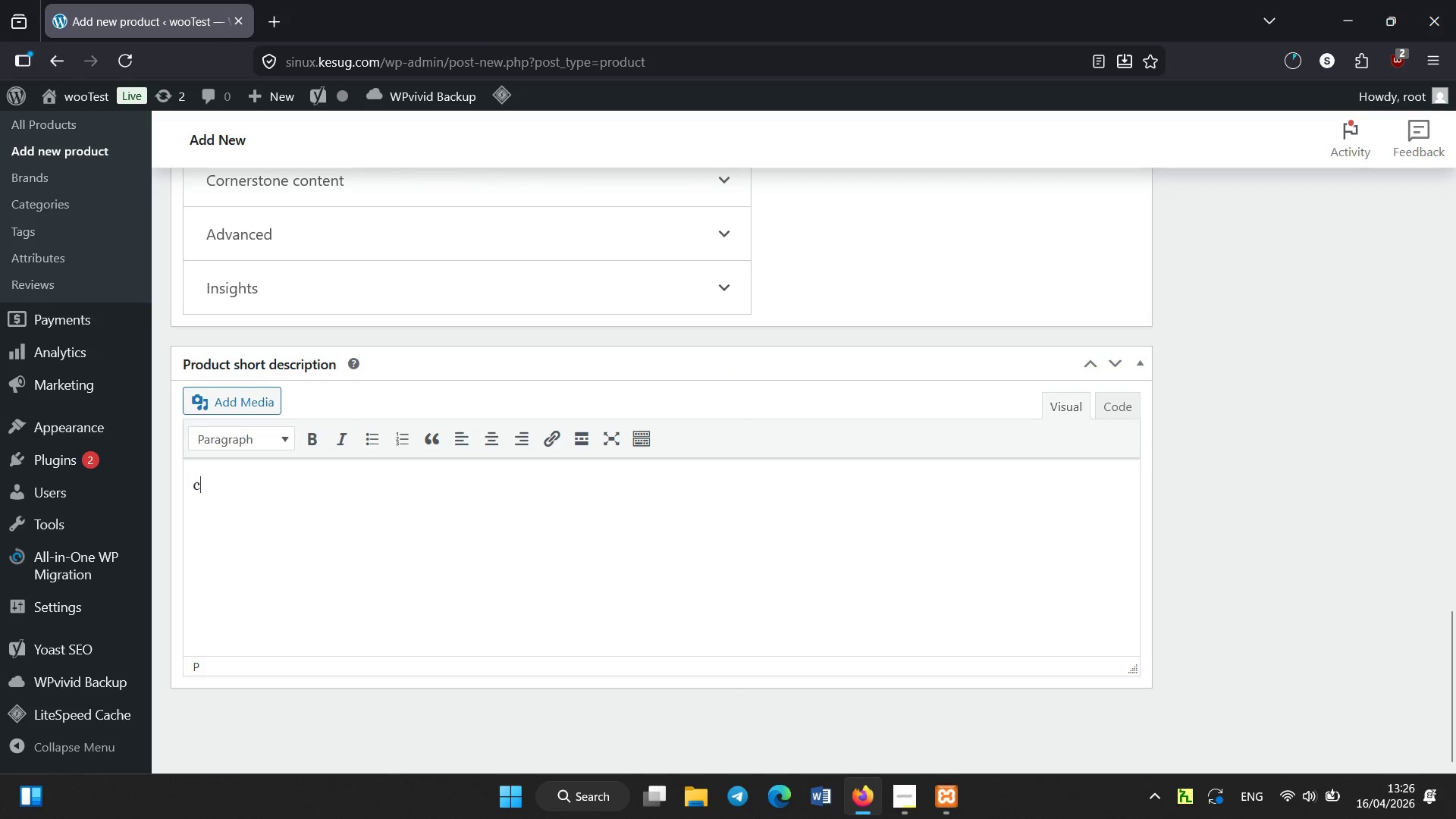 
type(clsa)
key(Backspace)
key(Backspace)
type(assic dill pickles with a spicy garl)
key(Backspace)
type(lic kick.)
 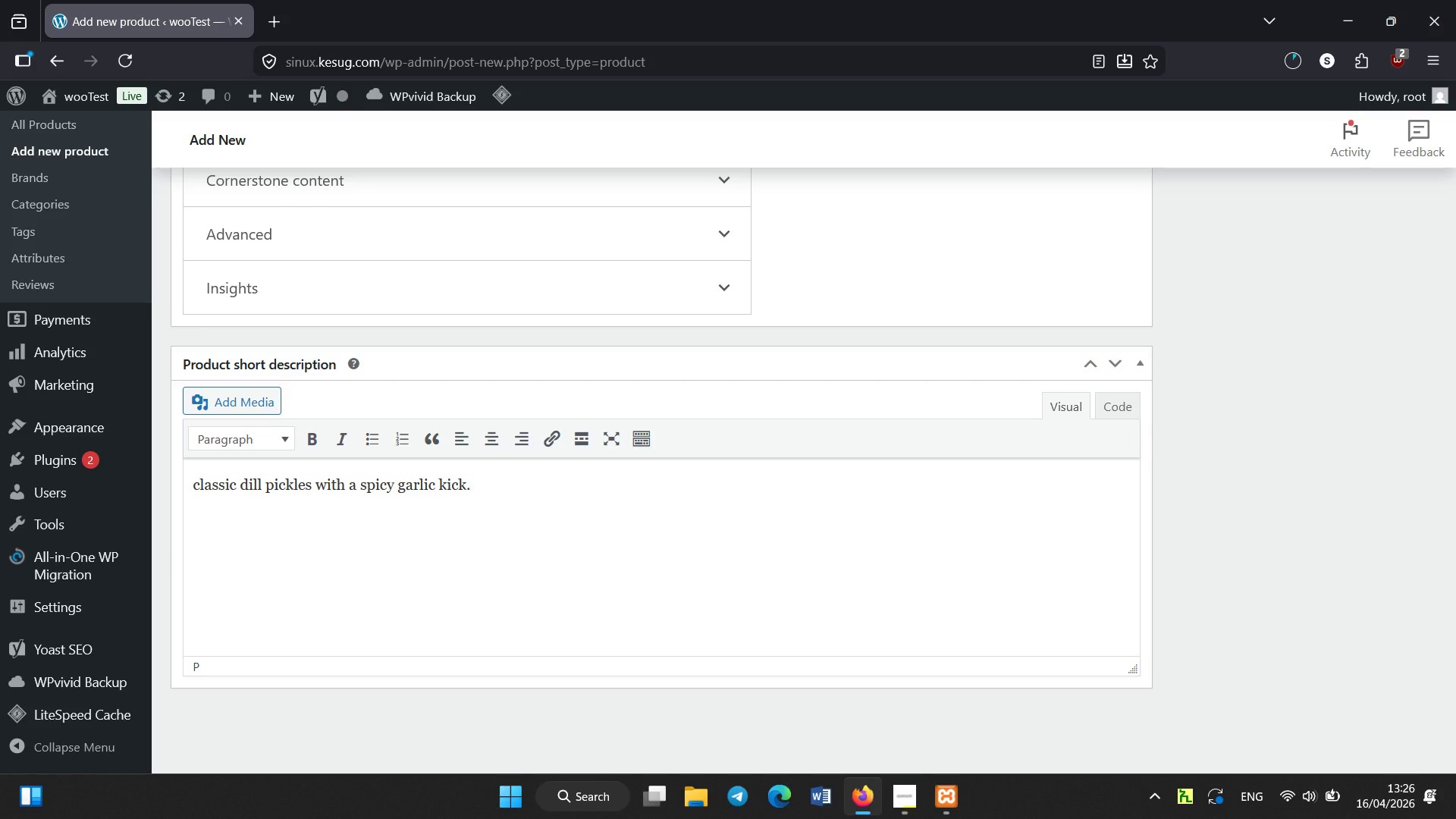 
scroll: coordinate [1172, 430], scroll_direction: up, amount: 22.0
 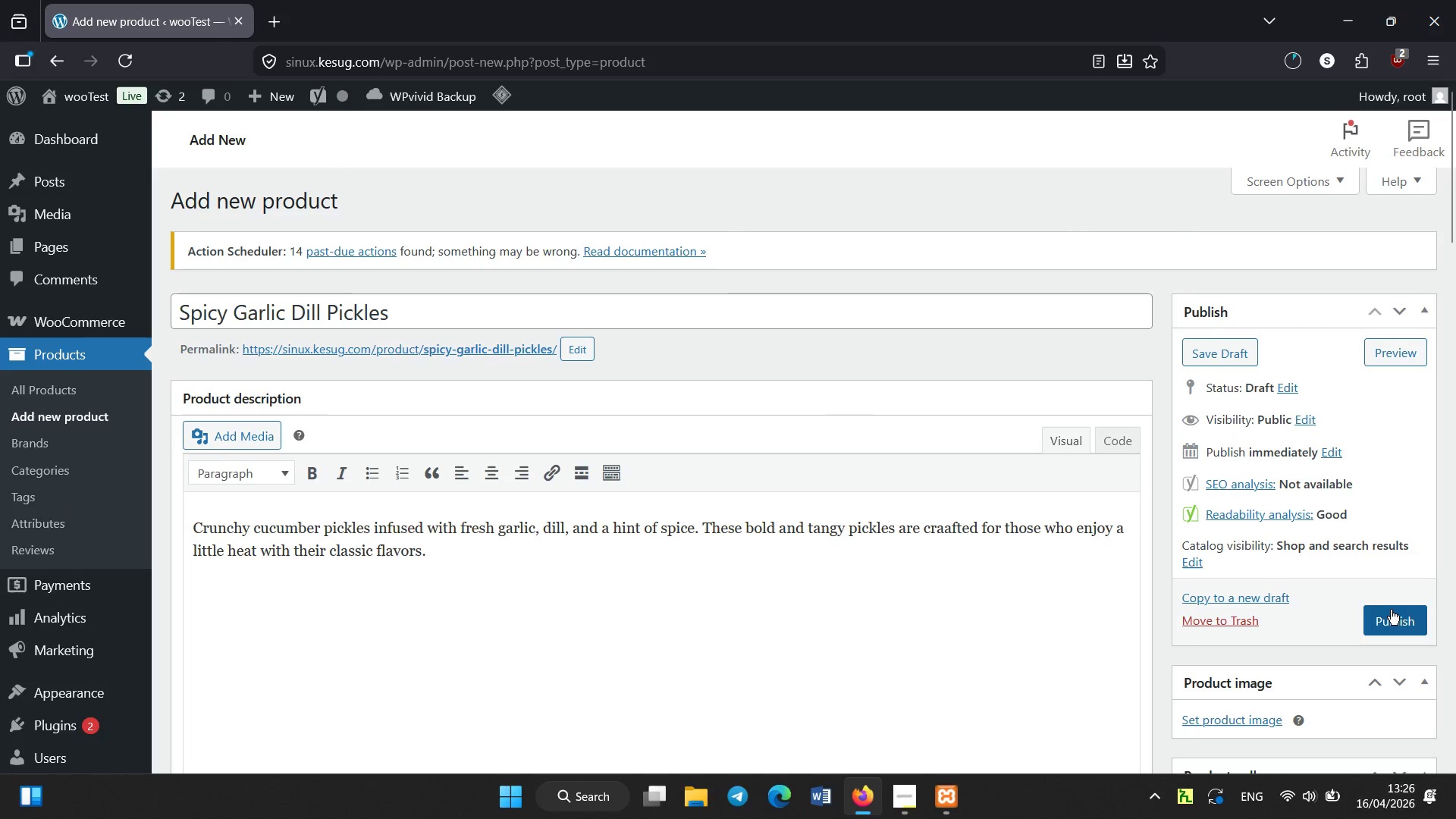 
left_click([1391, 611])
 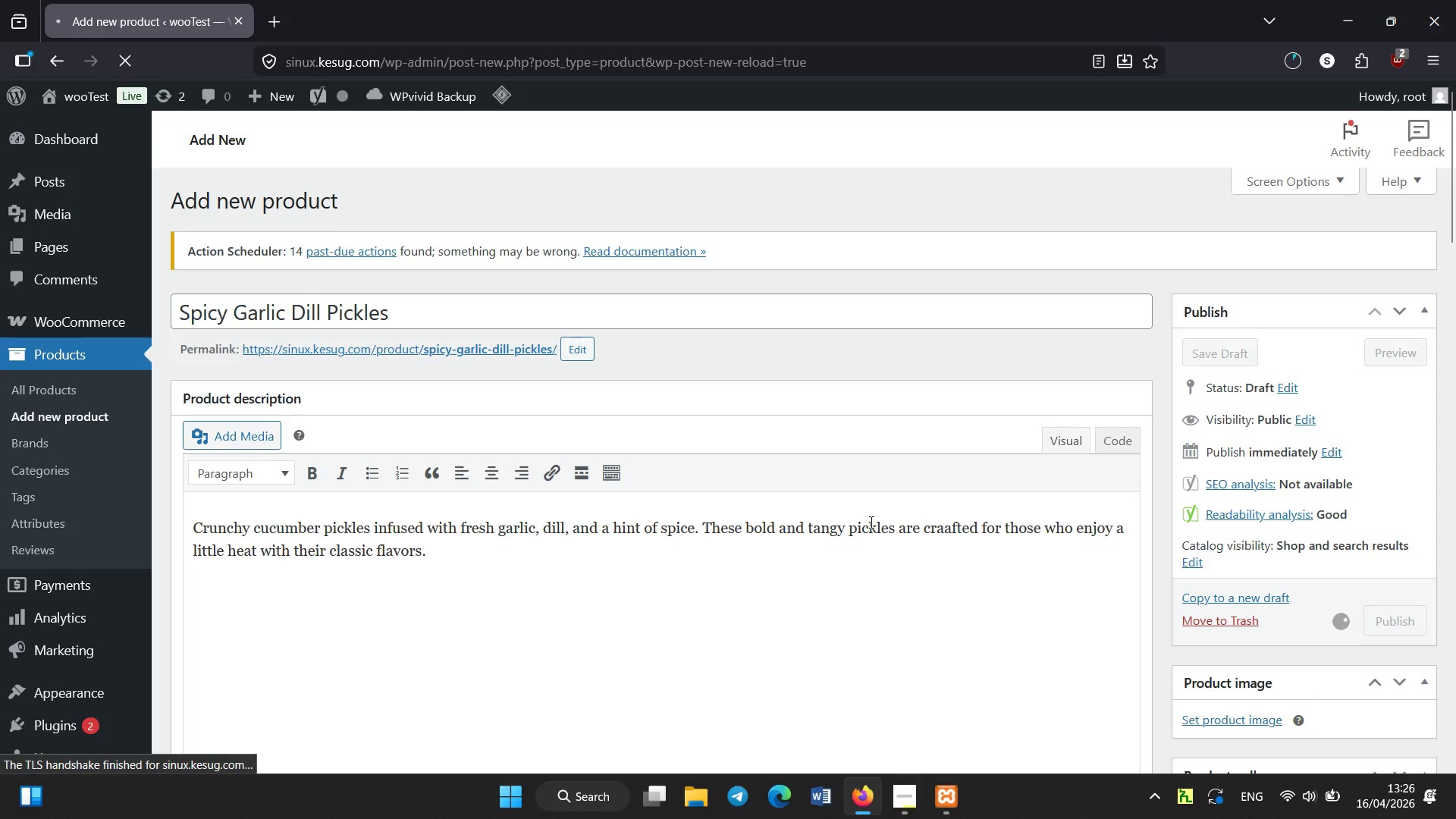 
scroll: coordinate [711, 435], scroll_direction: down, amount: 6.0
 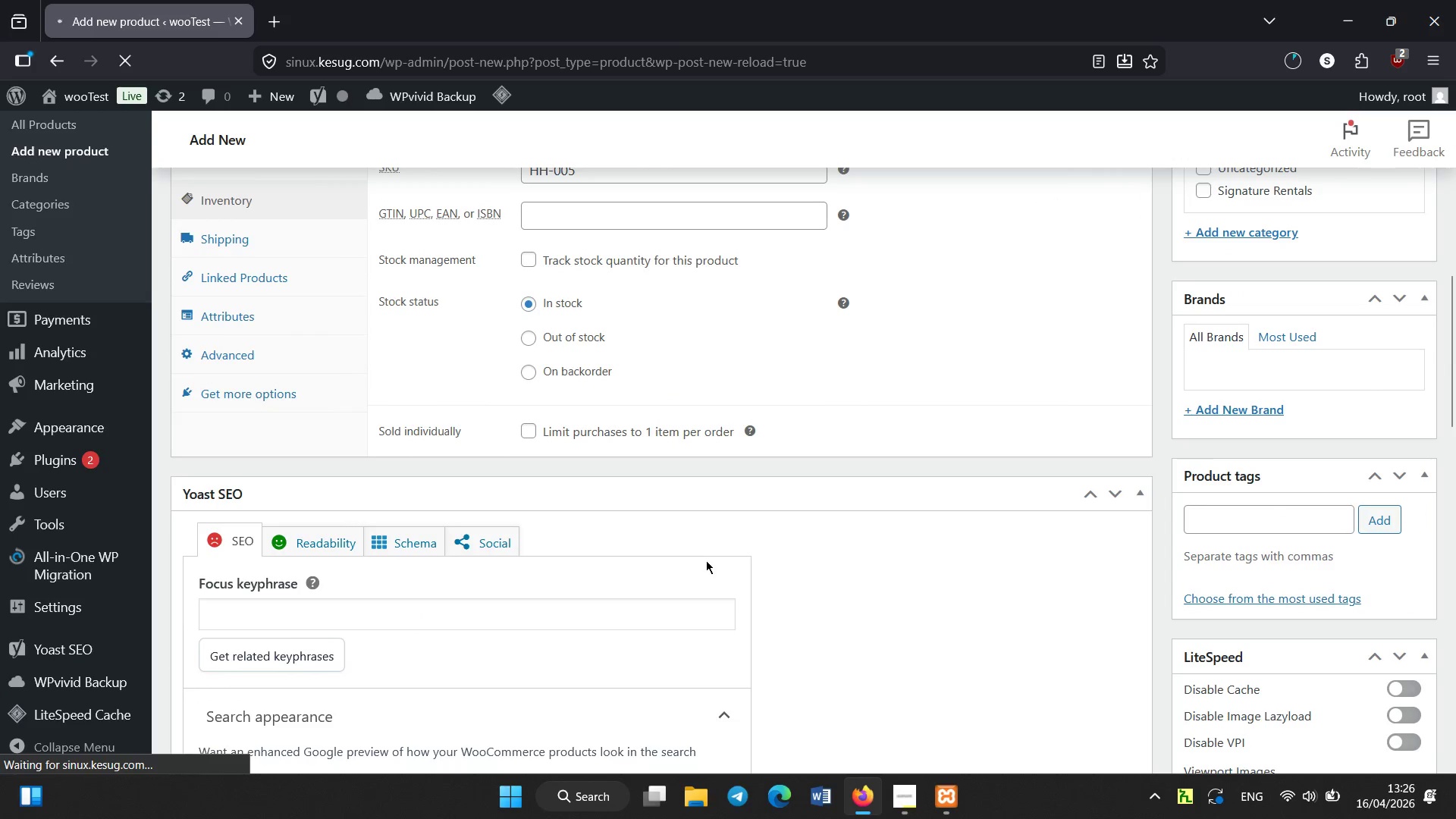 
scroll: coordinate [354, 263], scroll_direction: up, amount: 12.0
 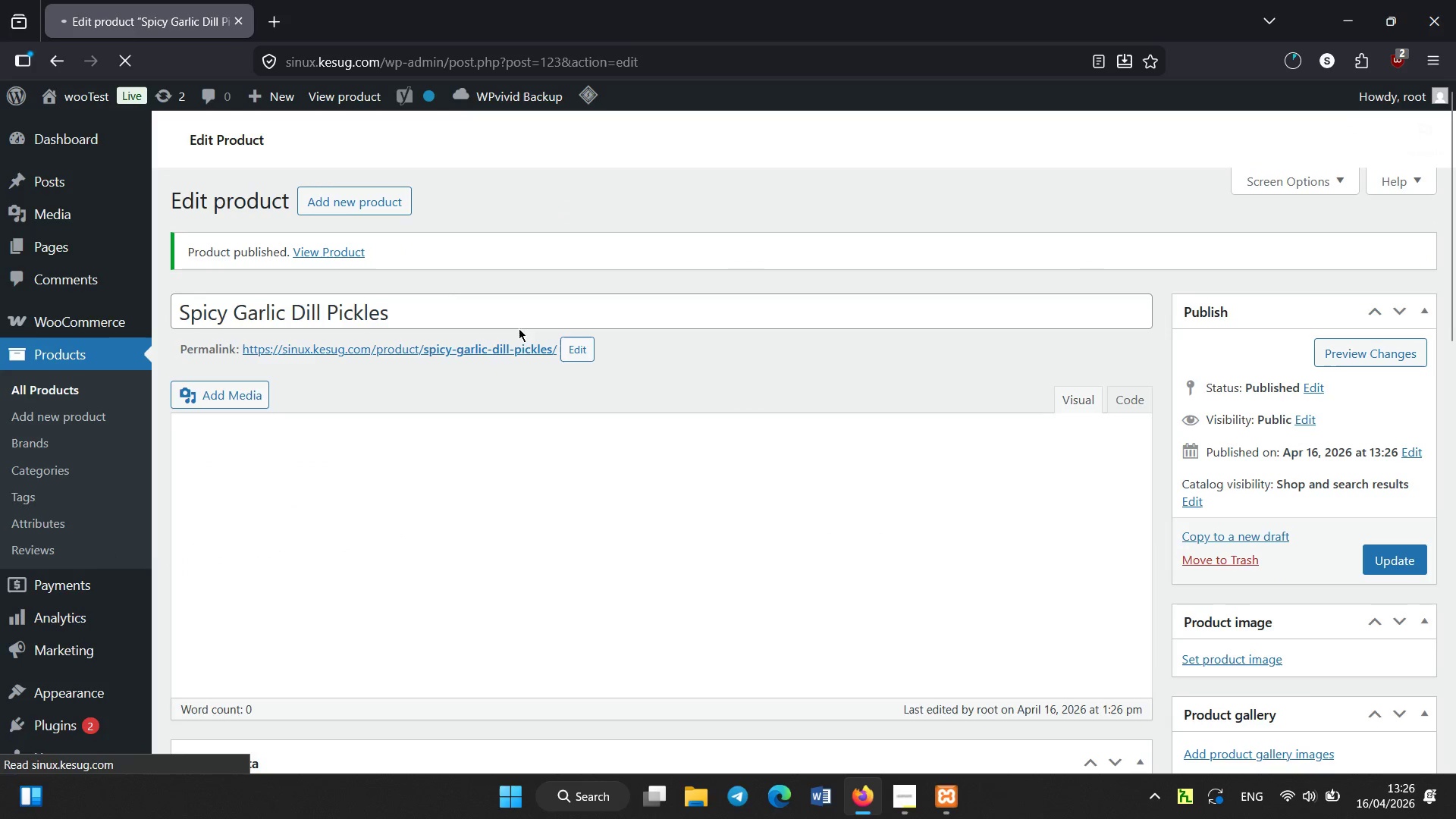 
scroll: coordinate [1106, 484], scroll_direction: down, amount: 1.0
 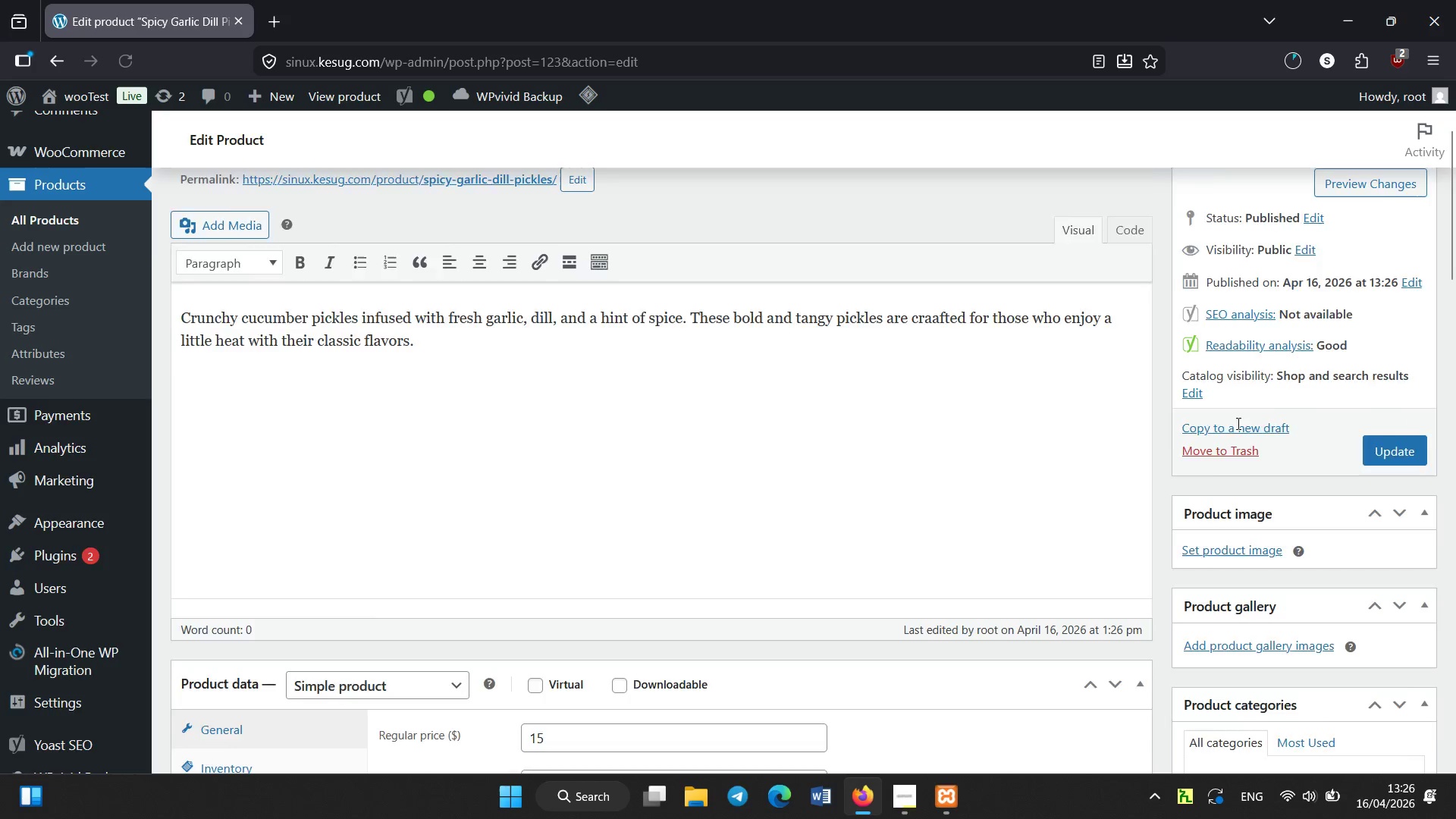 
scroll: coordinate [265, 215], scroll_direction: up, amount: 4.0
 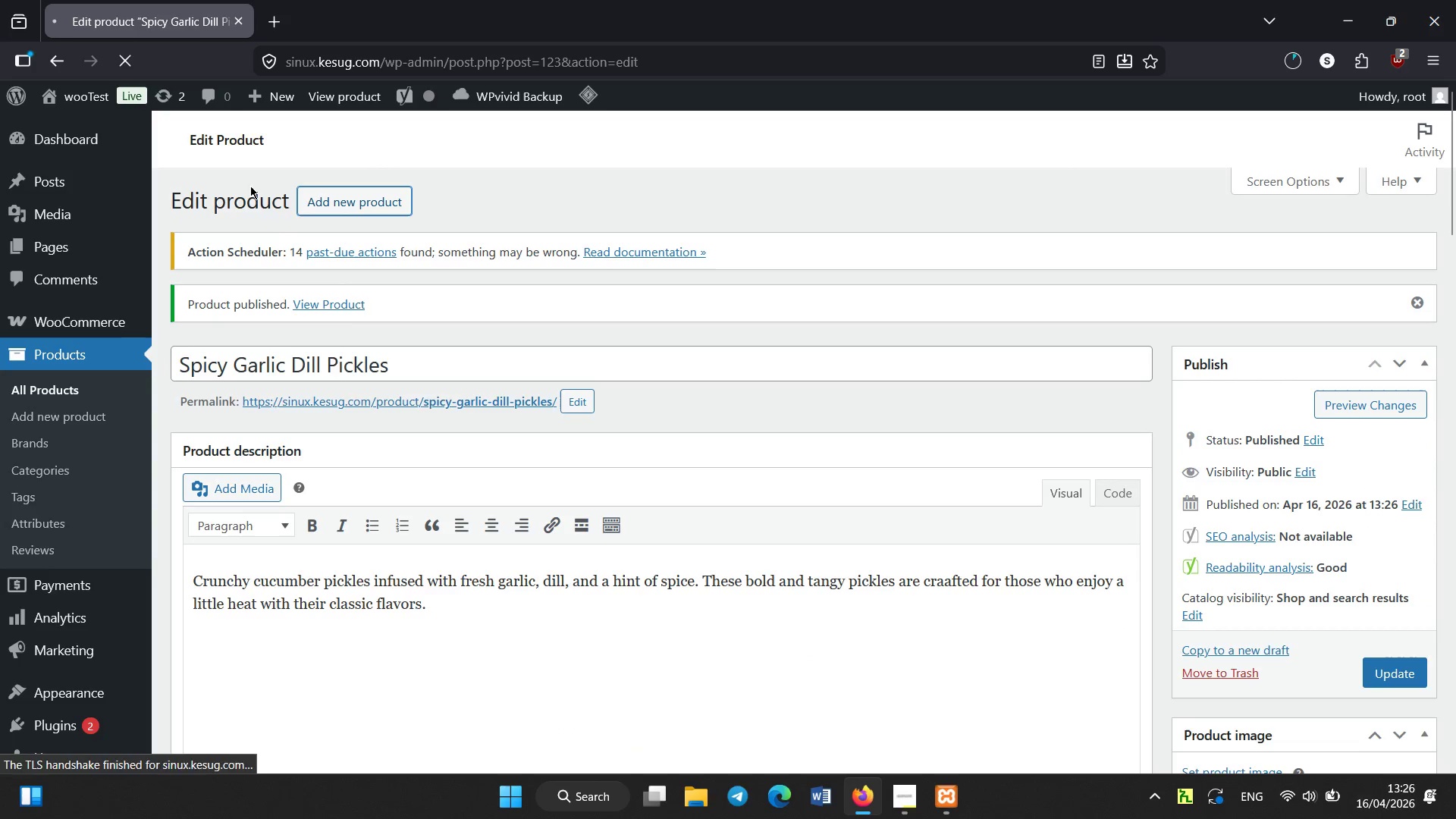 
scroll: coordinate [218, 654], scroll_direction: down, amount: 12.0
 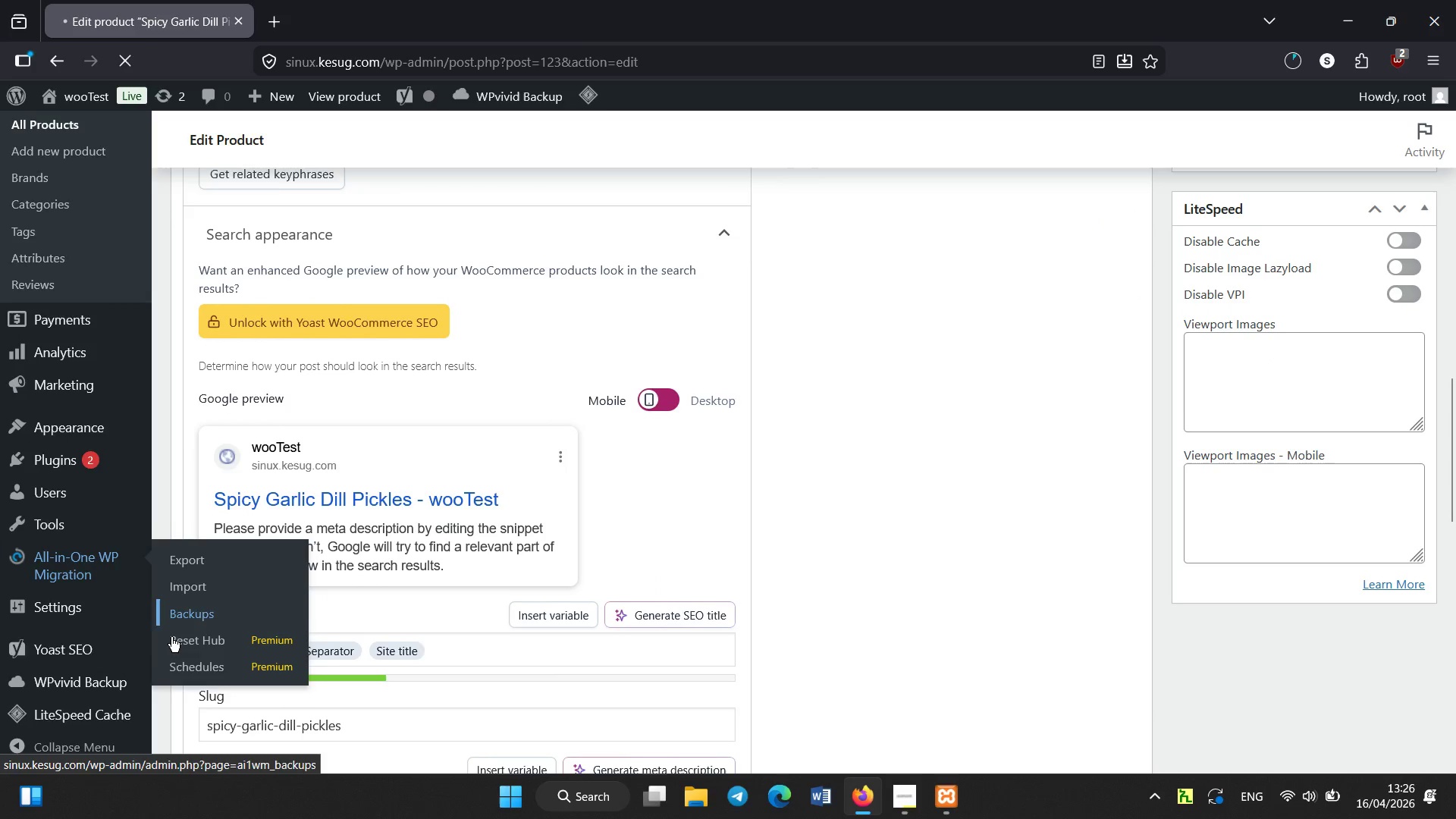 
scroll: coordinate [95, 598], scroll_direction: down, amount: 3.0
 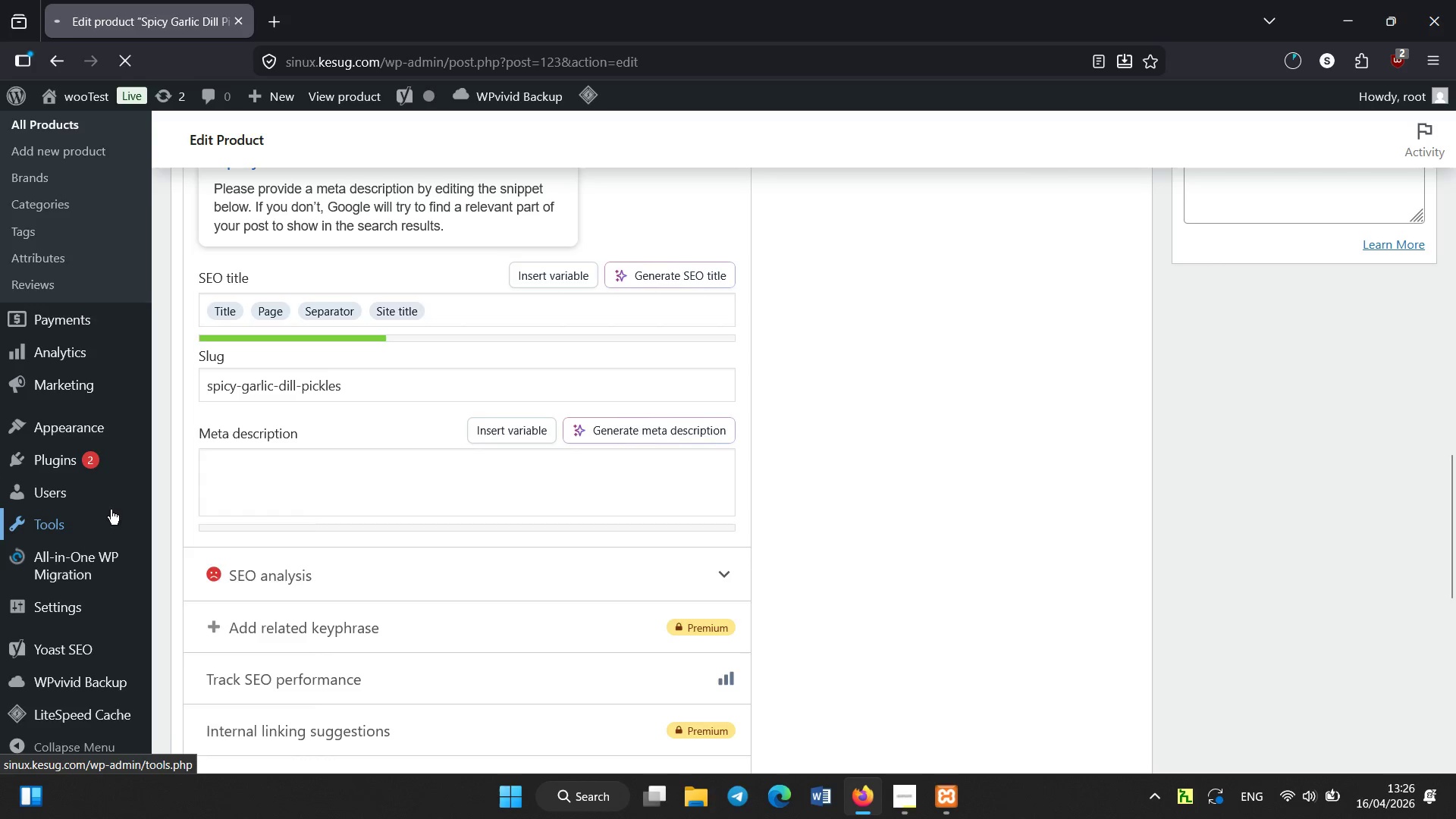 
scroll: coordinate [347, 203], scroll_direction: up, amount: 26.0
 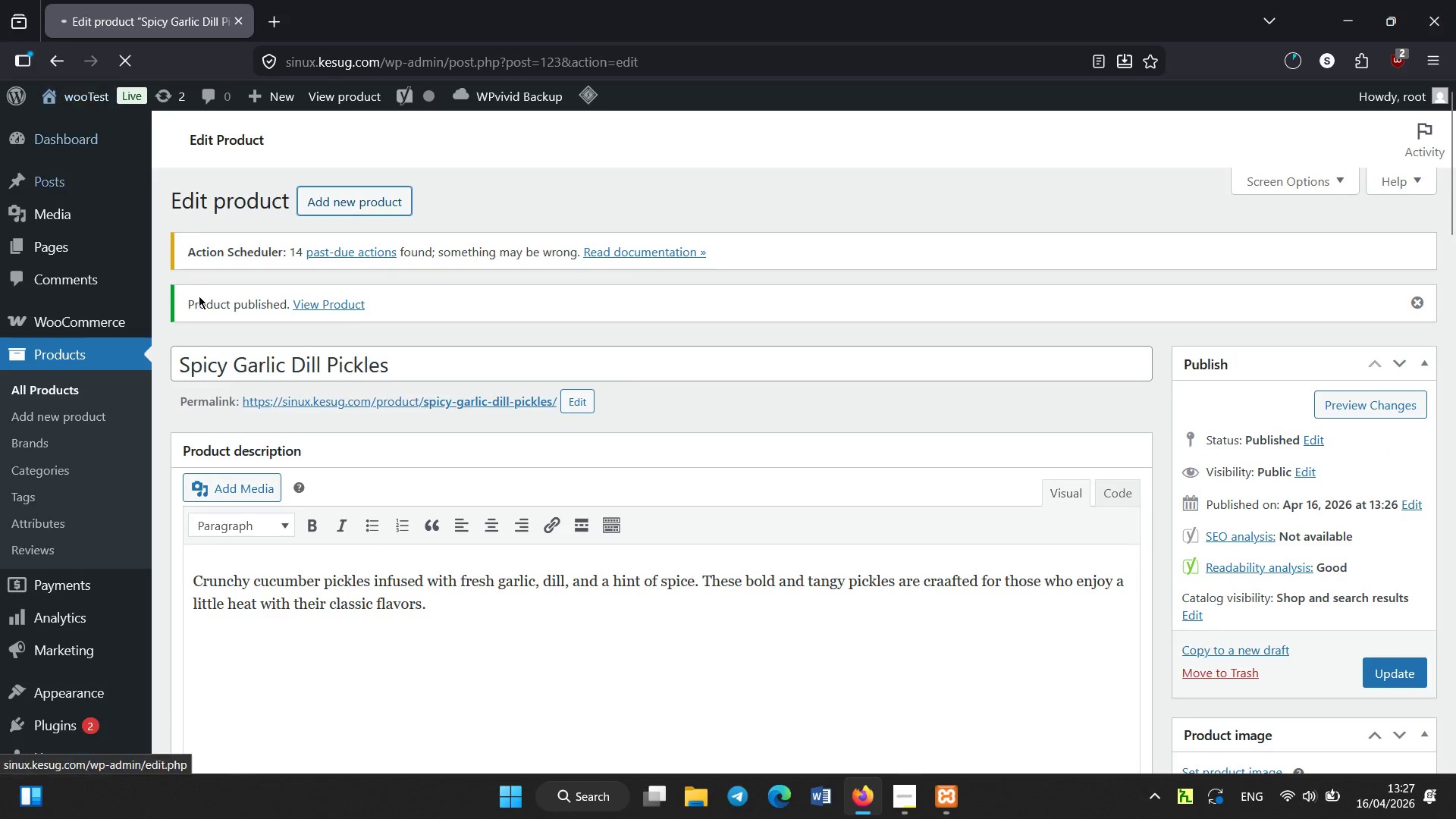 
scroll: coordinate [1015, 456], scroll_direction: down, amount: 5.0
 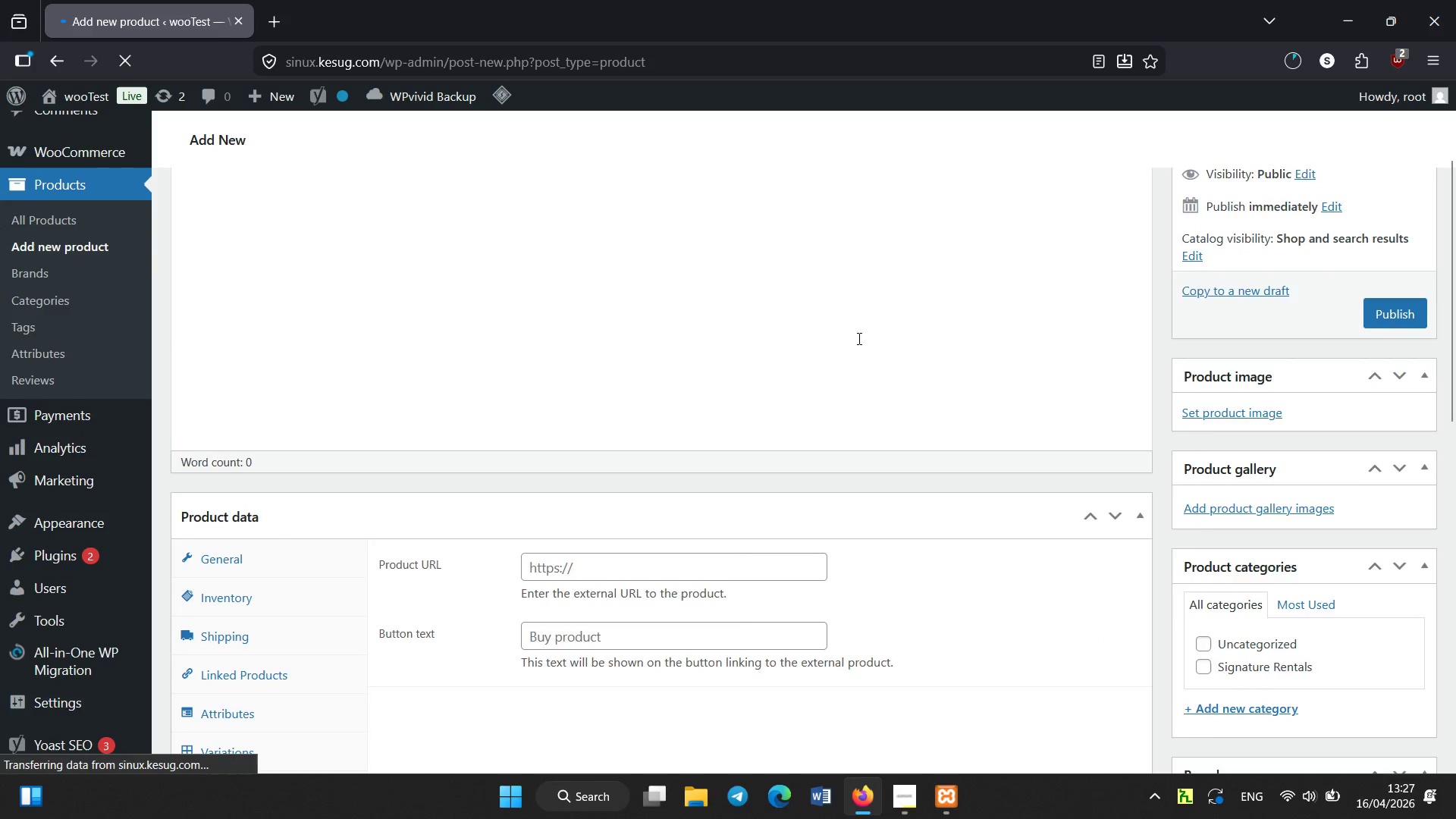 
scroll: coordinate [625, 231], scroll_direction: up, amount: 1.0
 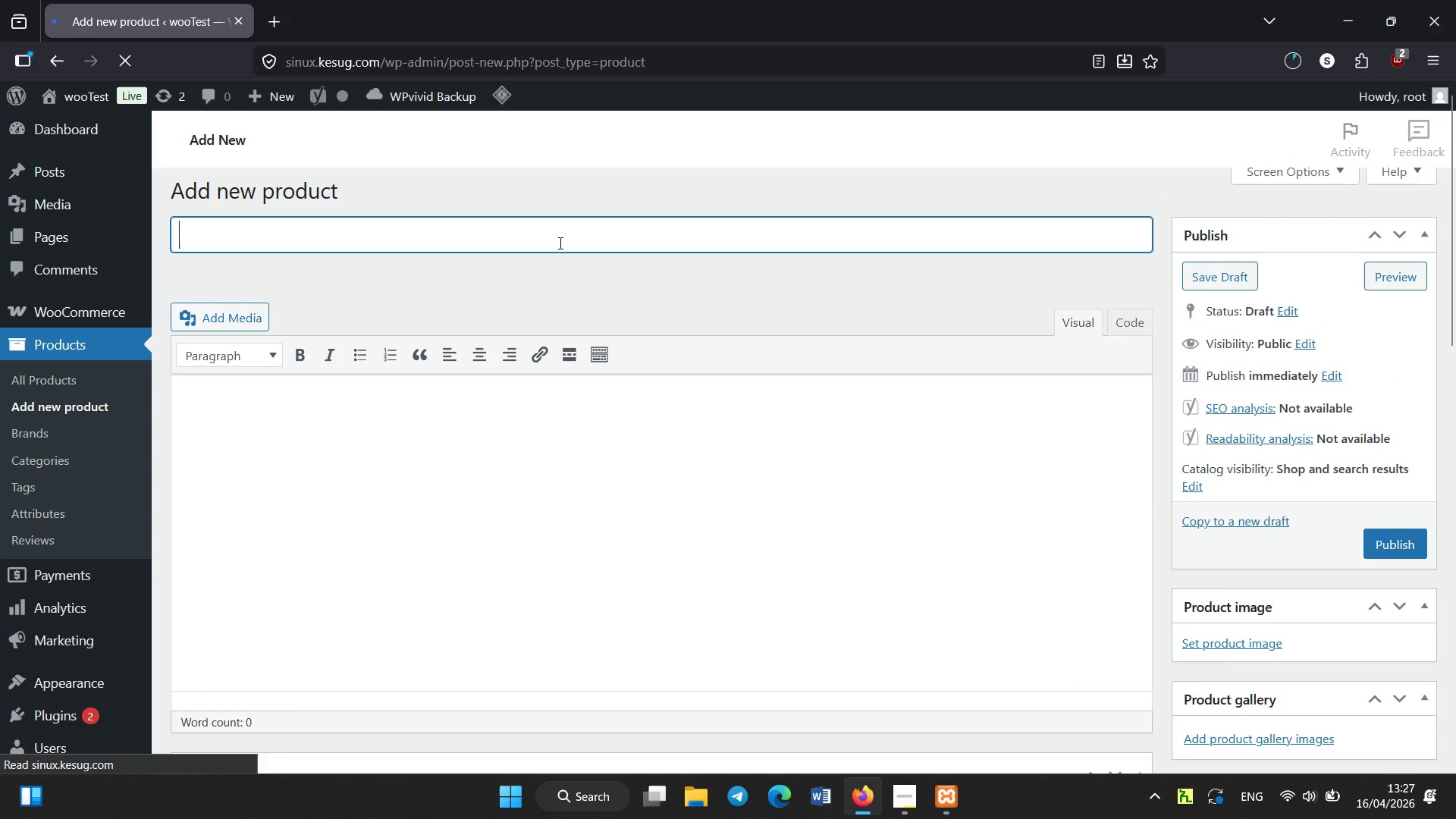 
left_click([560, 243])
 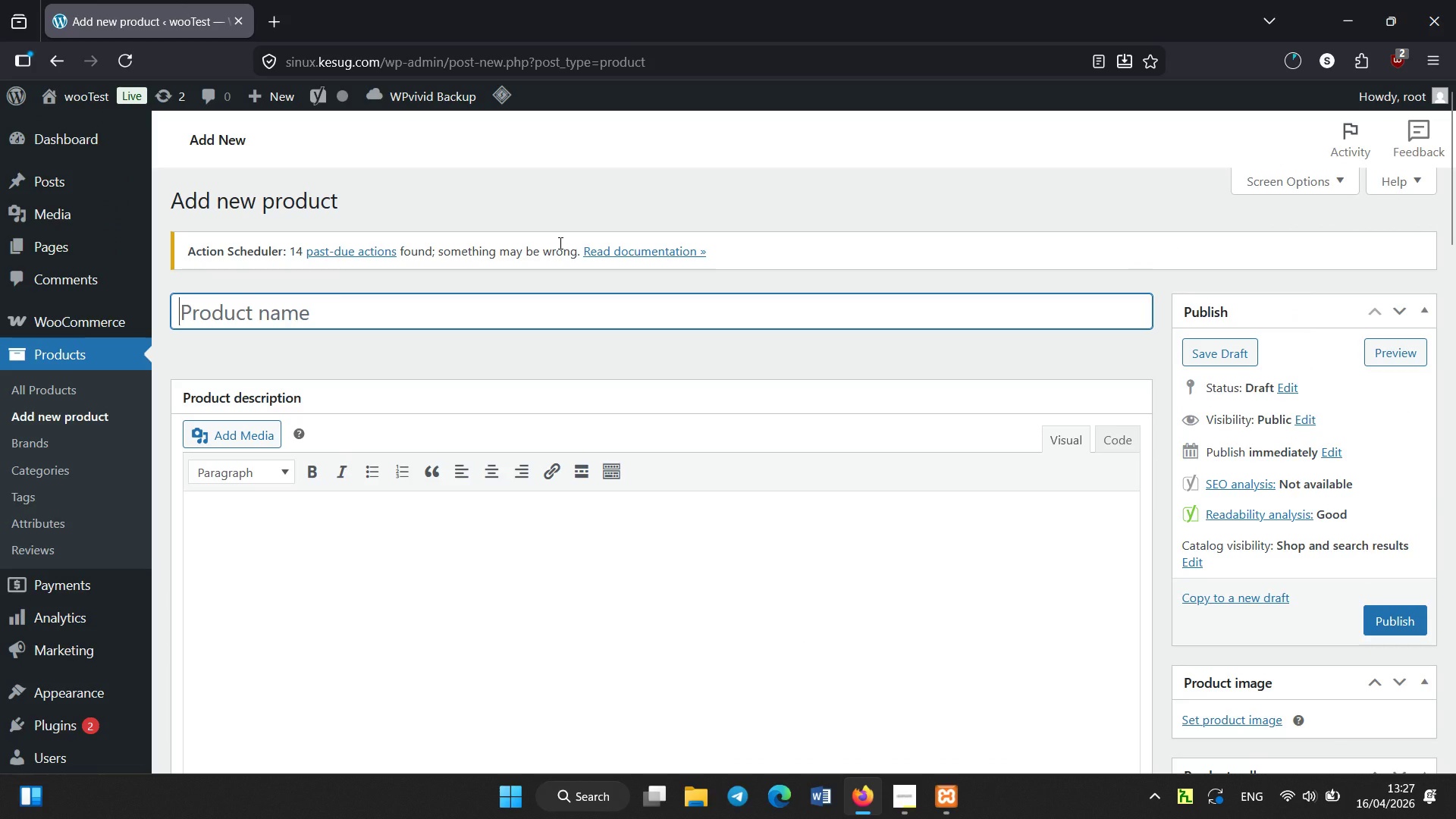 
scroll: coordinate [560, 243], scroll_direction: up, amount: 1.0
 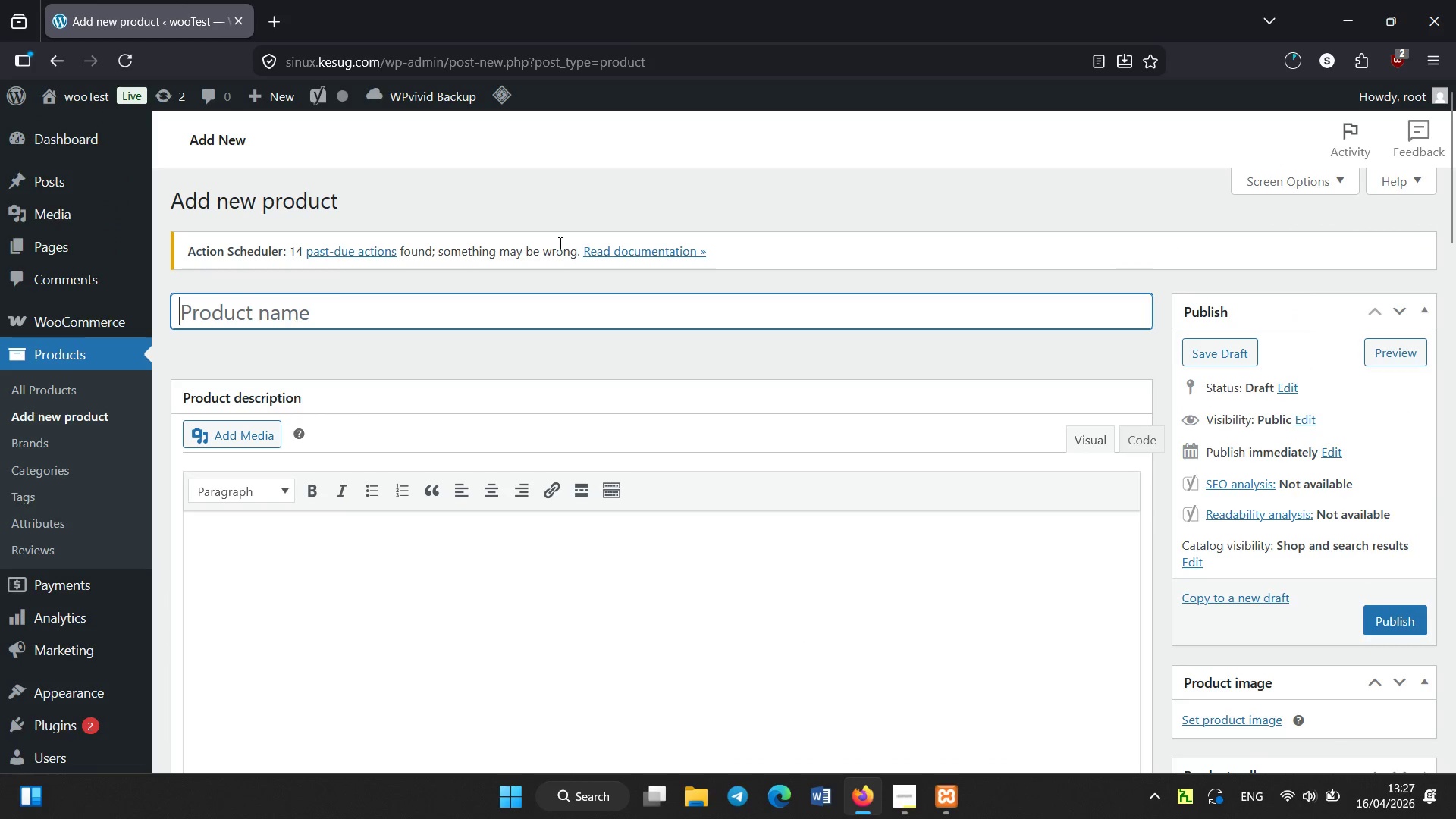 
type(Peach vai)
key(Backspace)
key(Backspace)
key(Backspace)
type(VA)
key(Backspace)
type(anilla Preserve)
 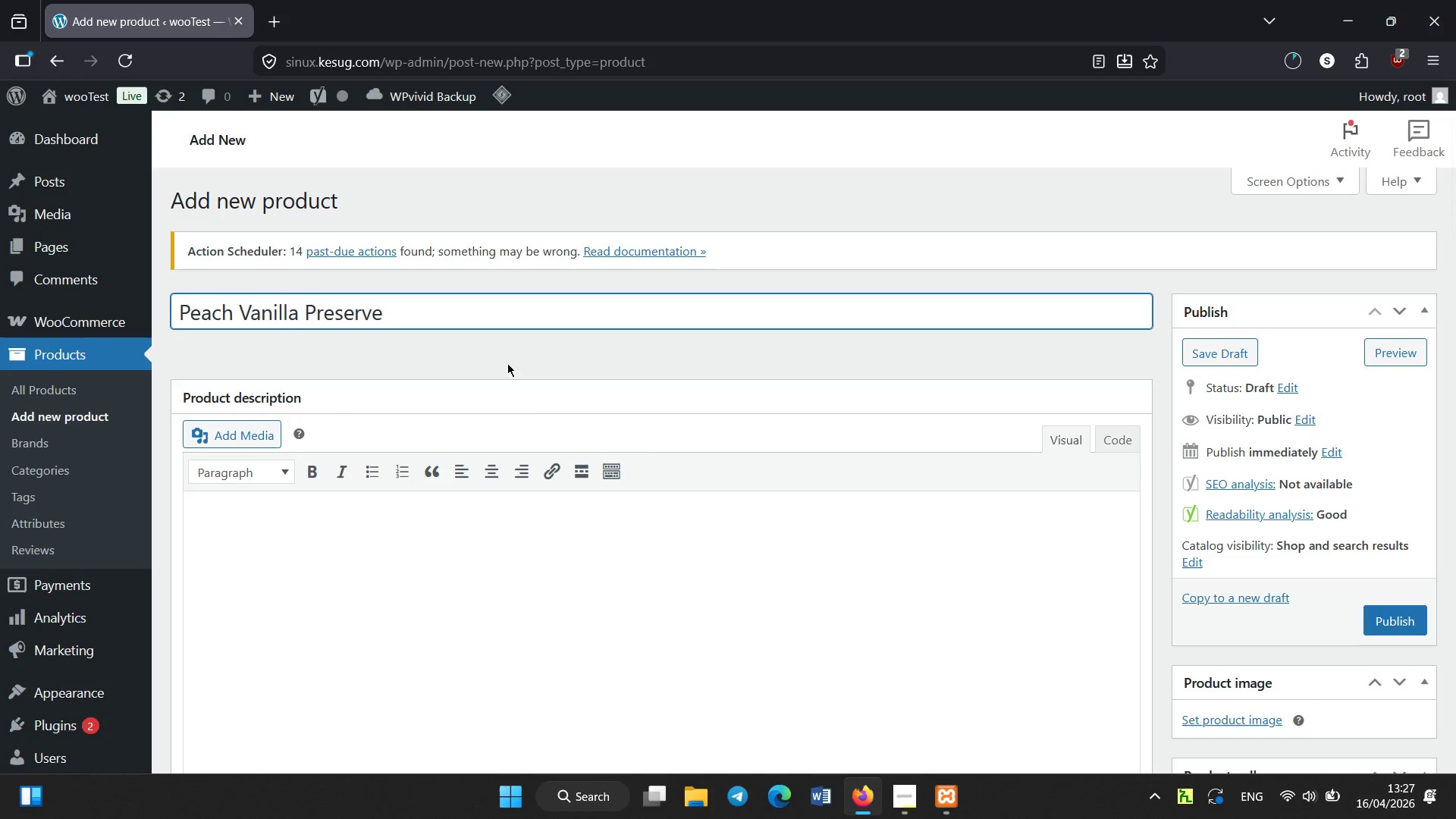 
left_click([447, 639])
 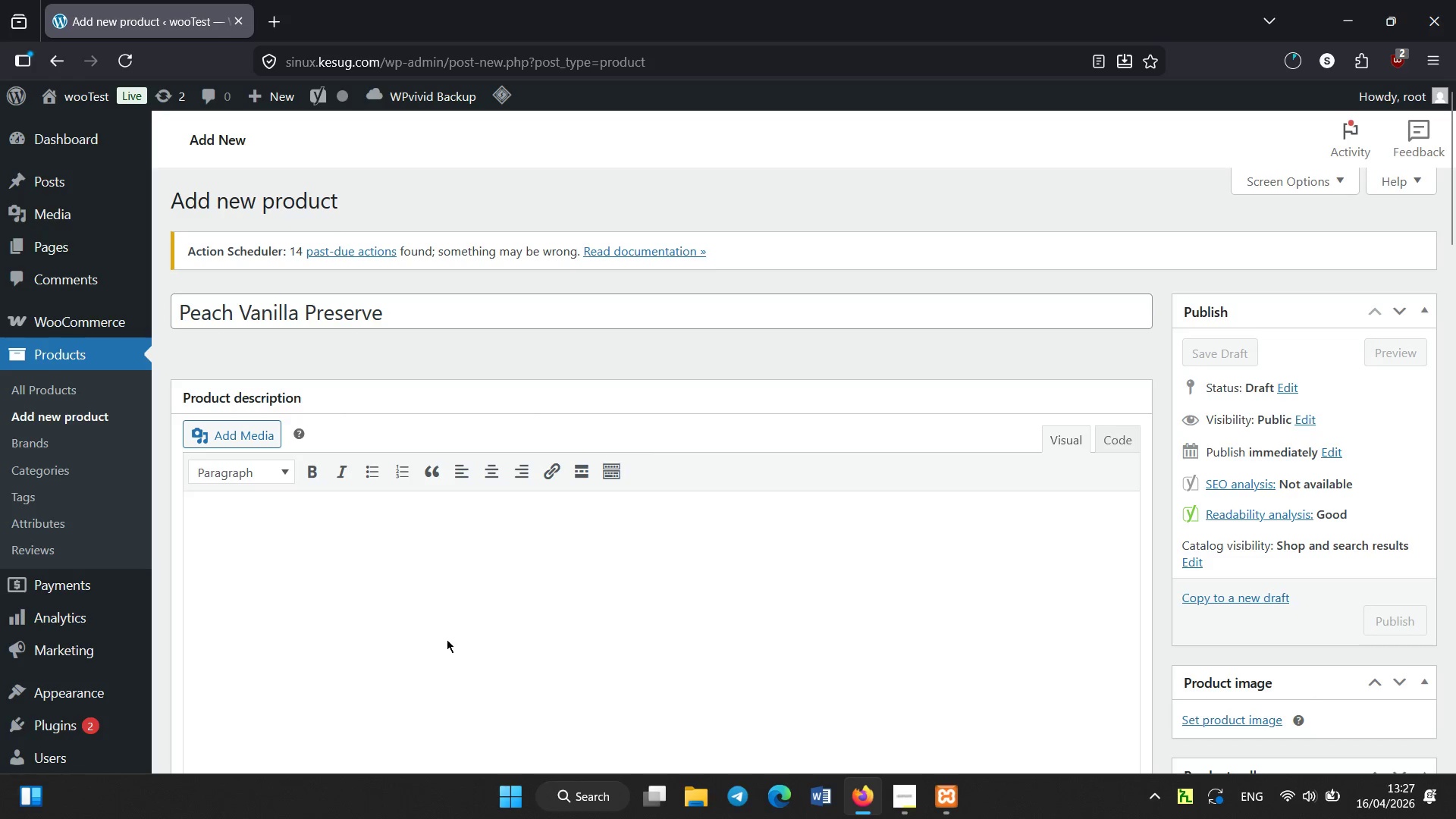 
type(Sun )
key(Backspace)
type(-ripened peaches blended with smooth vanilla to create a rich )
key(Backspace)
type(, comforting preserve.)
 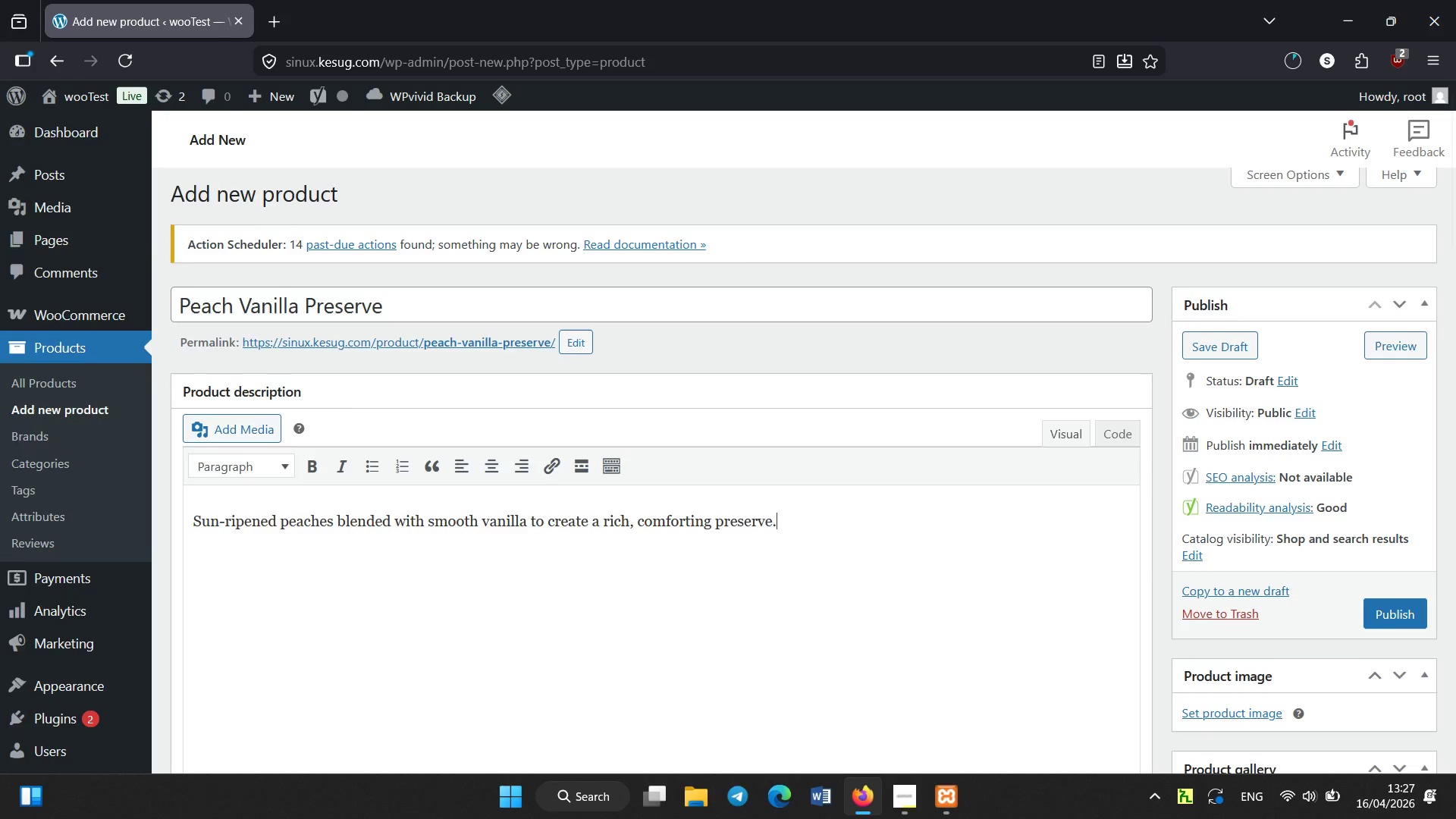 
scroll: coordinate [447, 639], scroll_direction: down, amount: 4.0
 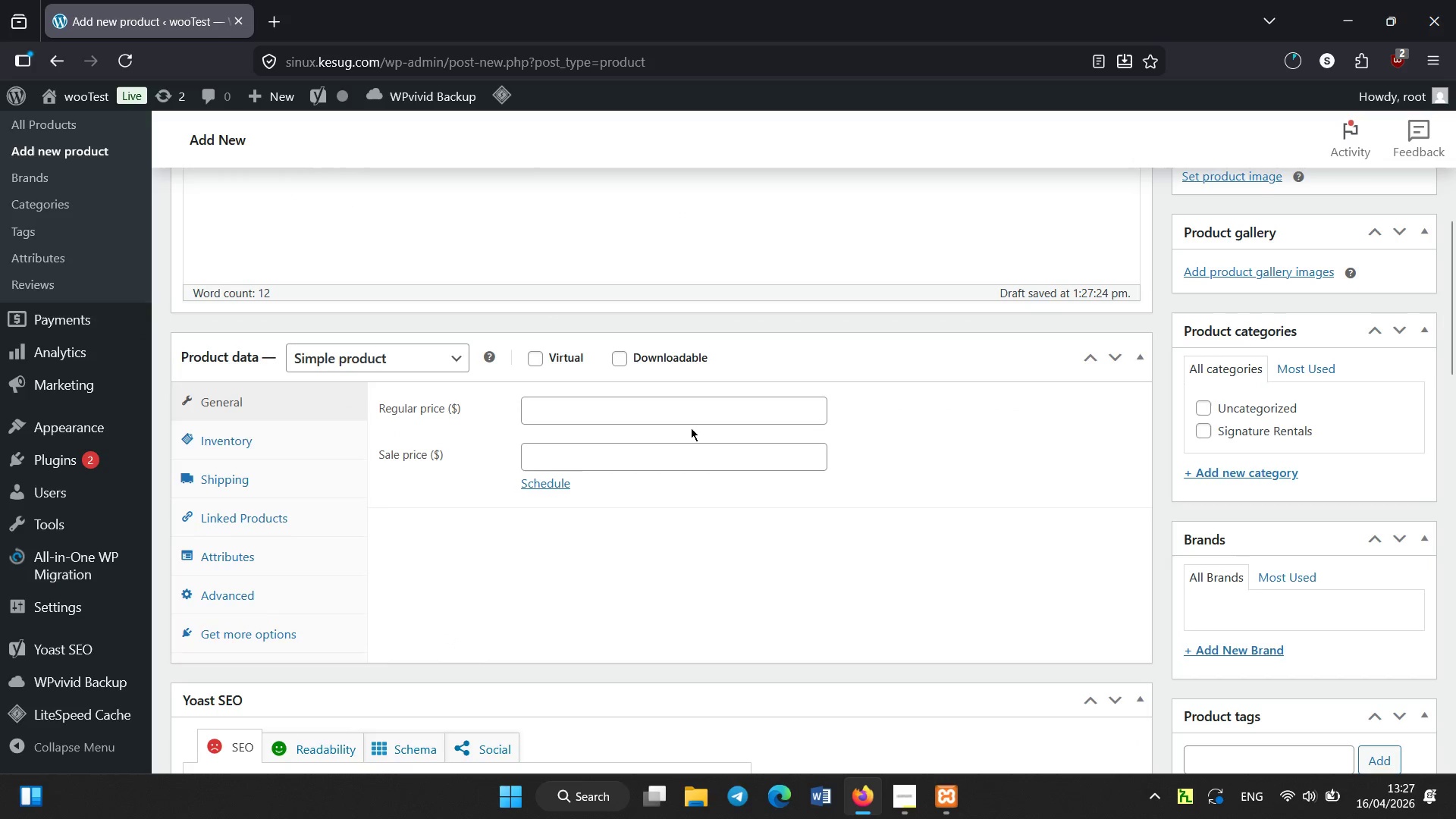 
left_click([696, 413])
 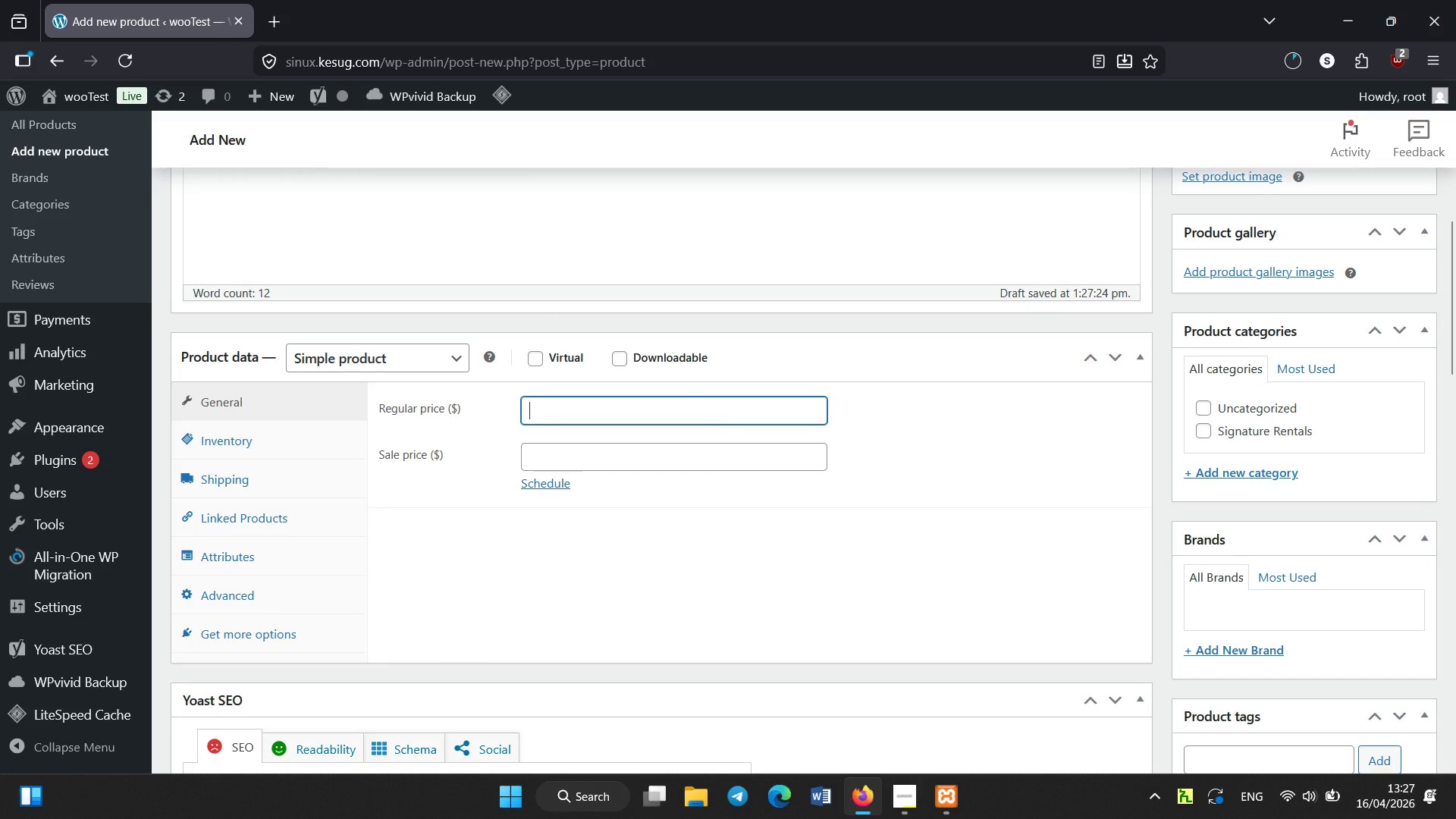 
type(17)
 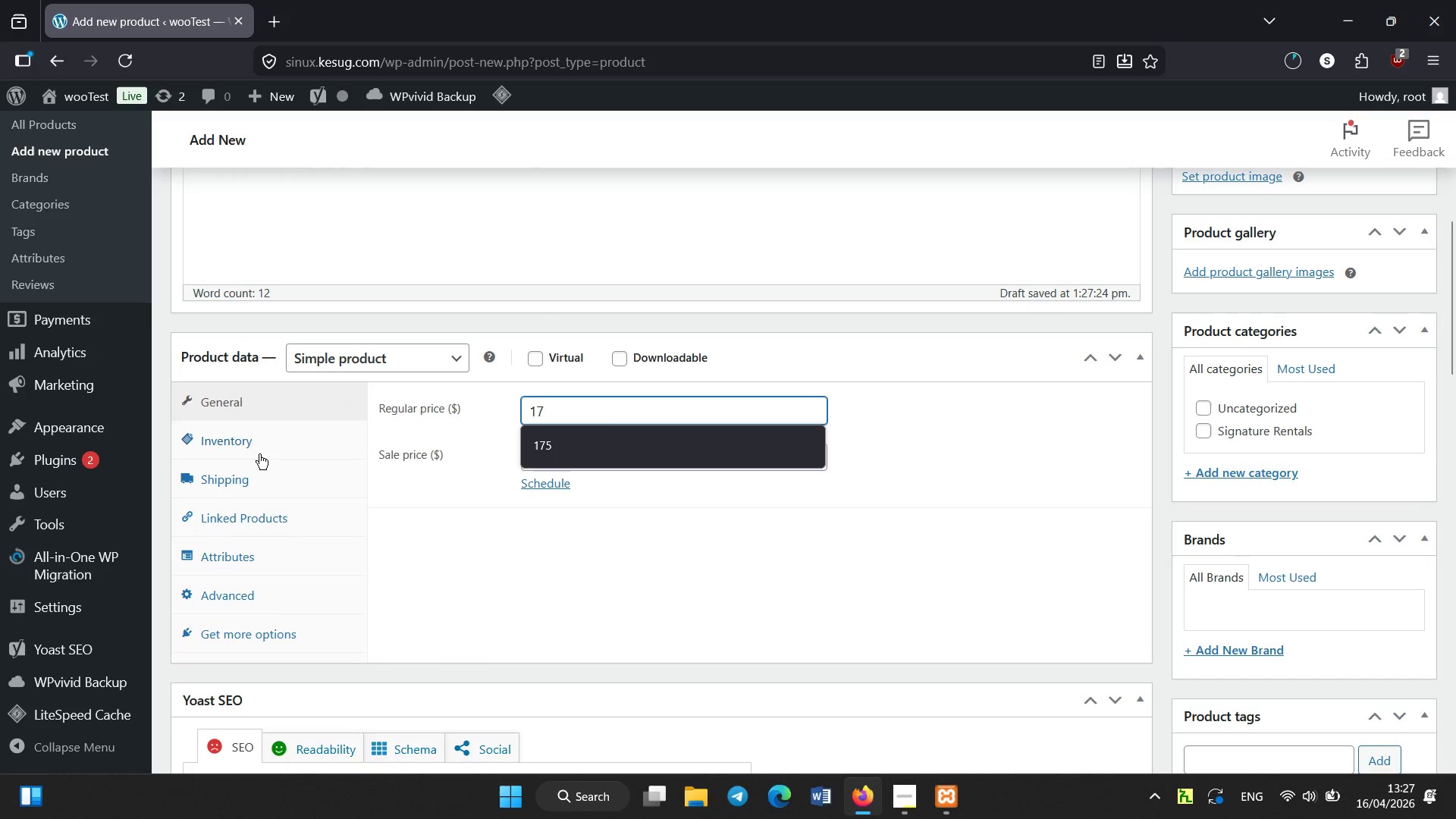 
left_click([259, 452])
 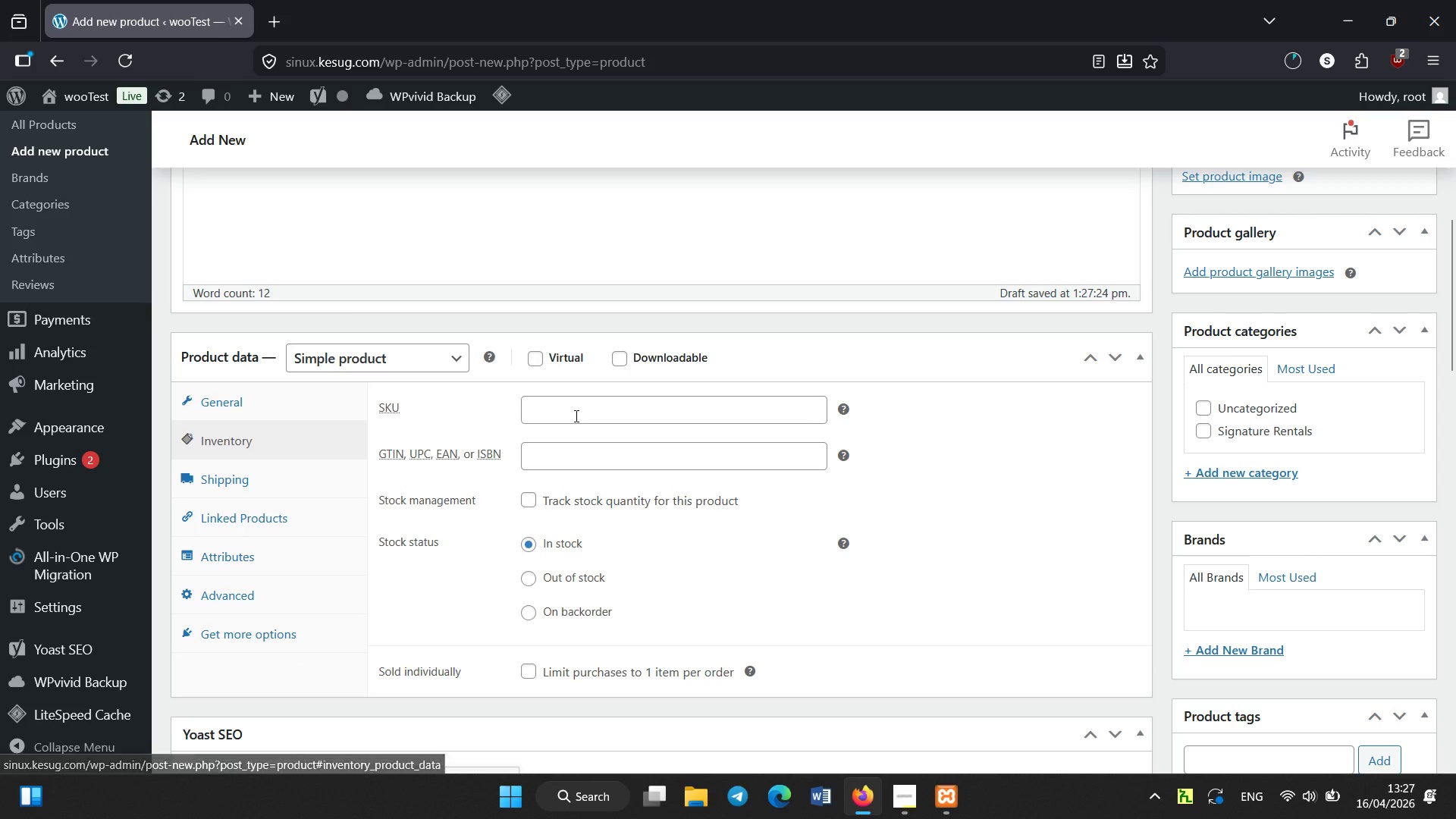 
left_click([576, 416])
 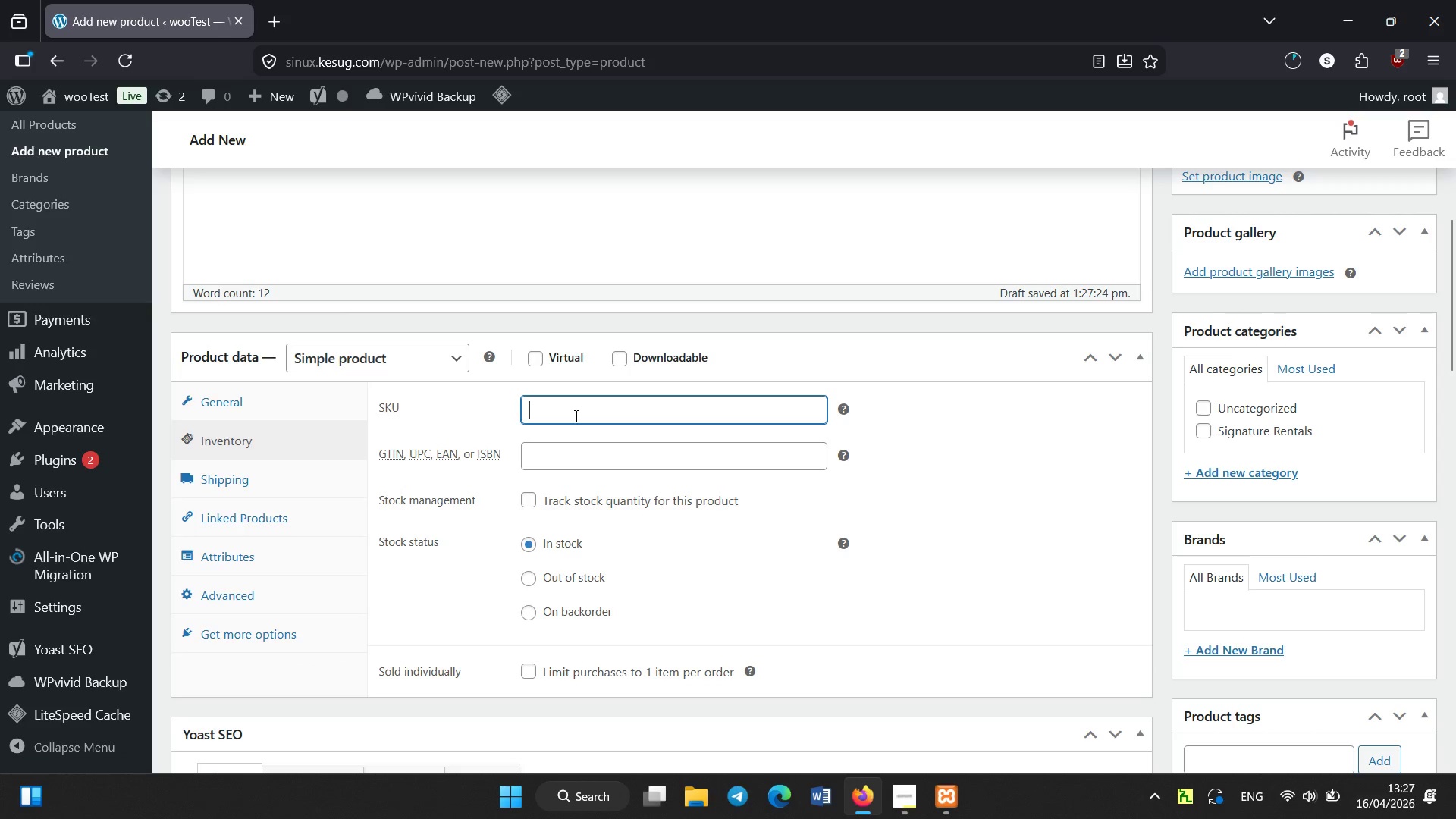 
type(HH_006)
key(Backspace)
key(Backspace)
key(Backspace)
key(Backspace)
type(-006)
 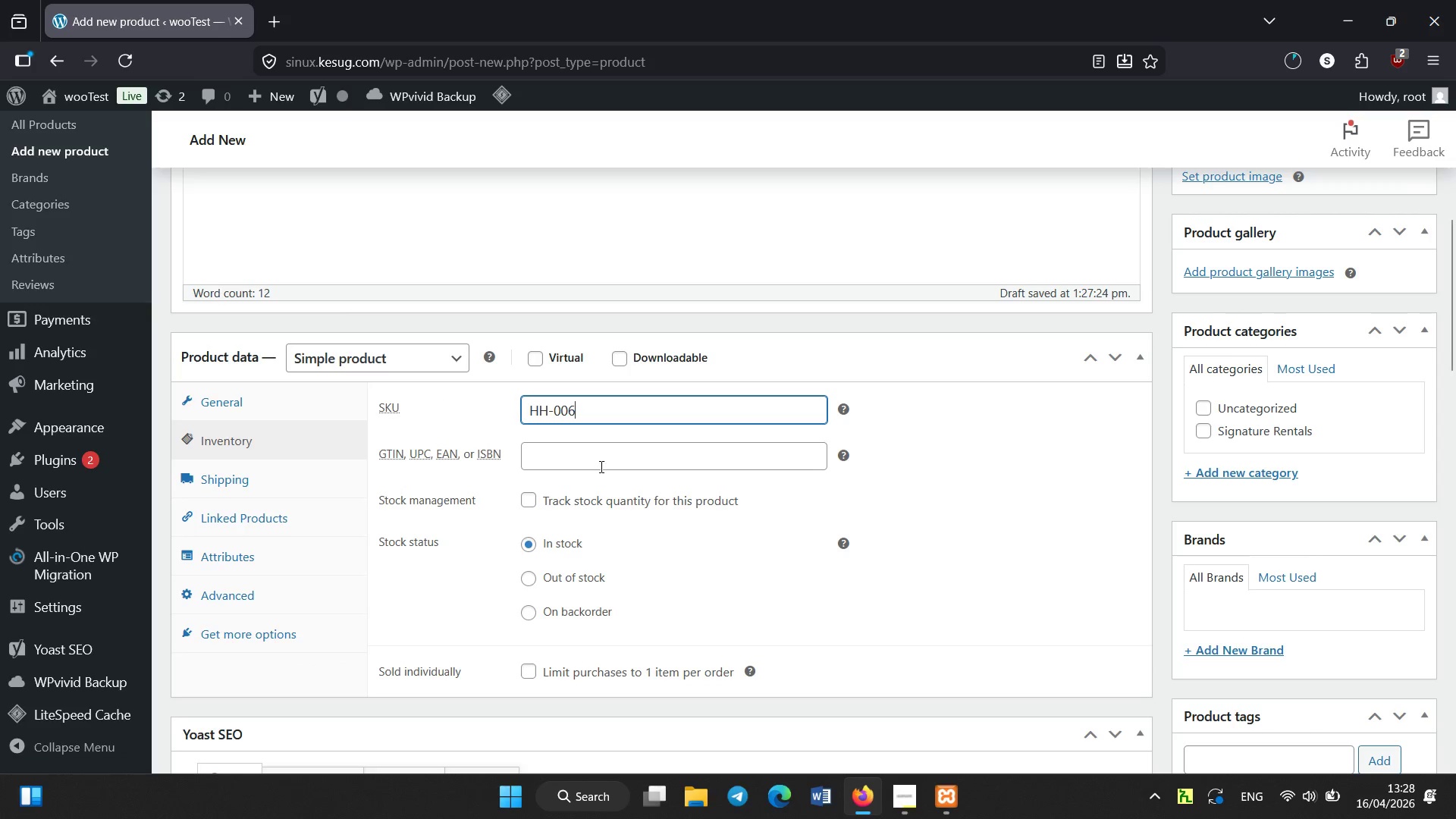 
scroll: coordinate [601, 467], scroll_direction: down, amount: 16.0
 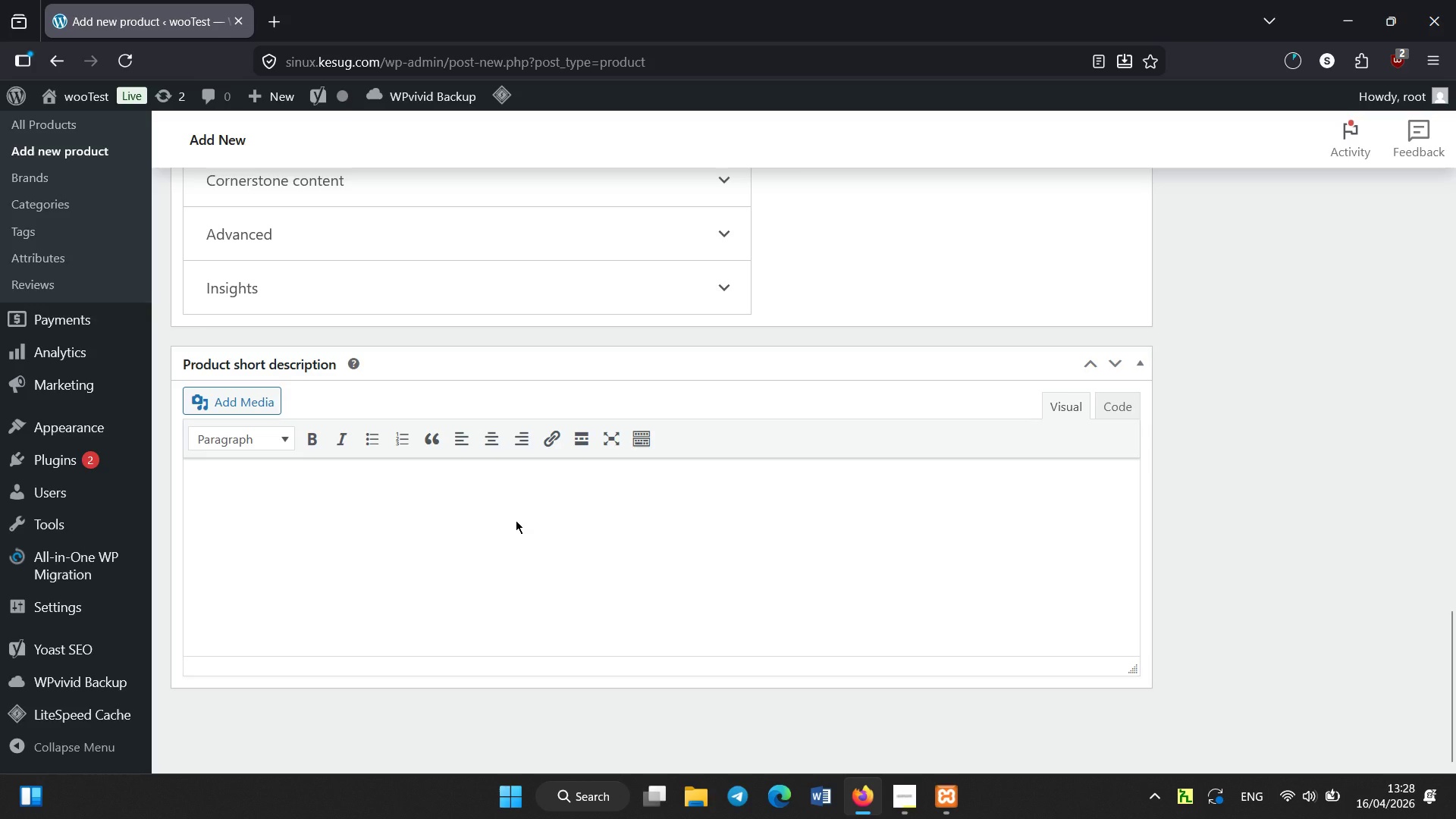 
left_click([516, 520])
 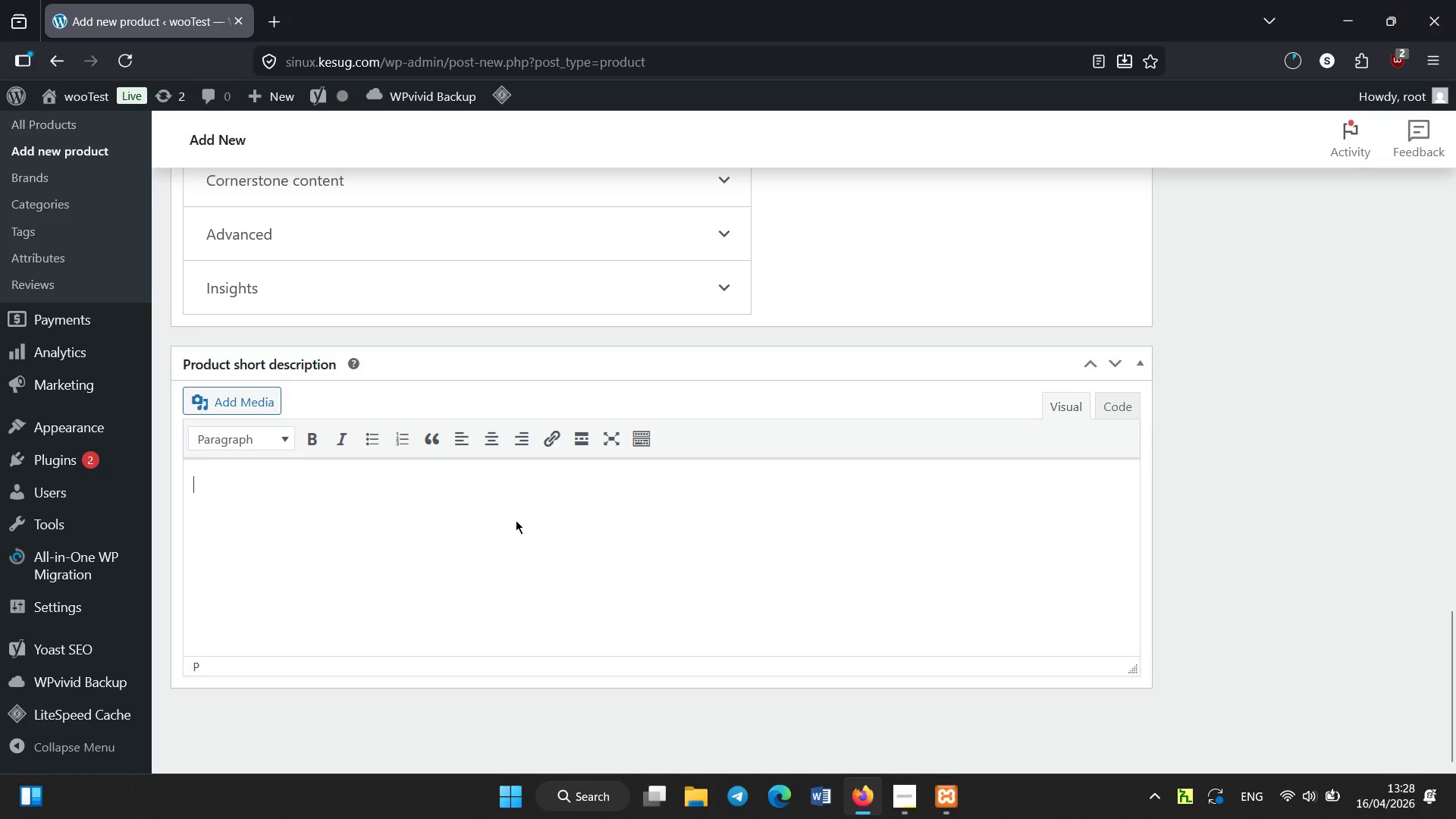 
type(Sweet peaches with a warm vanilla finish )
 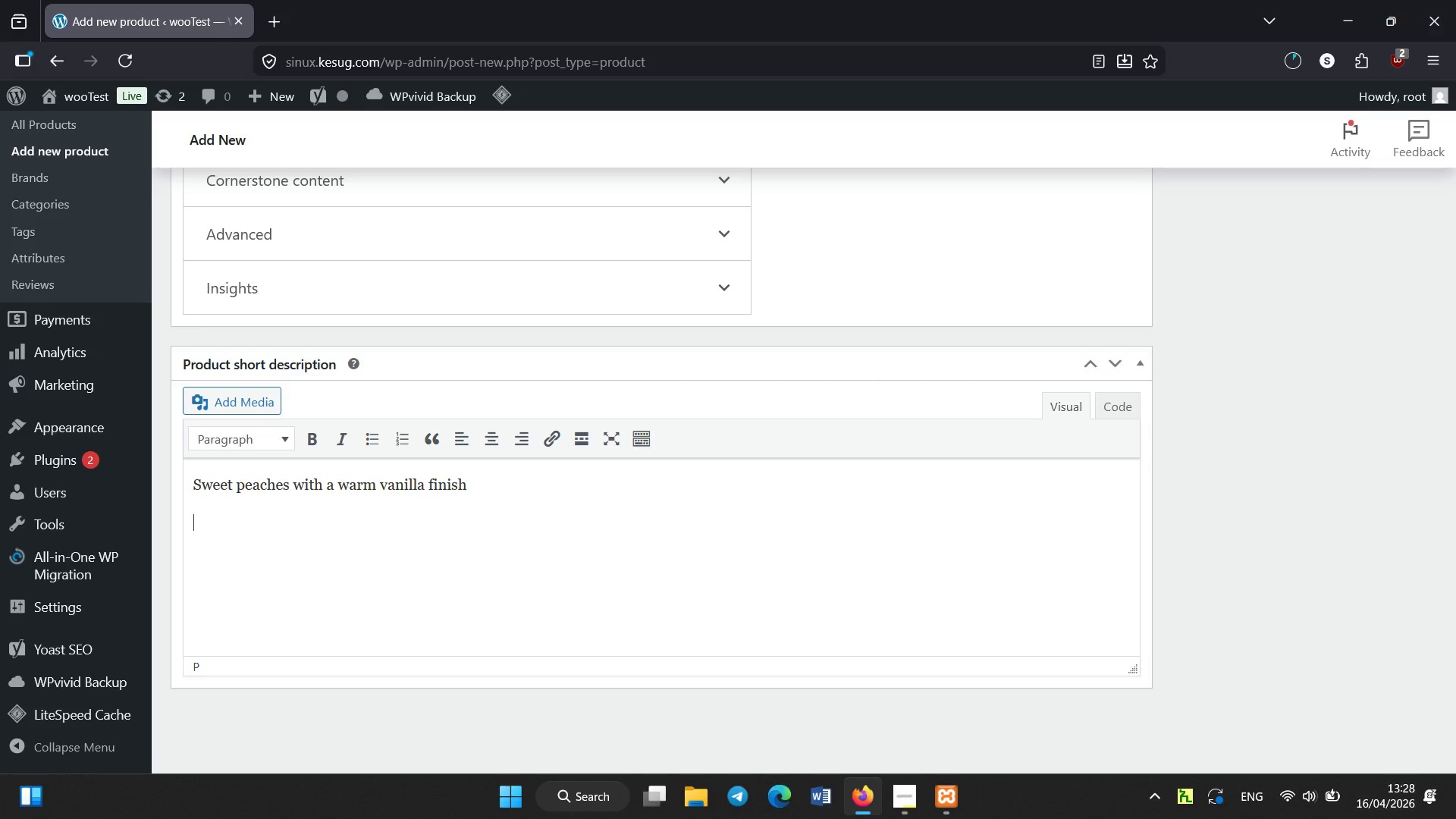 
key(Enter)
 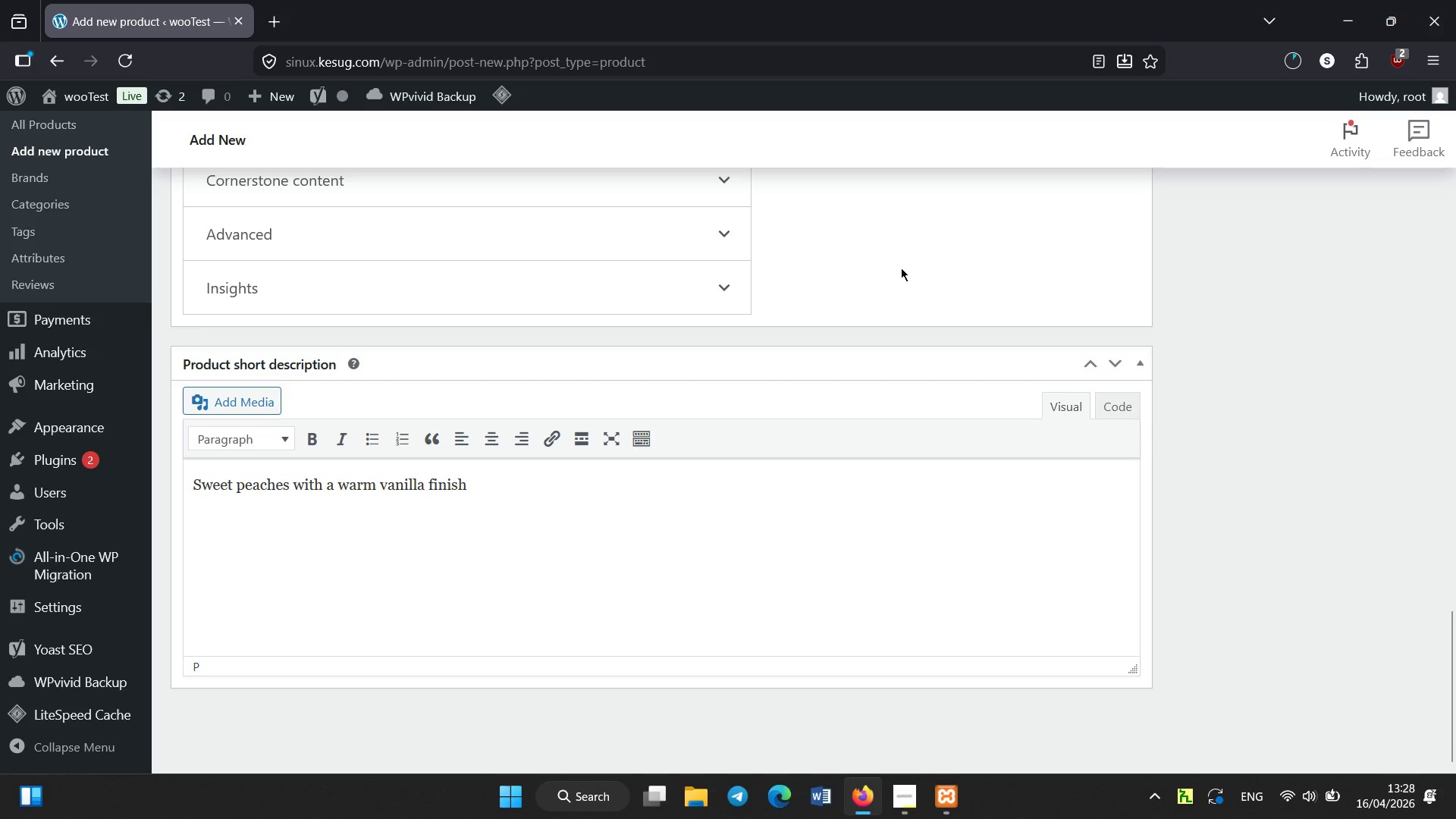 
scroll: coordinate [901, 268], scroll_direction: up, amount: 21.0
 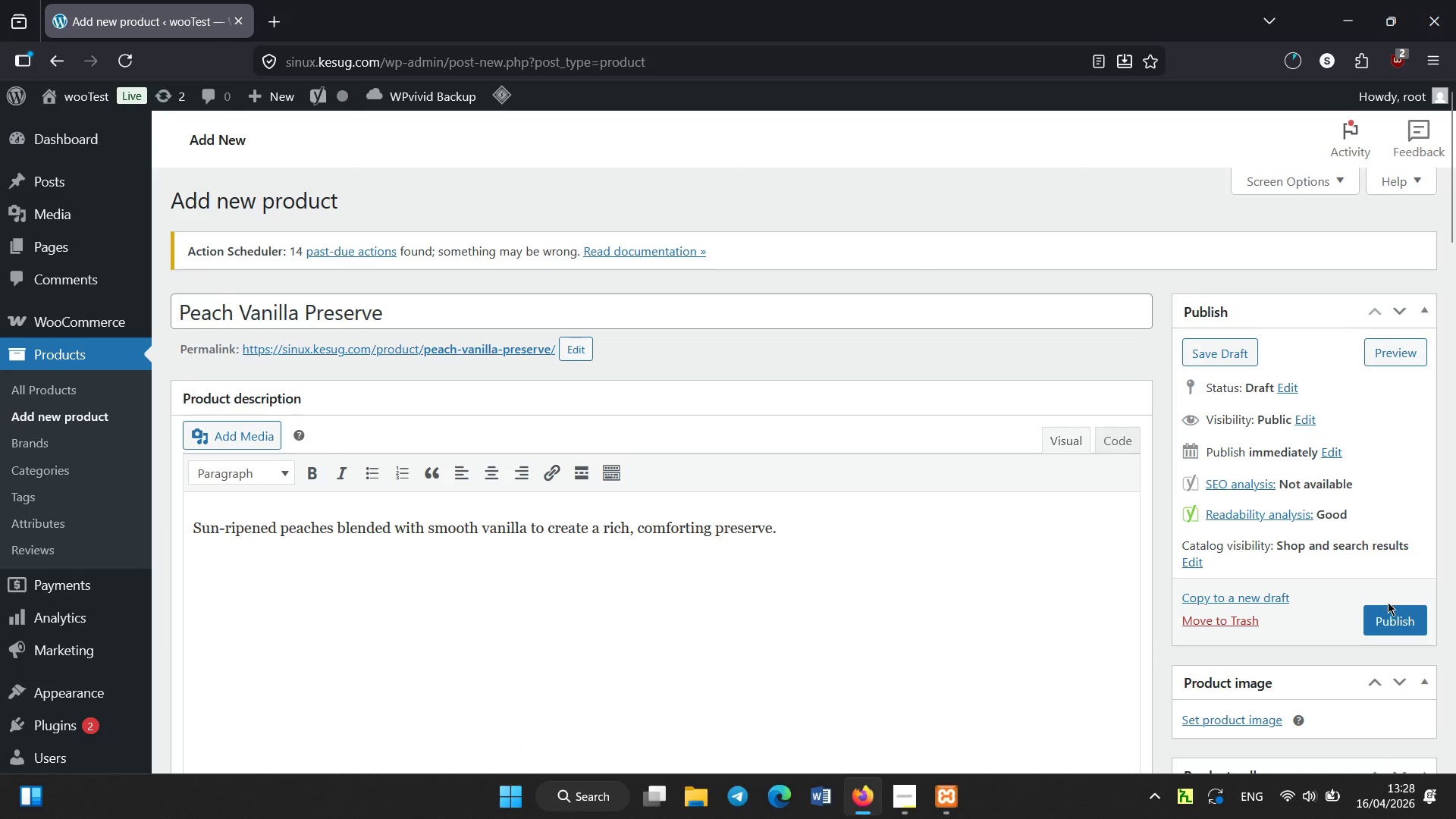 
left_click([1385, 607])
 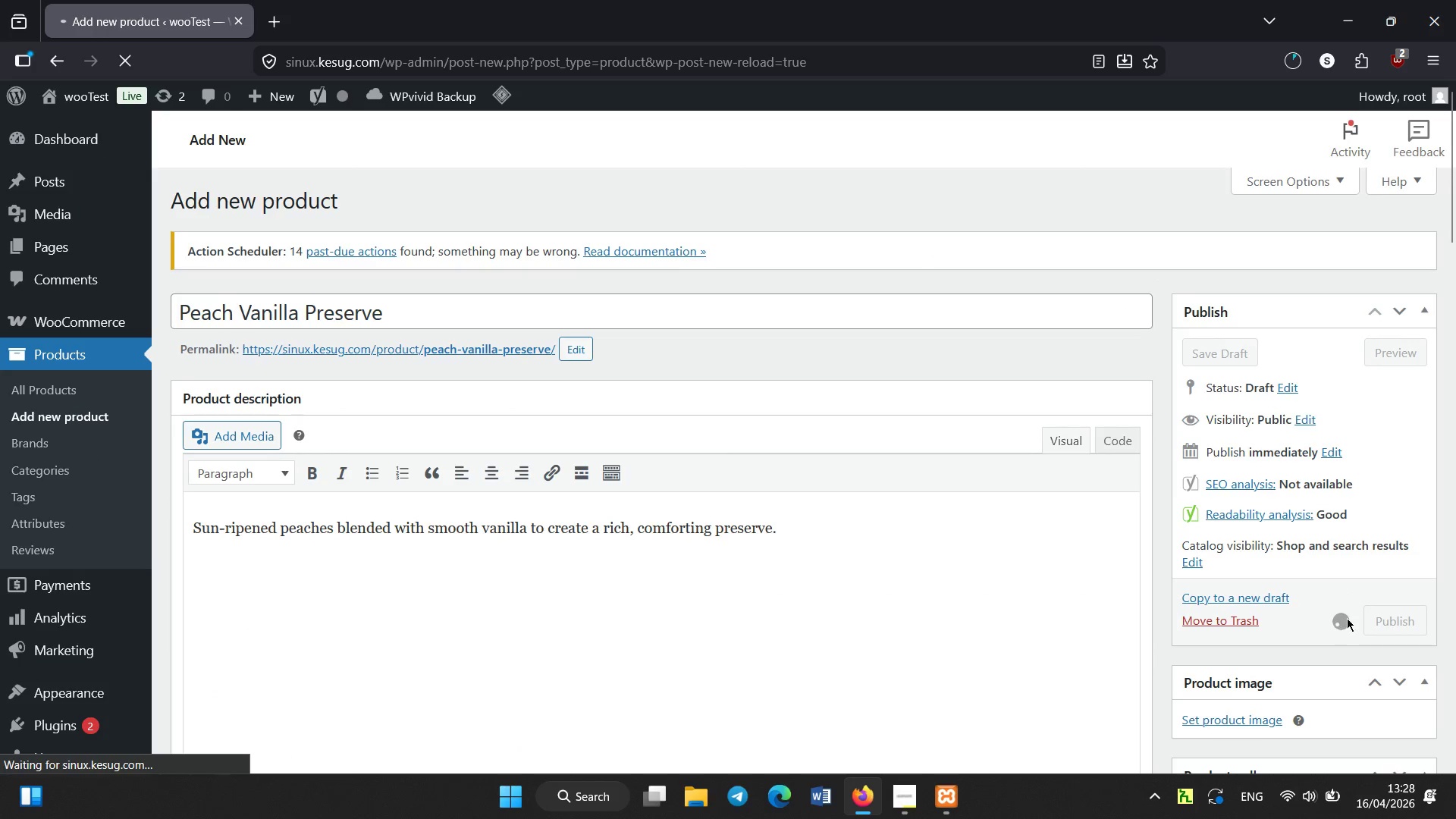 
scroll: coordinate [706, 477], scroll_direction: down, amount: 23.0
 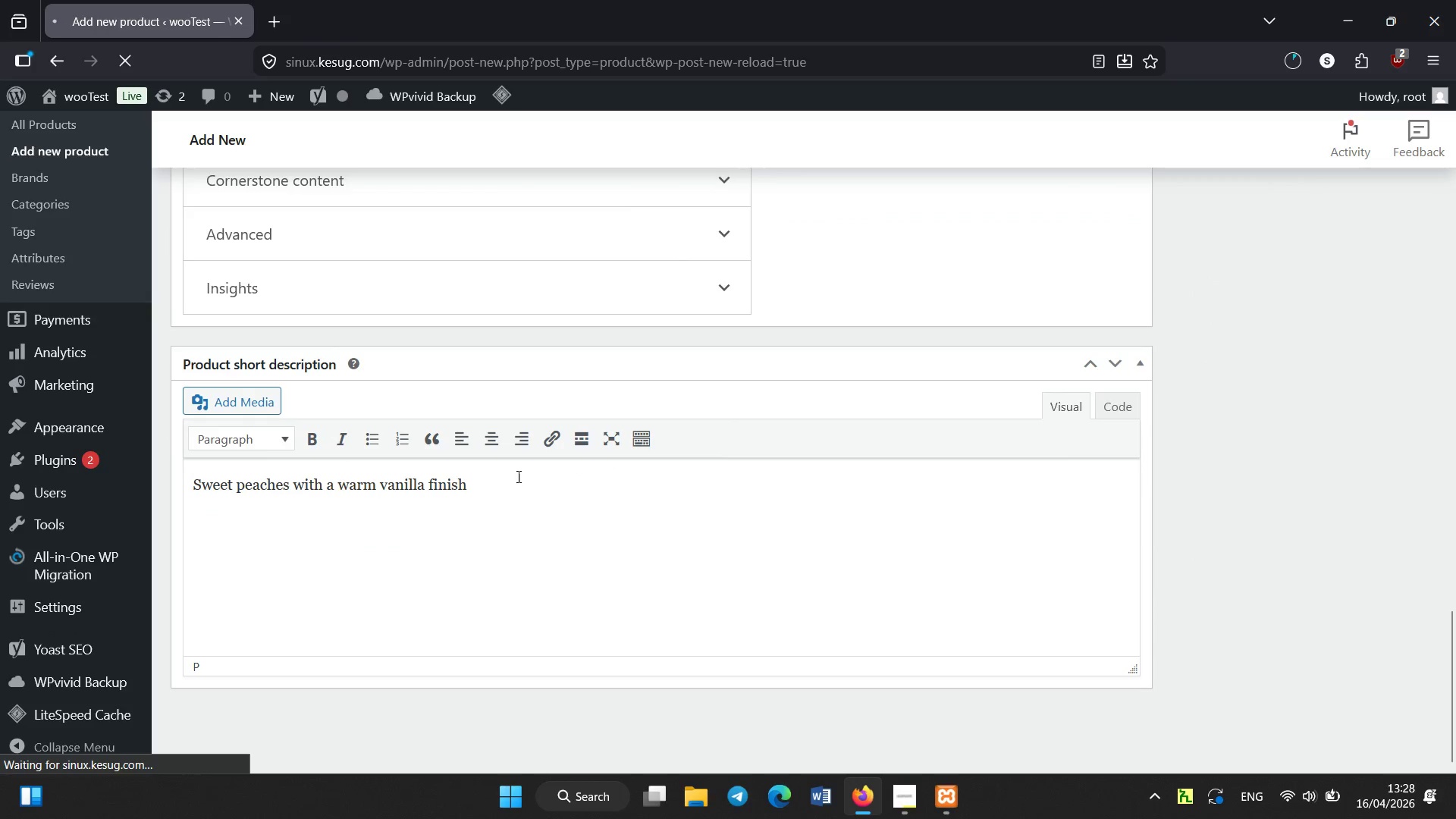 
left_click_drag(start_coordinate=[519, 477], to_coordinate=[64, 552])
 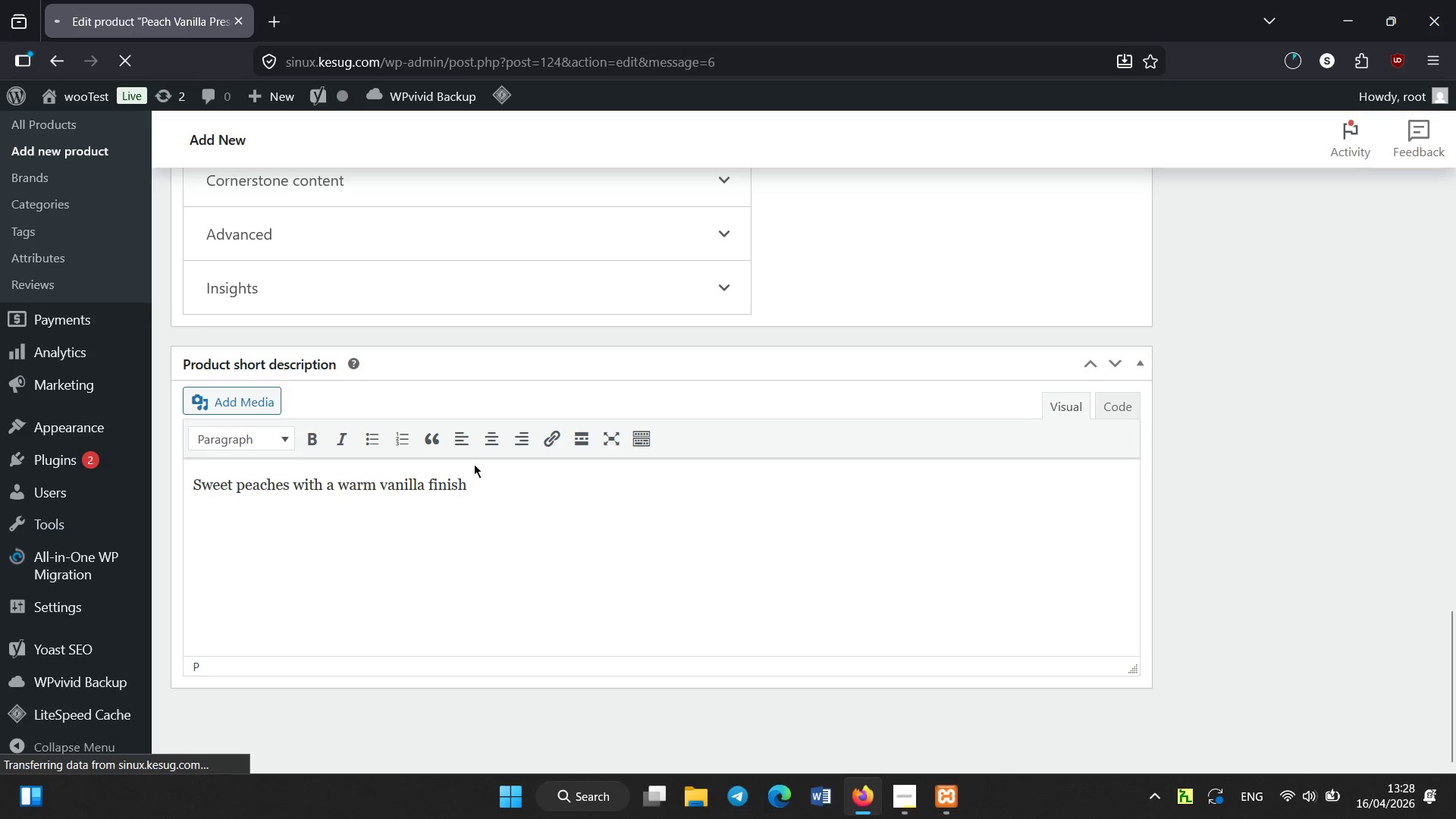 
left_click([475, 464])
 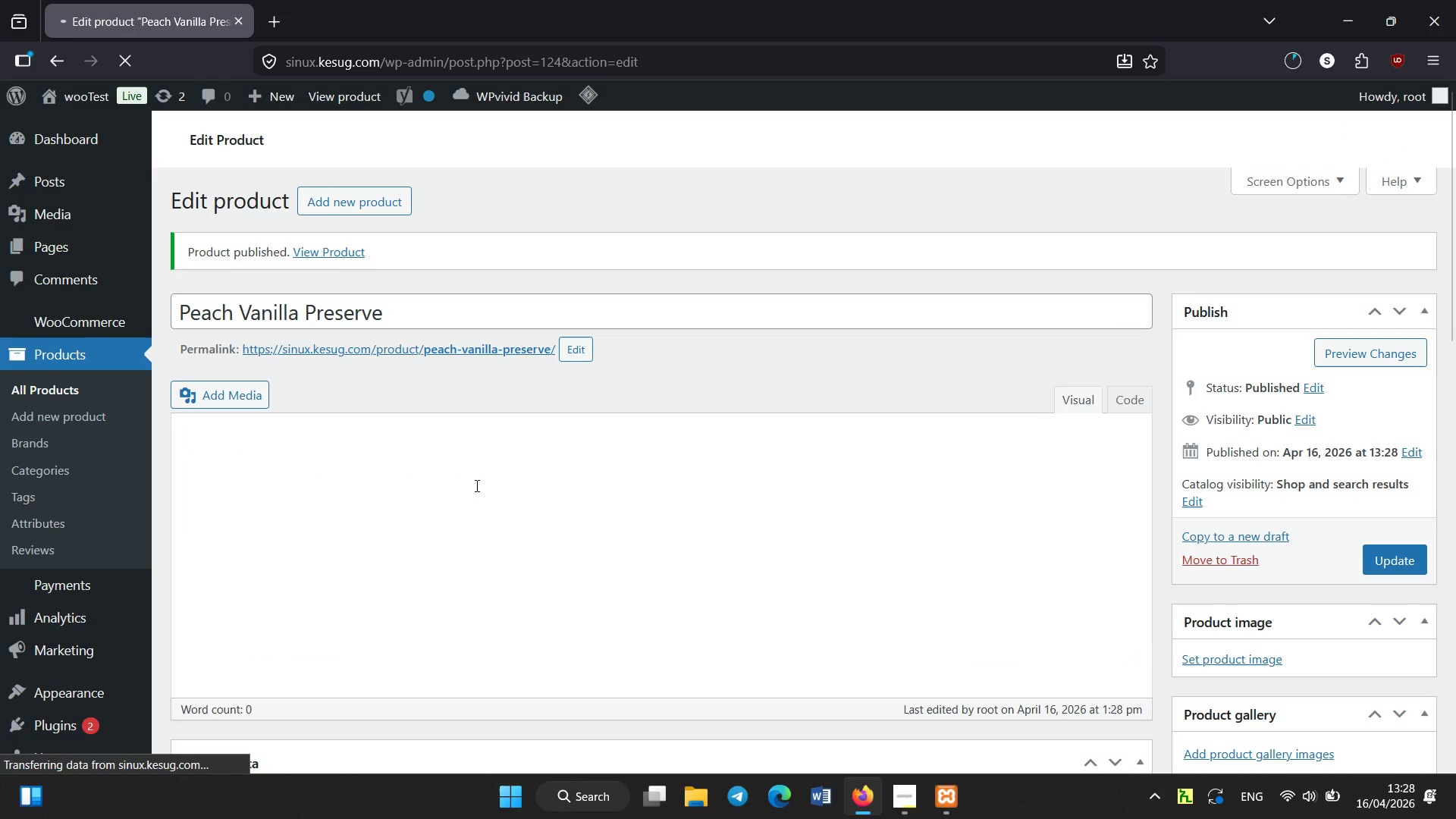 
left_click_drag(start_coordinate=[476, 486], to_coordinate=[452, 489])
 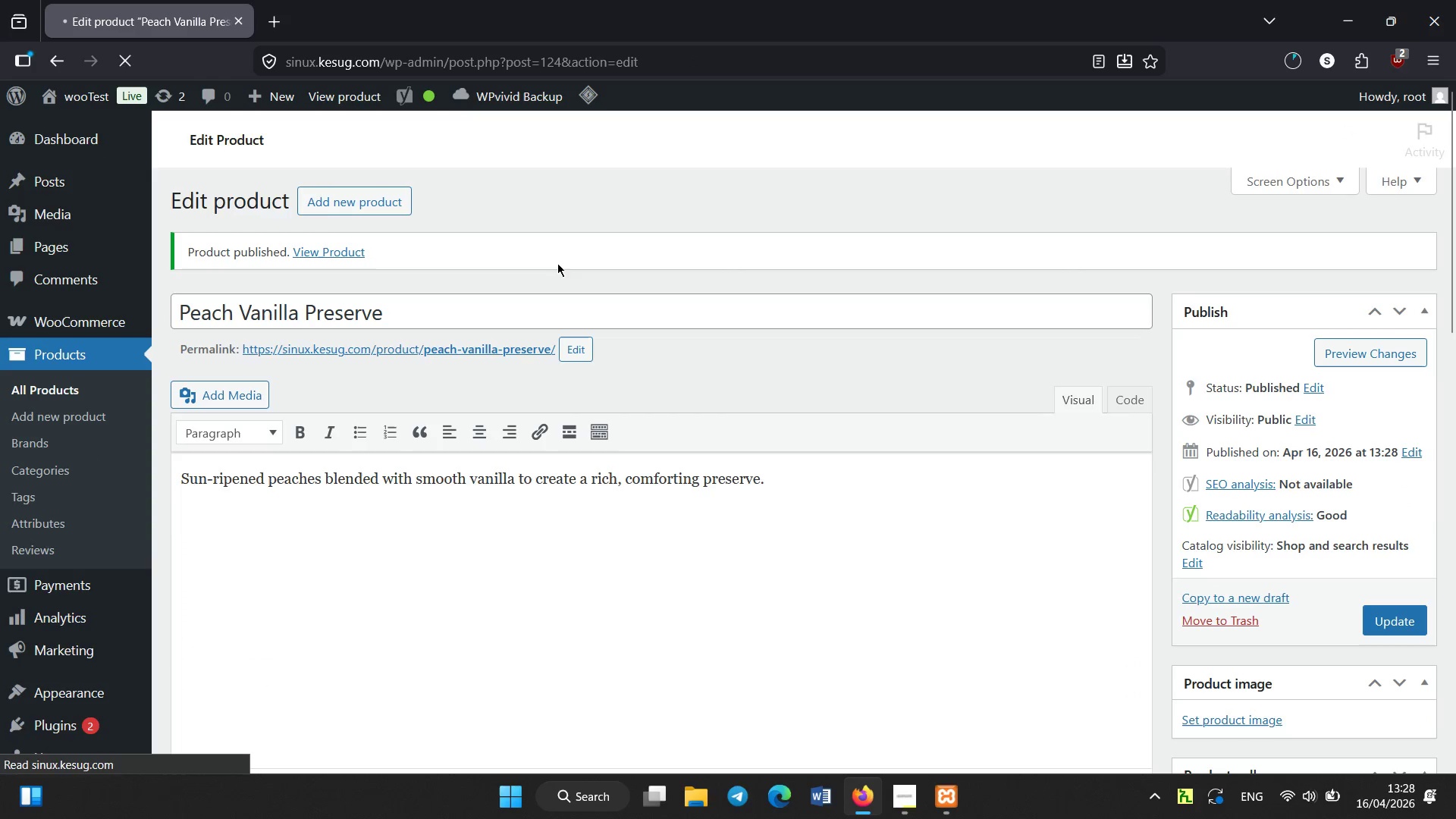 
left_click([528, 217])
 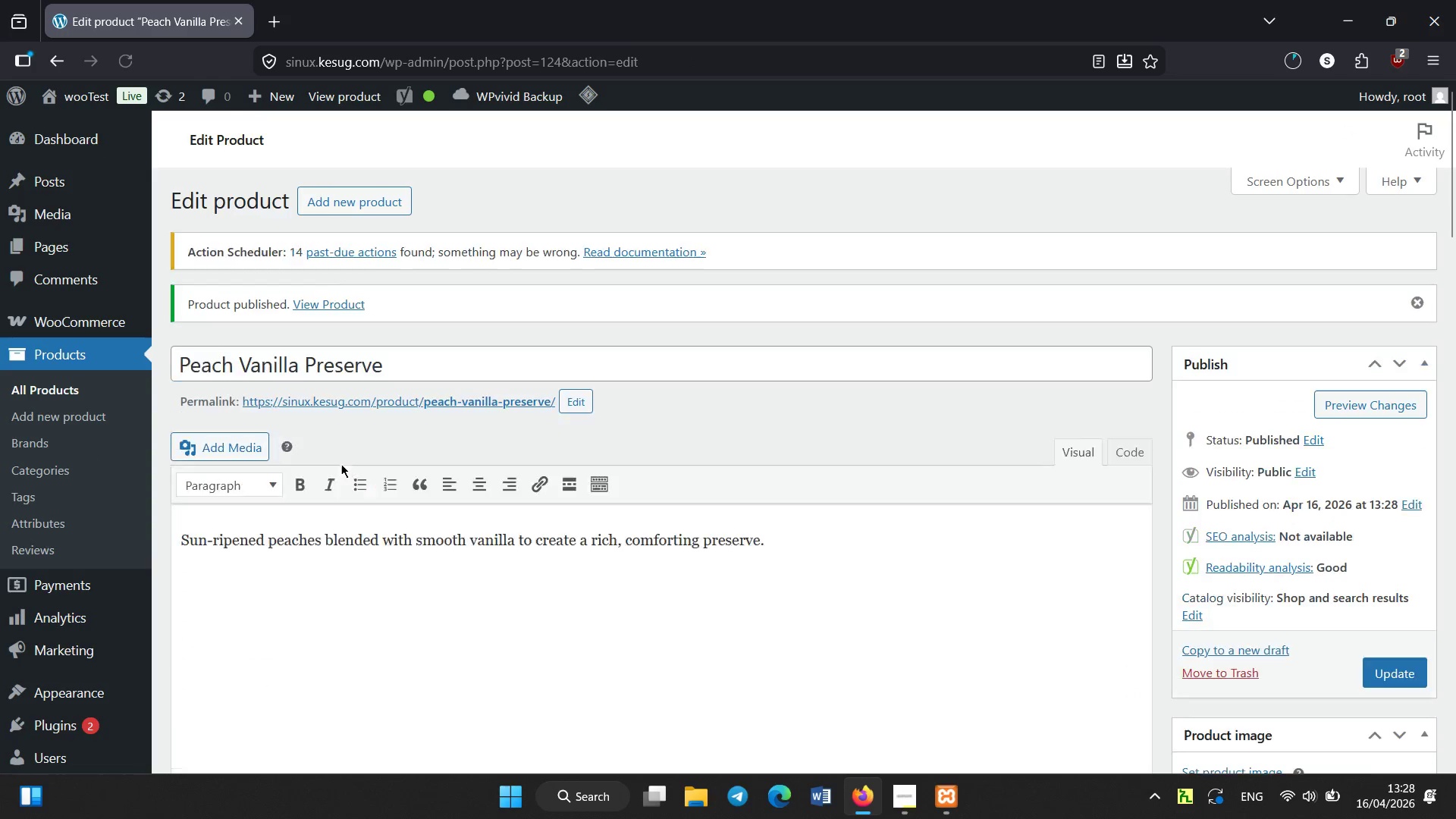 
scroll: coordinate [469, 385], scroll_direction: down, amount: 1.0
 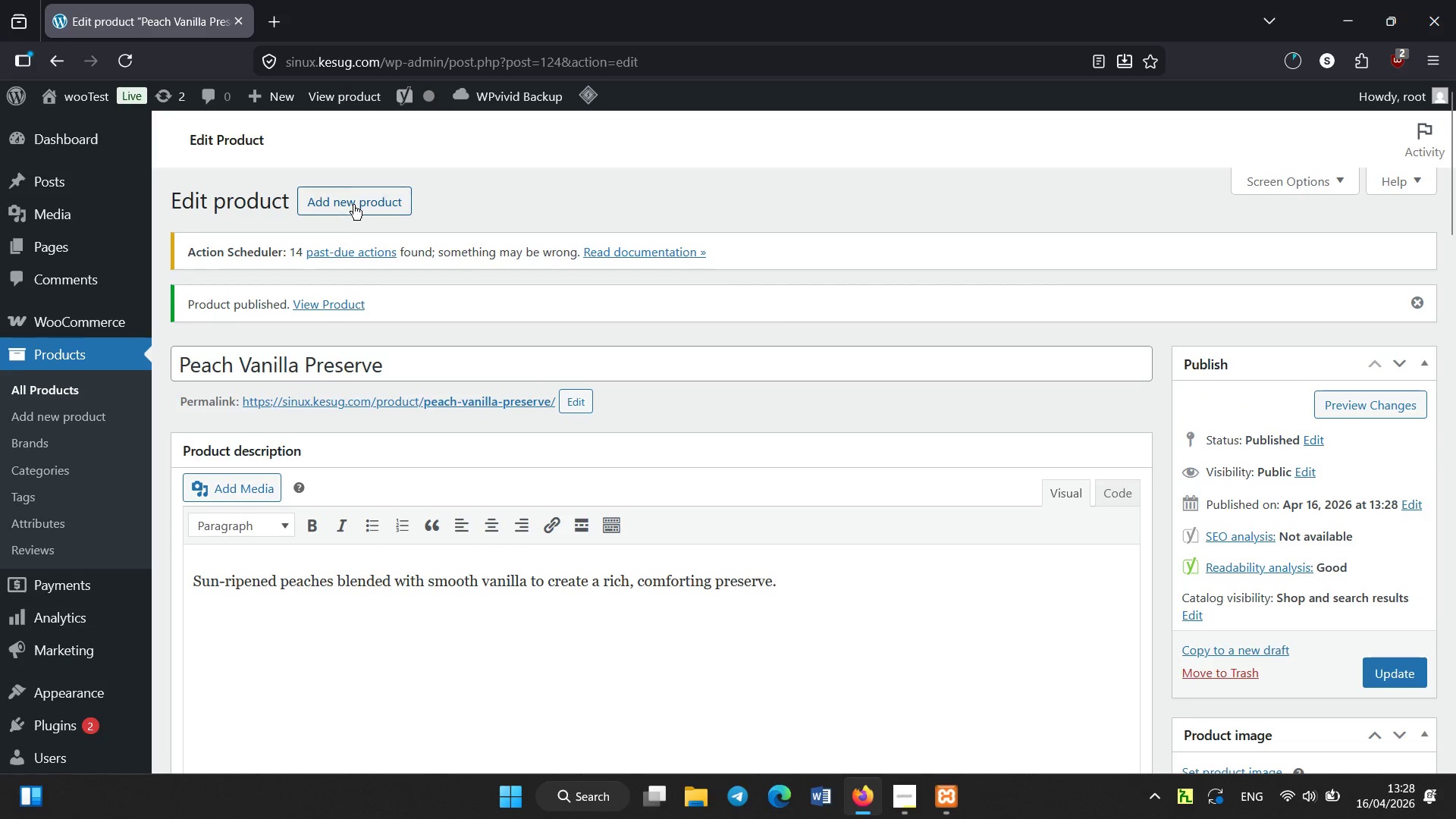 
left_click([353, 205])
 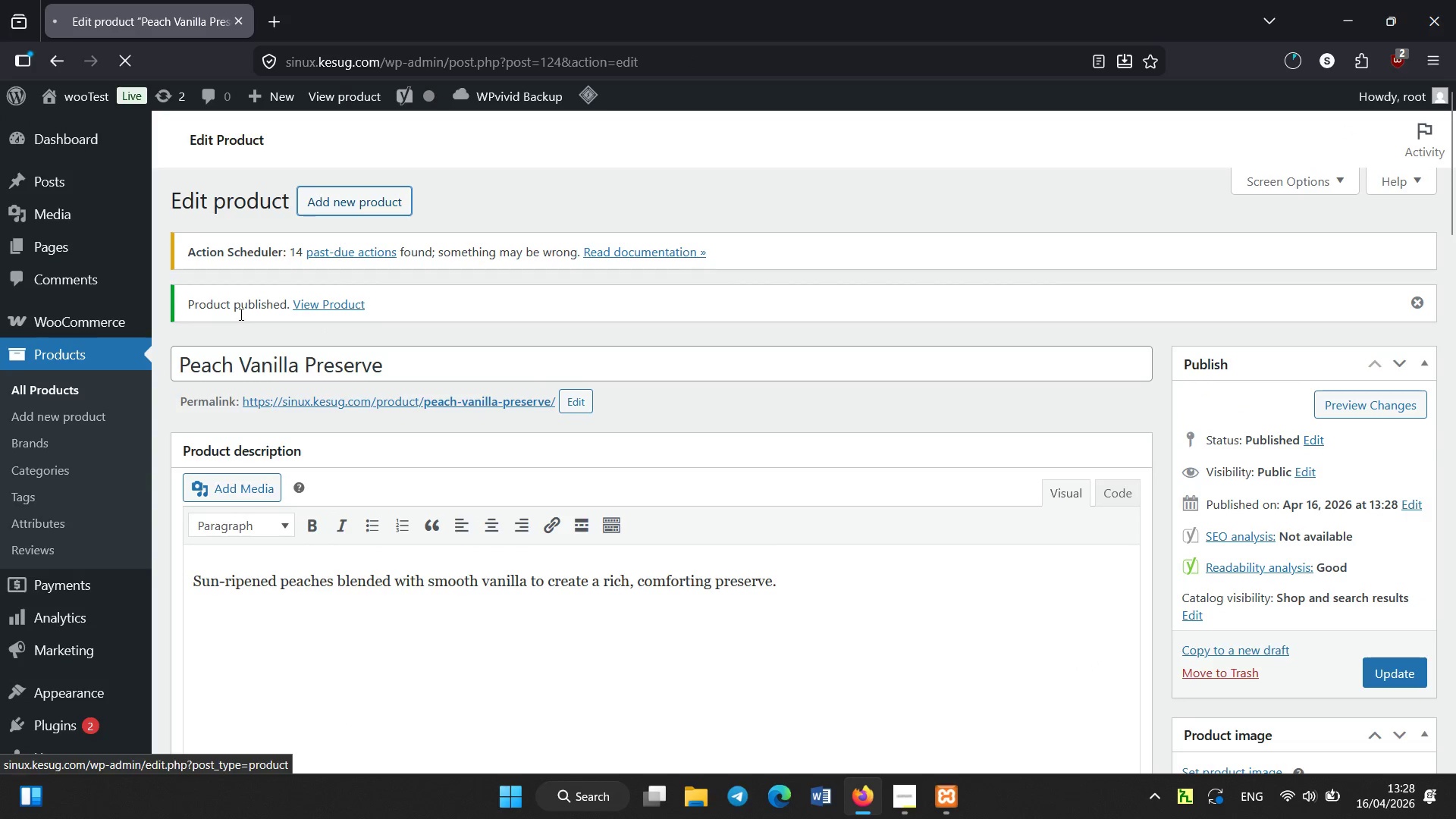 
scroll: coordinate [221, 357], scroll_direction: none, amount: 0.0
 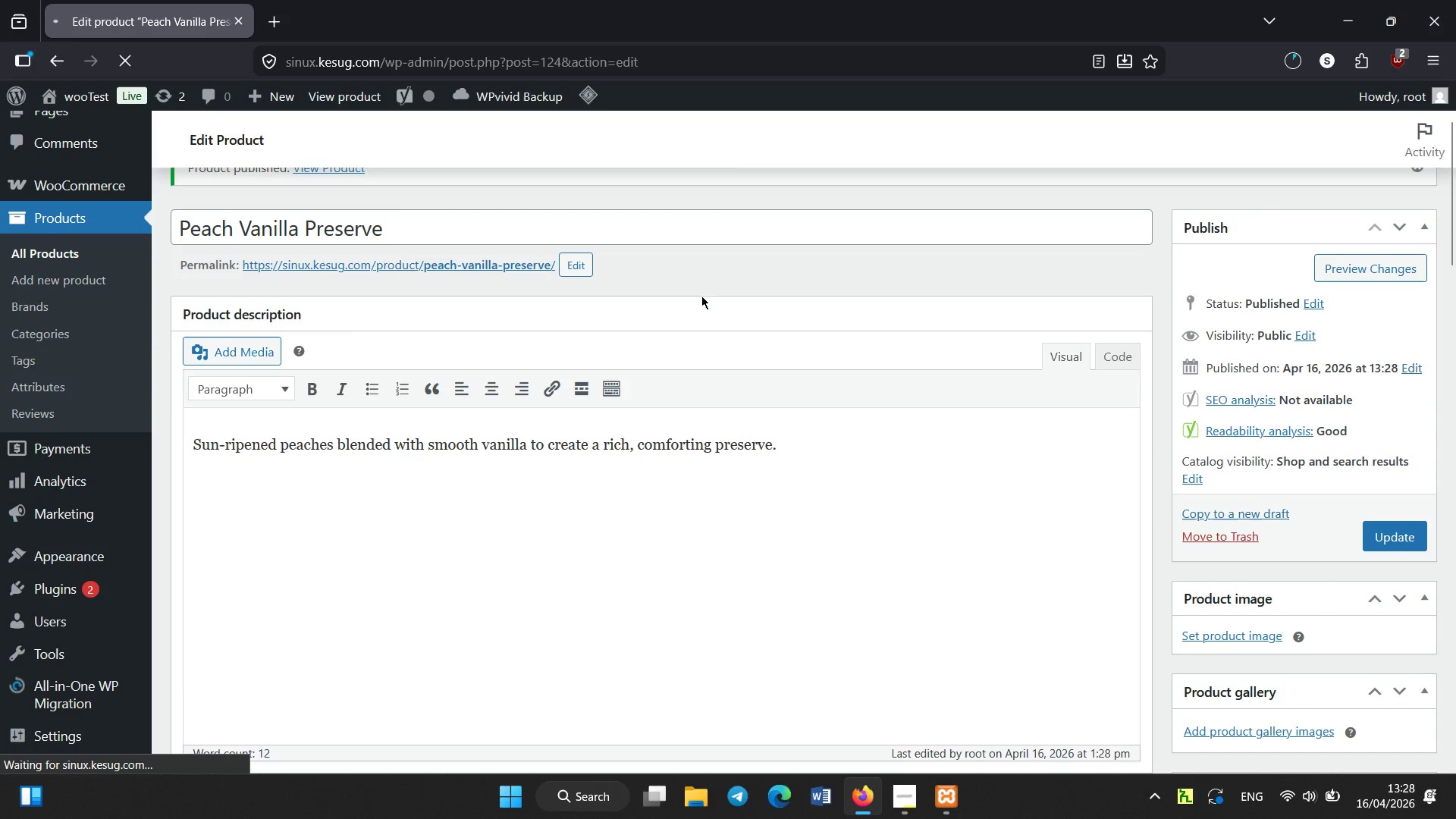 
scroll: coordinate [507, 419], scroll_direction: down, amount: 23.0
 